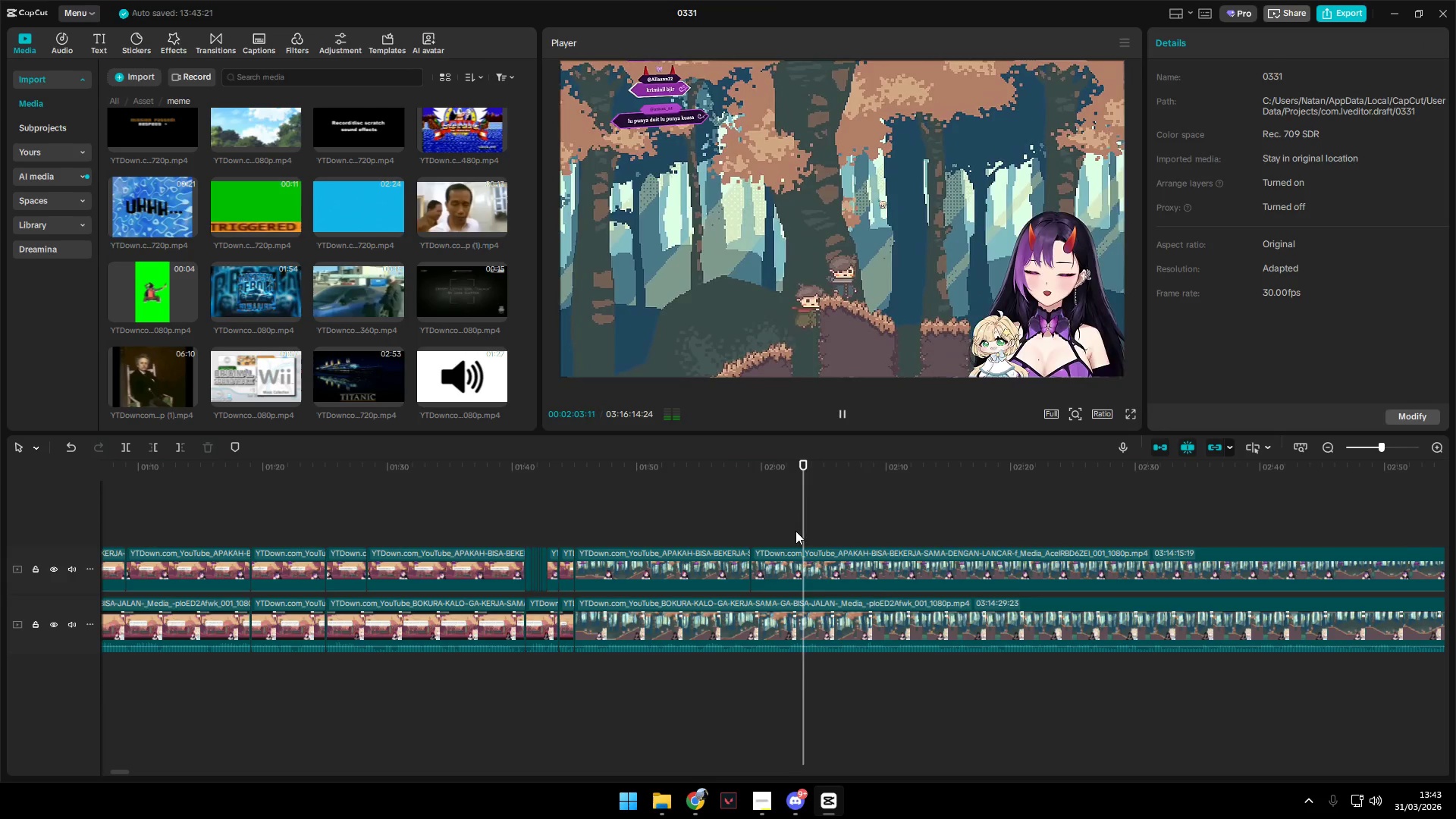 
key(Space)
 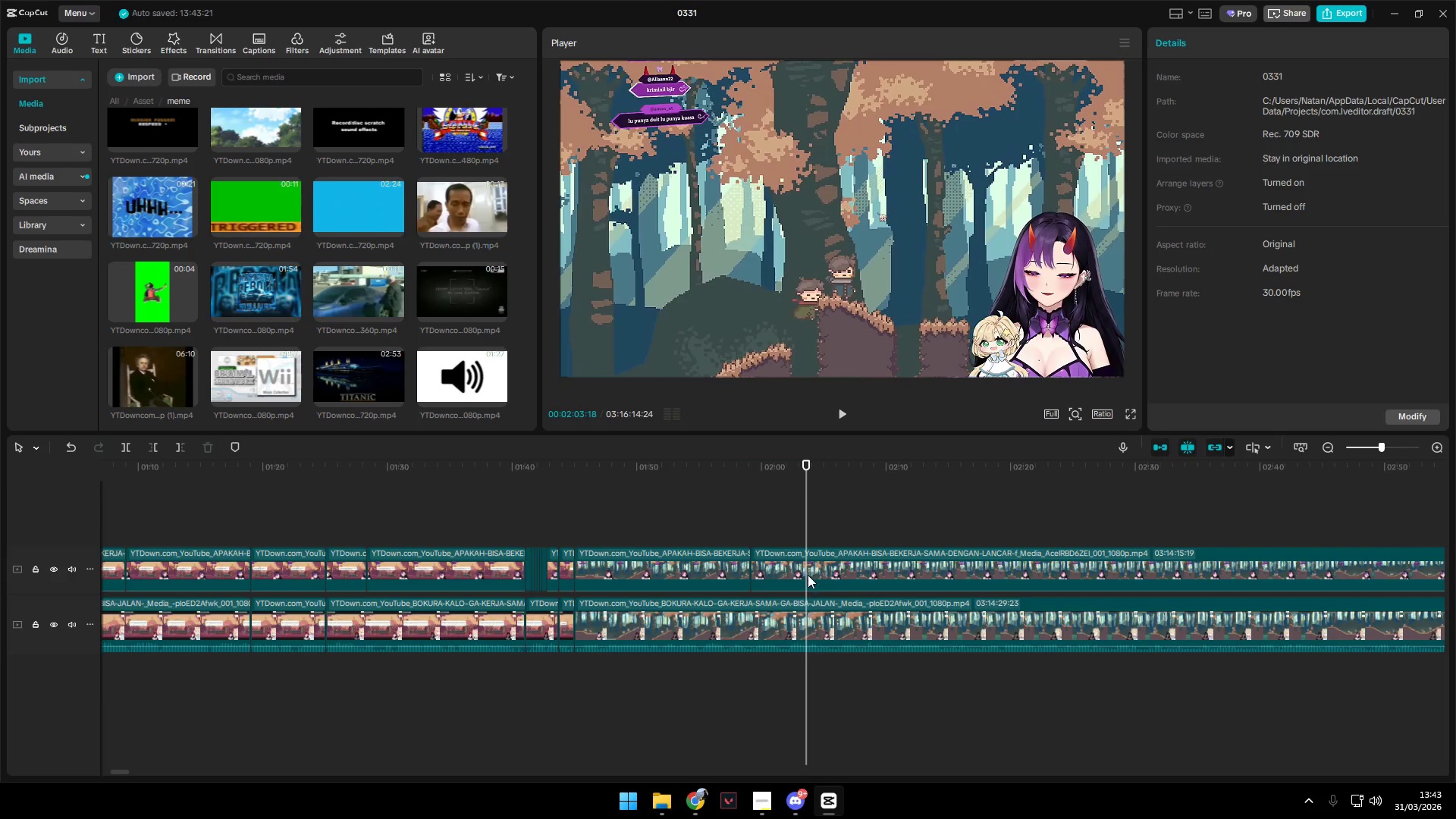 
left_click([808, 570])
 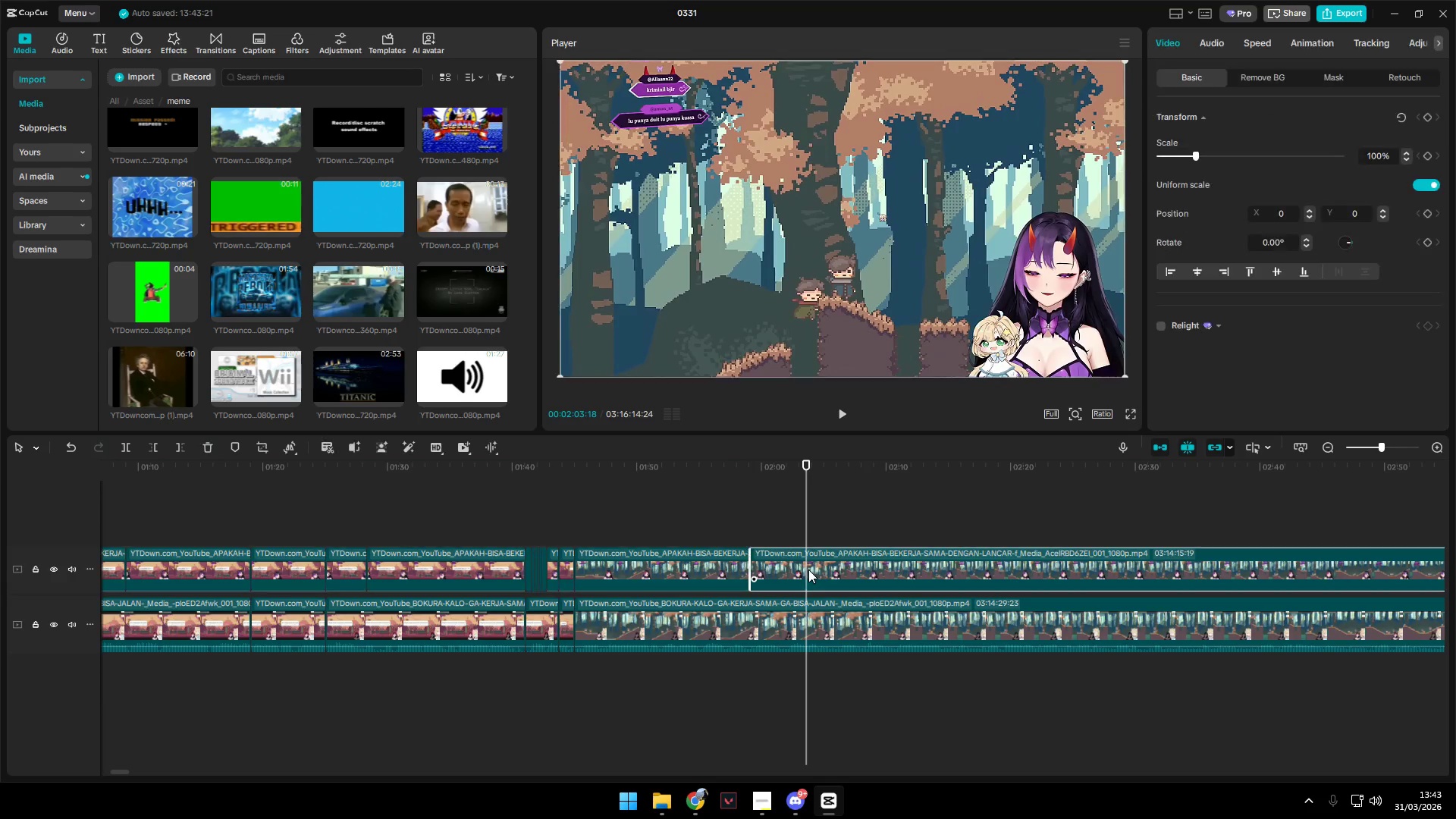 
key(Shift+E)
 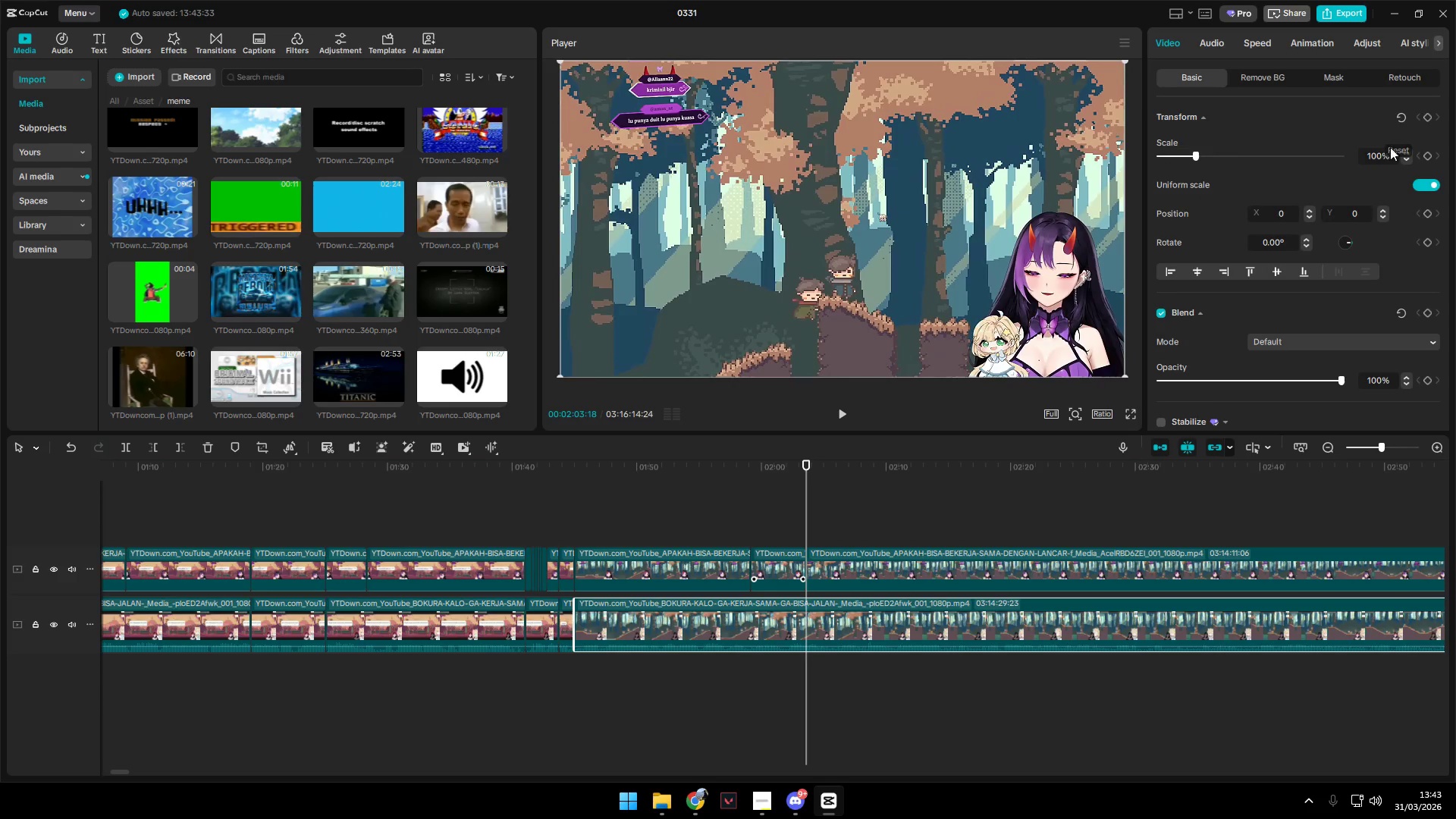 
left_click_drag(start_coordinate=[1379, 158], to_coordinate=[1357, 157])
 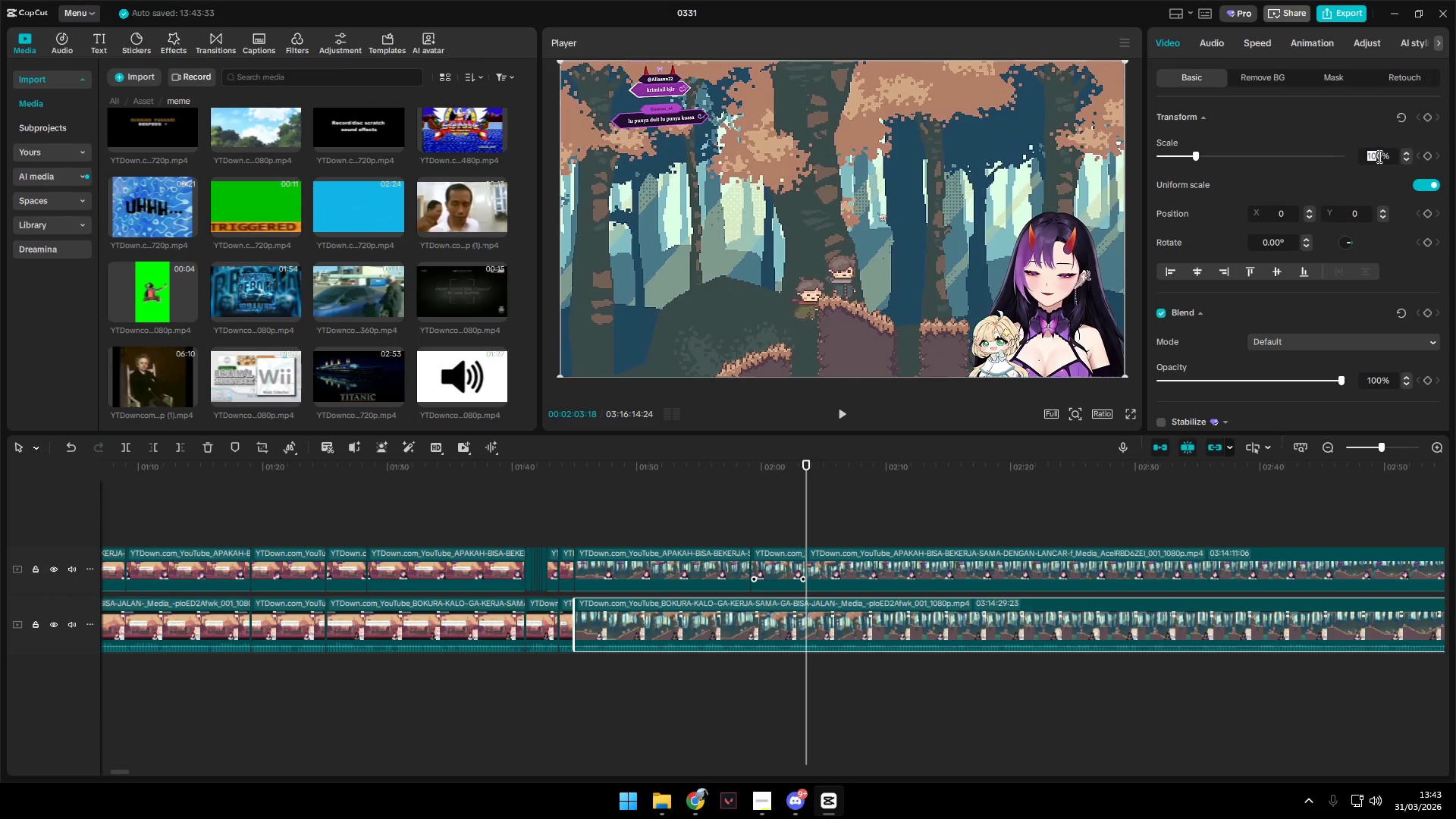 
left_click_drag(start_coordinate=[1378, 156], to_coordinate=[1361, 157])
 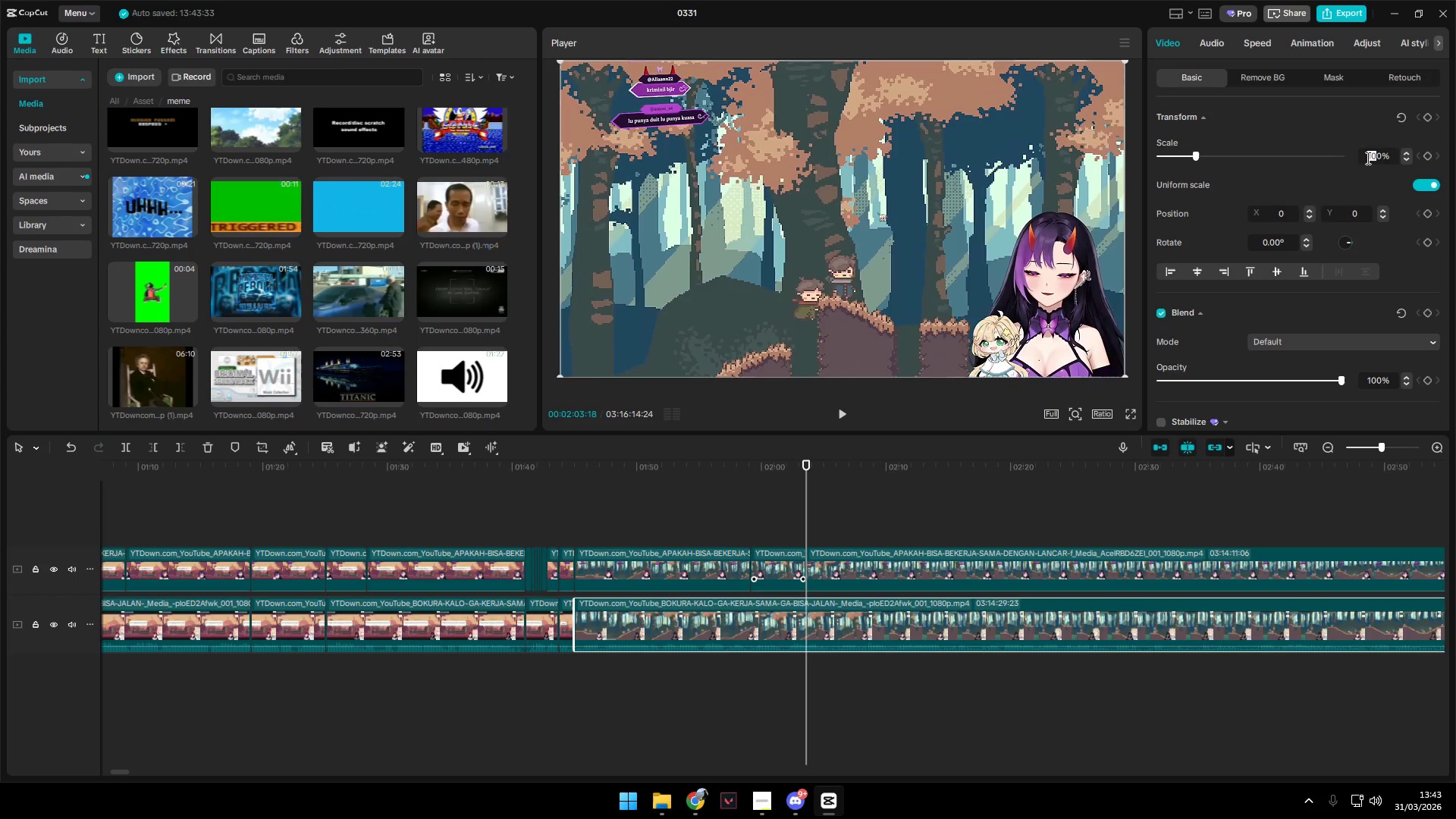 
type(39)
 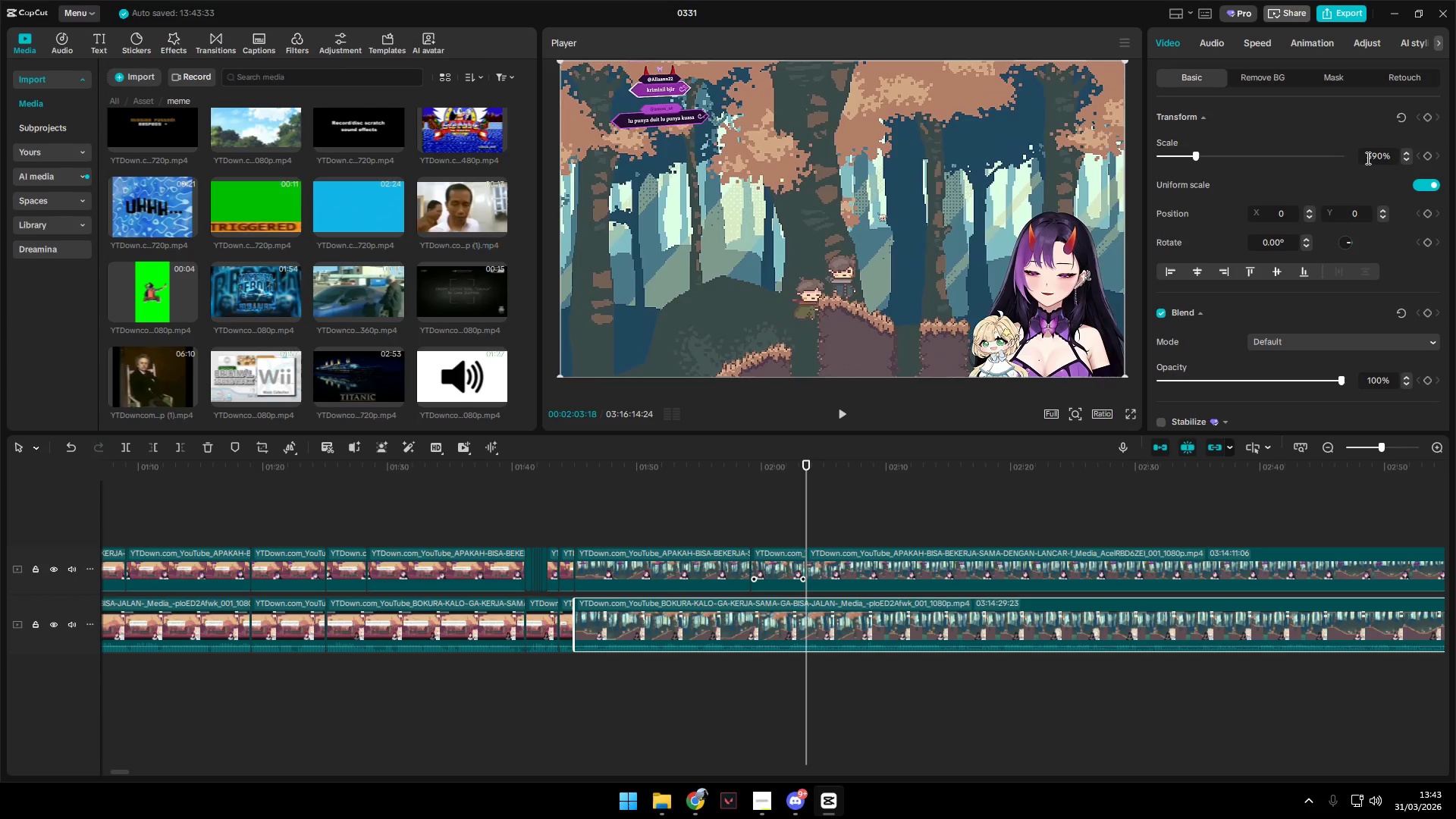 
key(ArrowRight)
 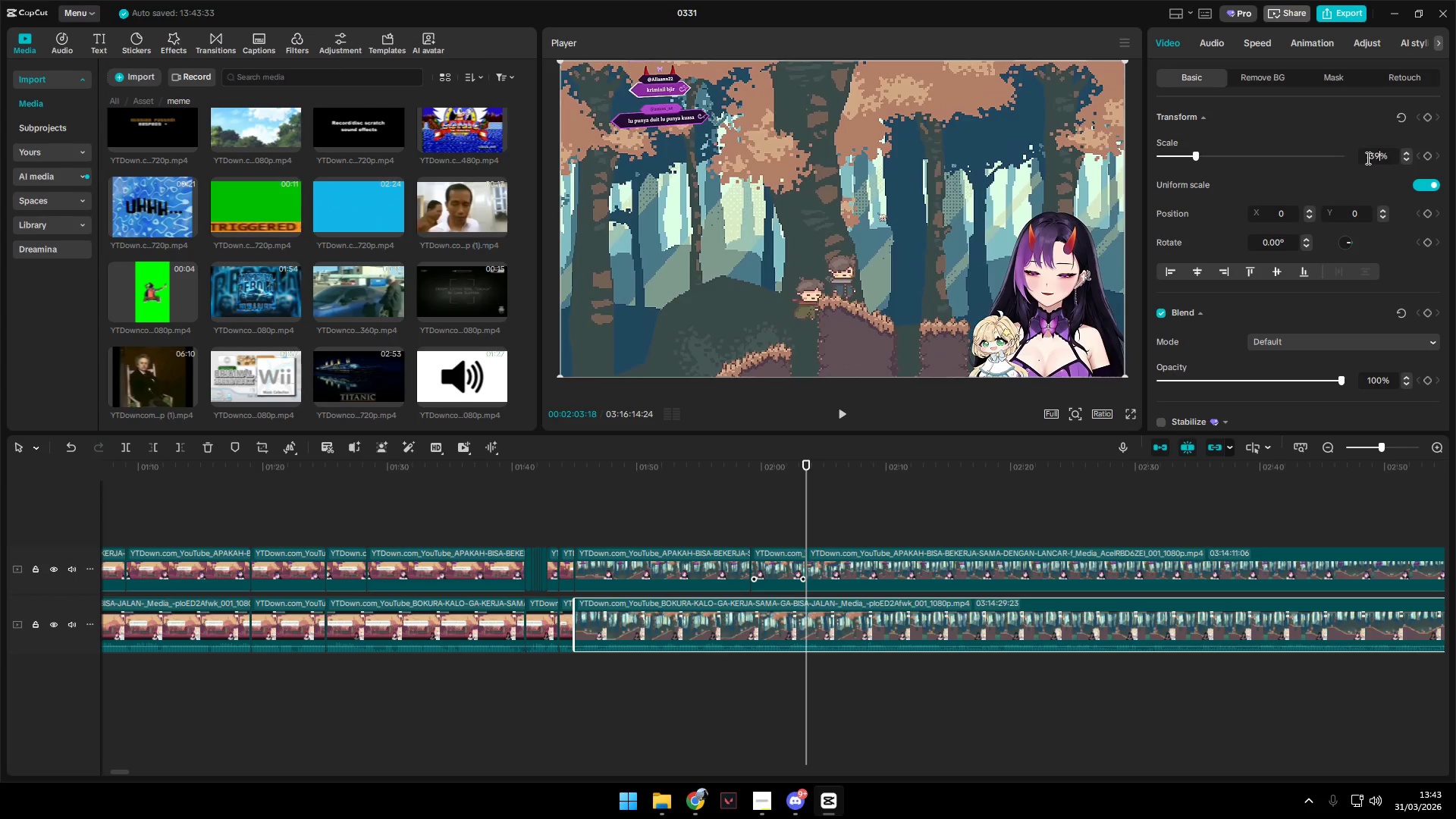 
key(Backspace)
 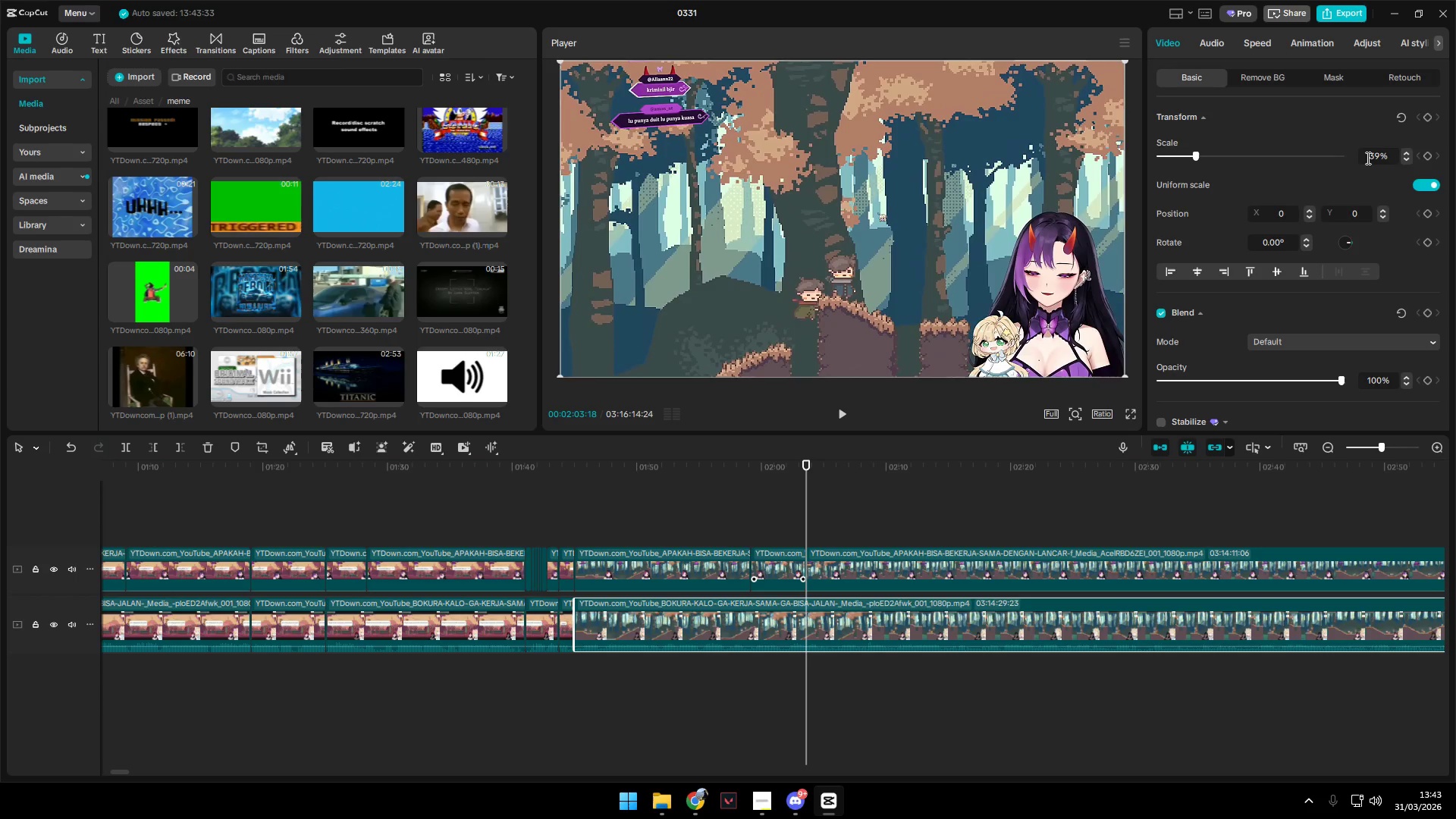 
key(Enter)
 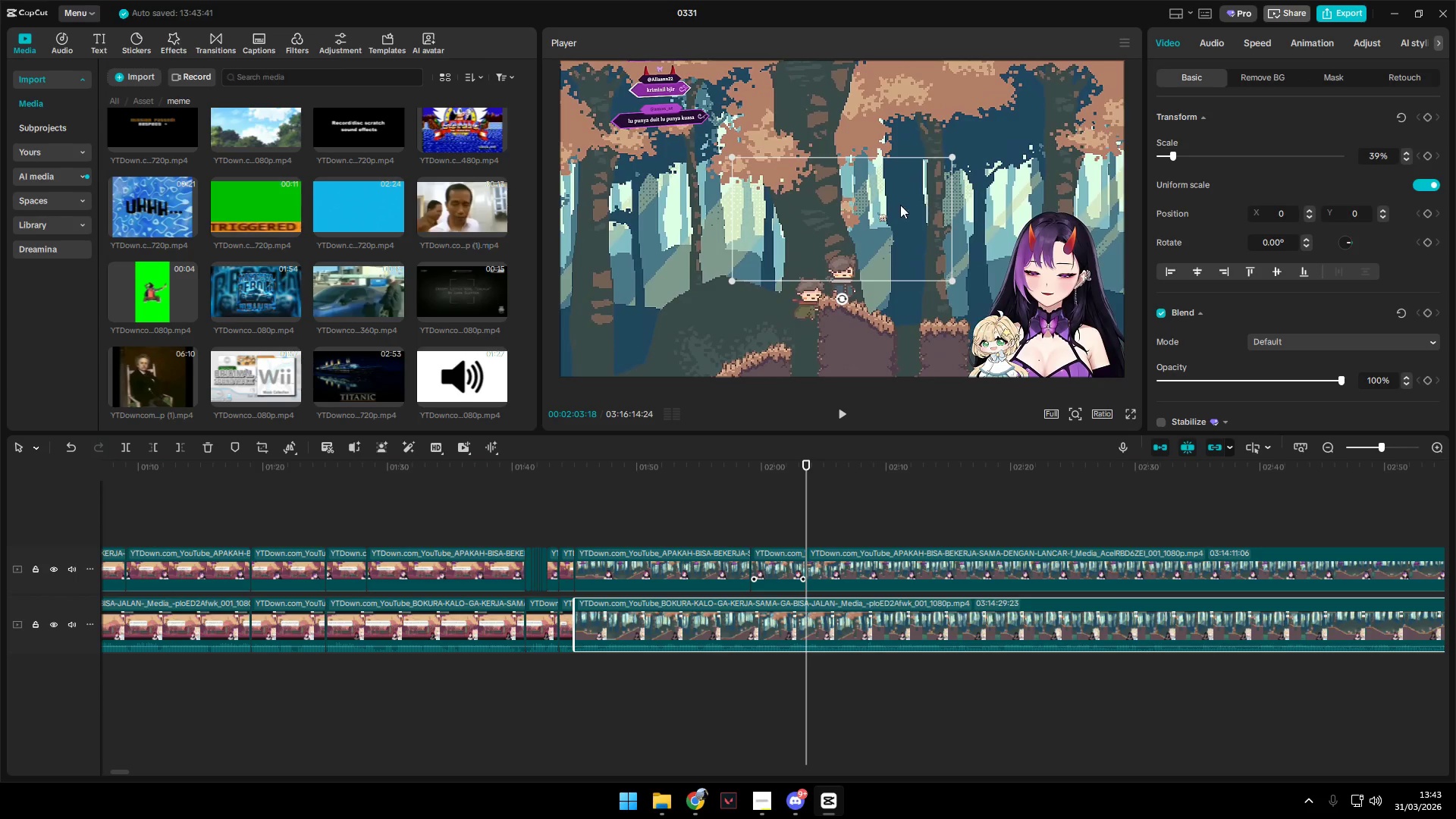 
left_click_drag(start_coordinate=[877, 224], to_coordinate=[700, 318])
 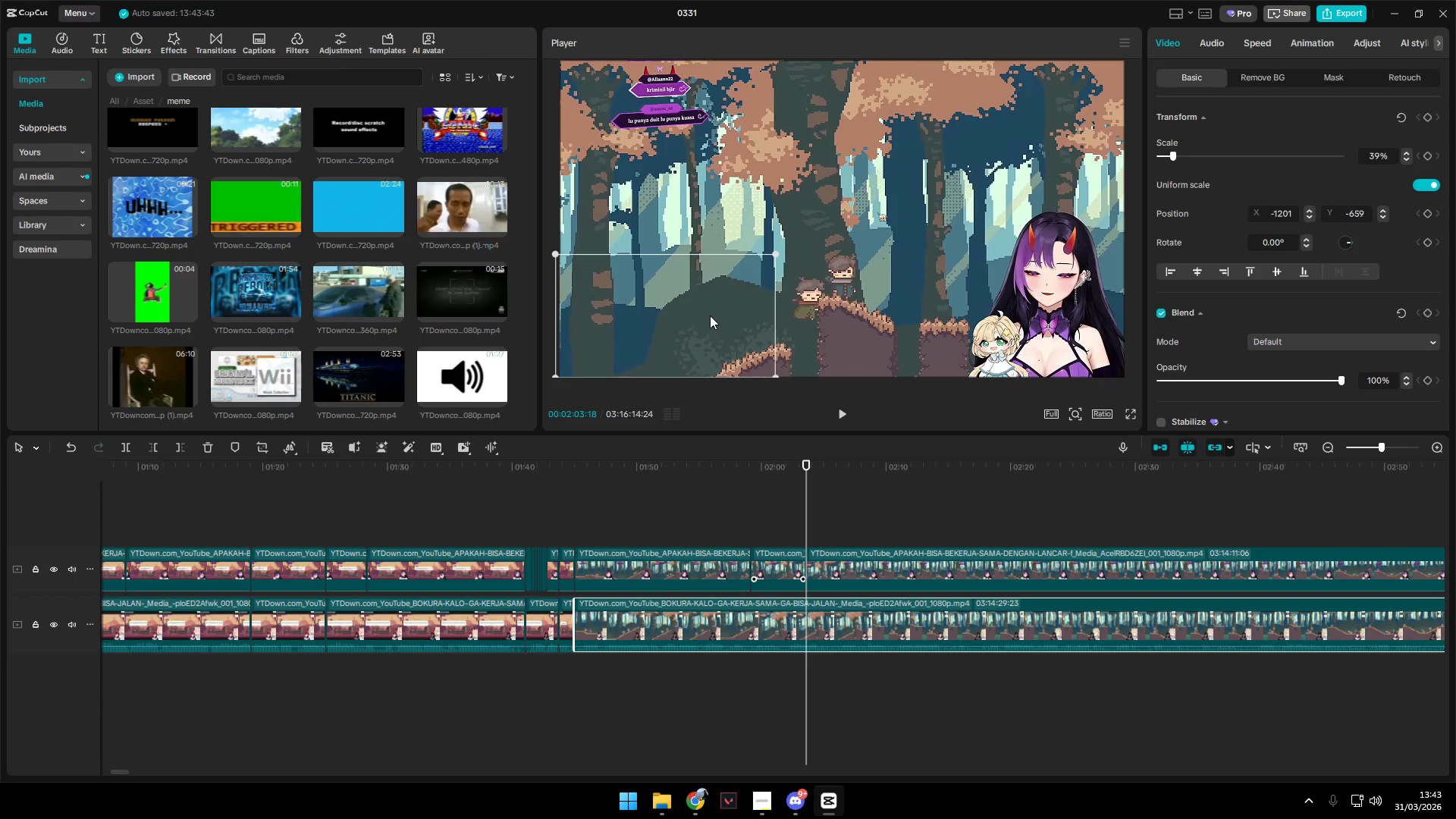 
left_click_drag(start_coordinate=[710, 315], to_coordinate=[695, 315])
 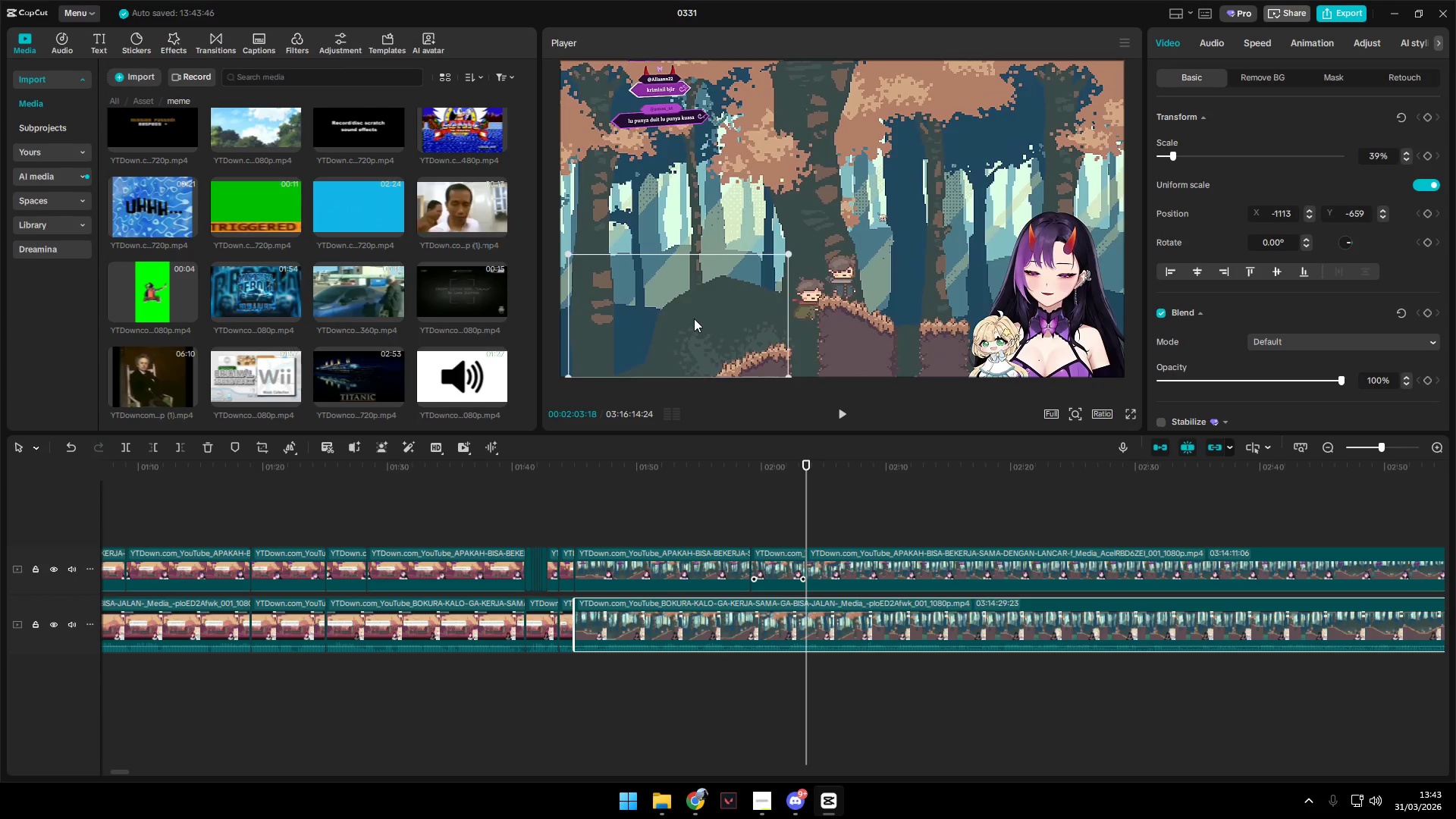 
key(Control+Z)
 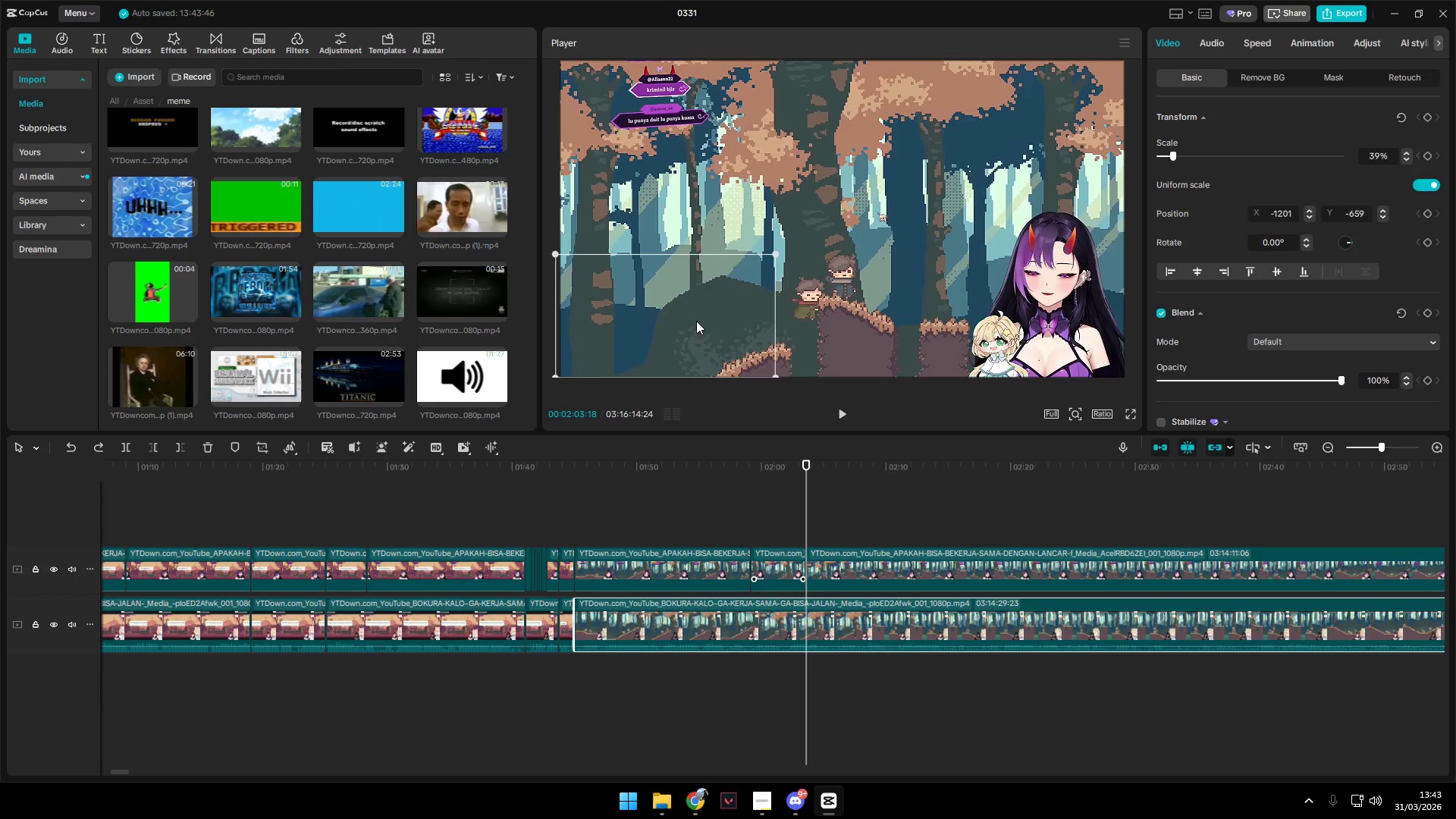 
key(Control+Z)
 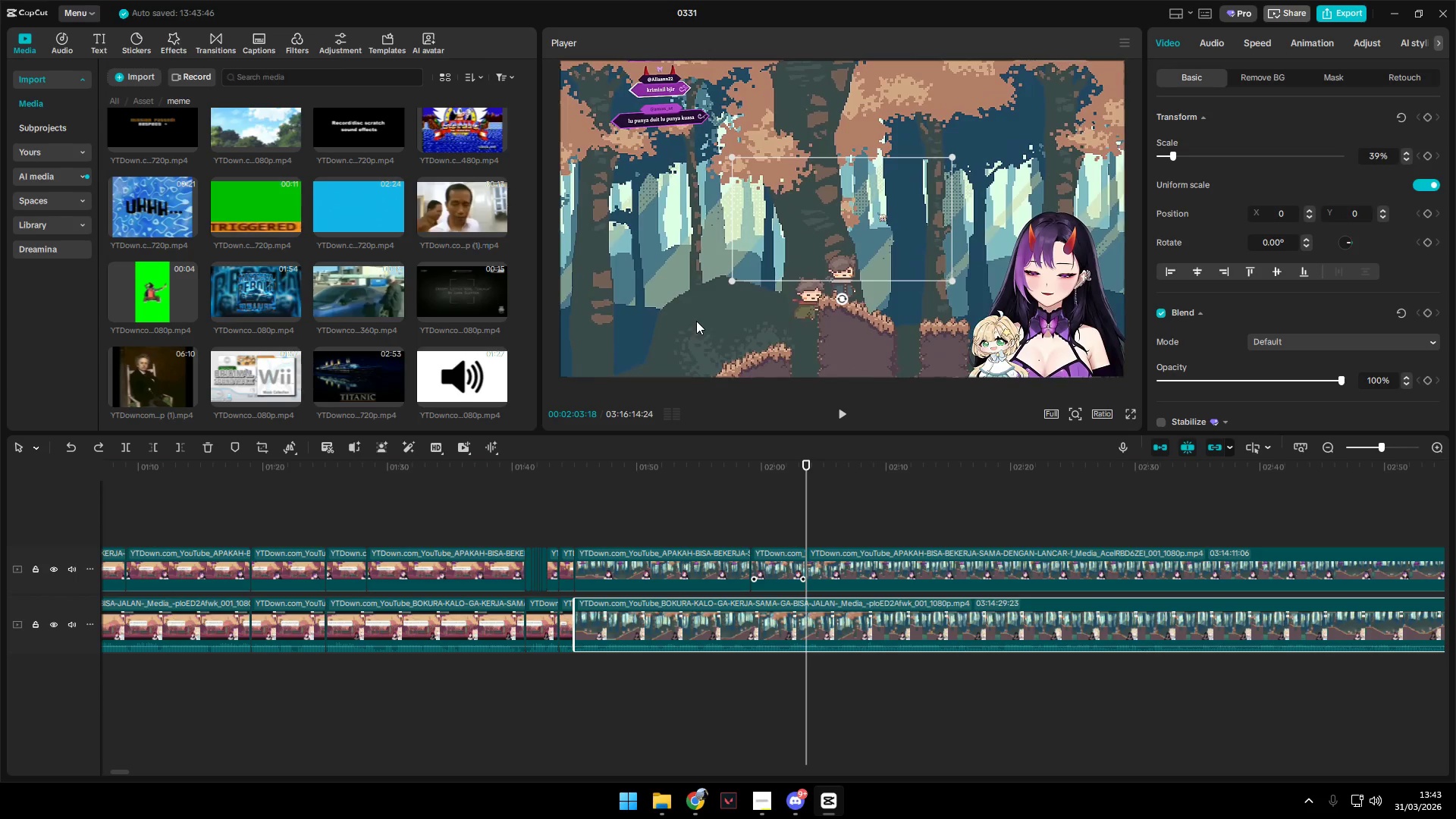 
key(Control+Z)
 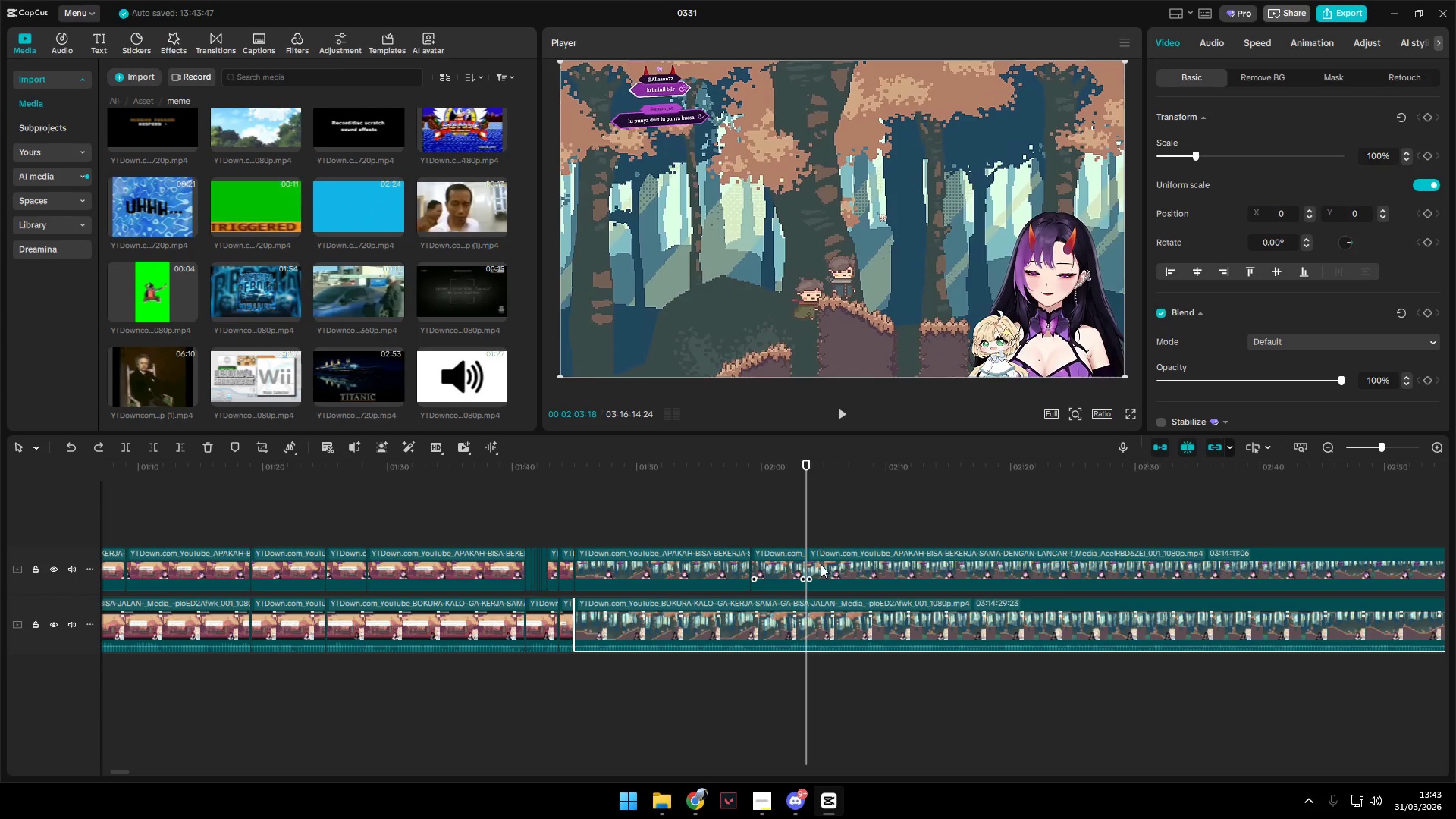 
left_click([818, 567])
 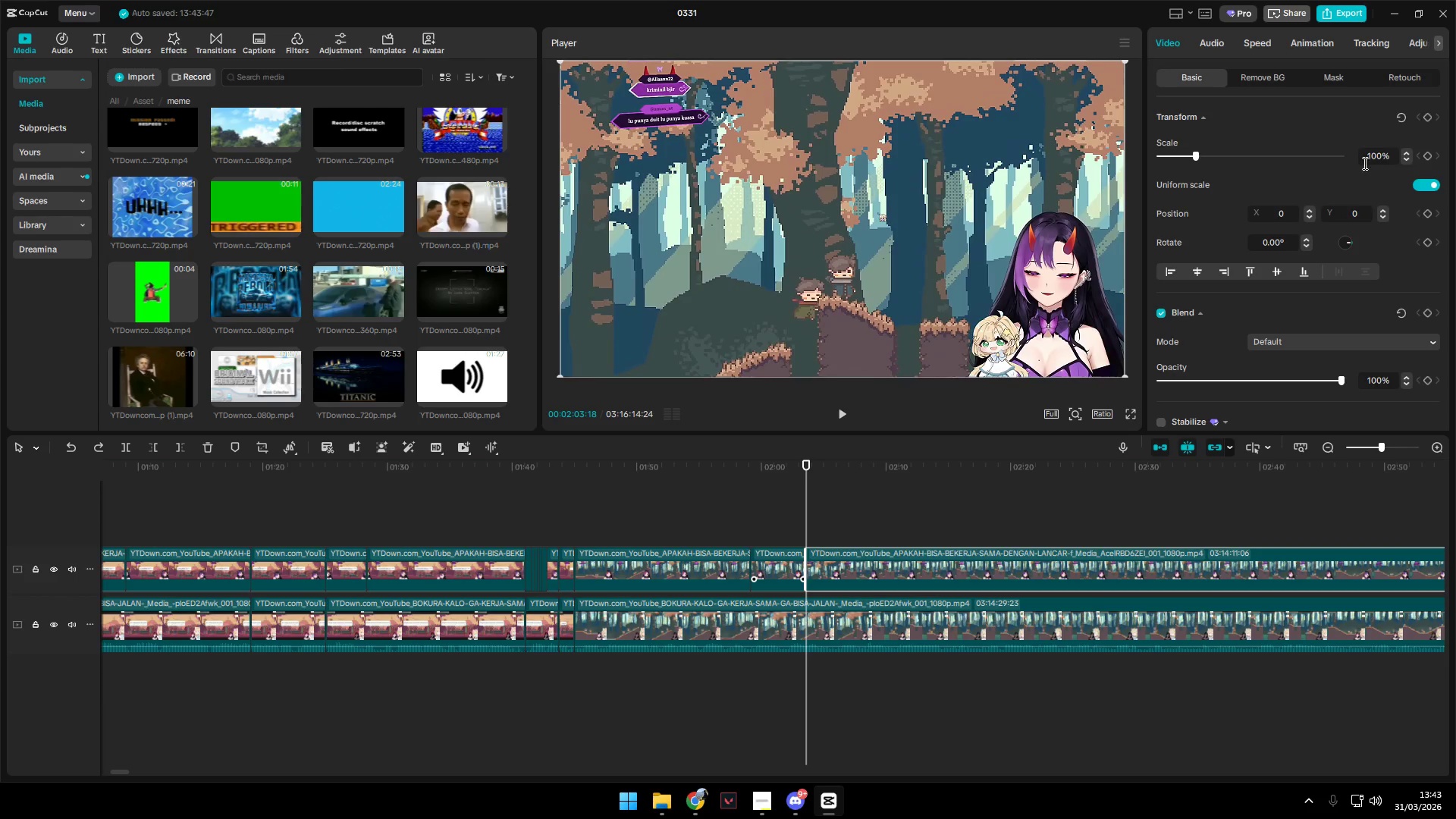 
left_click_drag(start_coordinate=[1382, 157], to_coordinate=[1349, 160])
 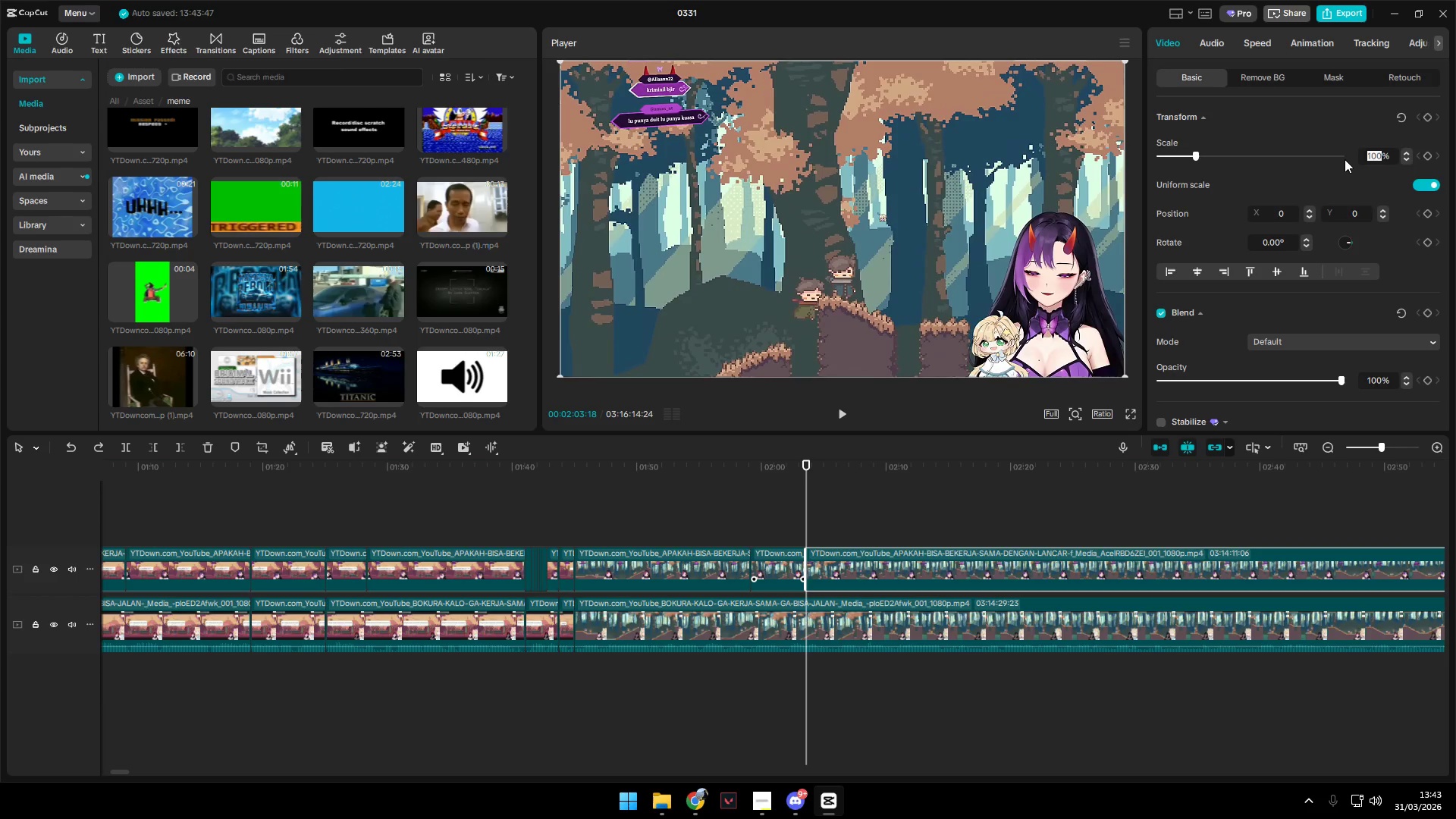 
type(39)
 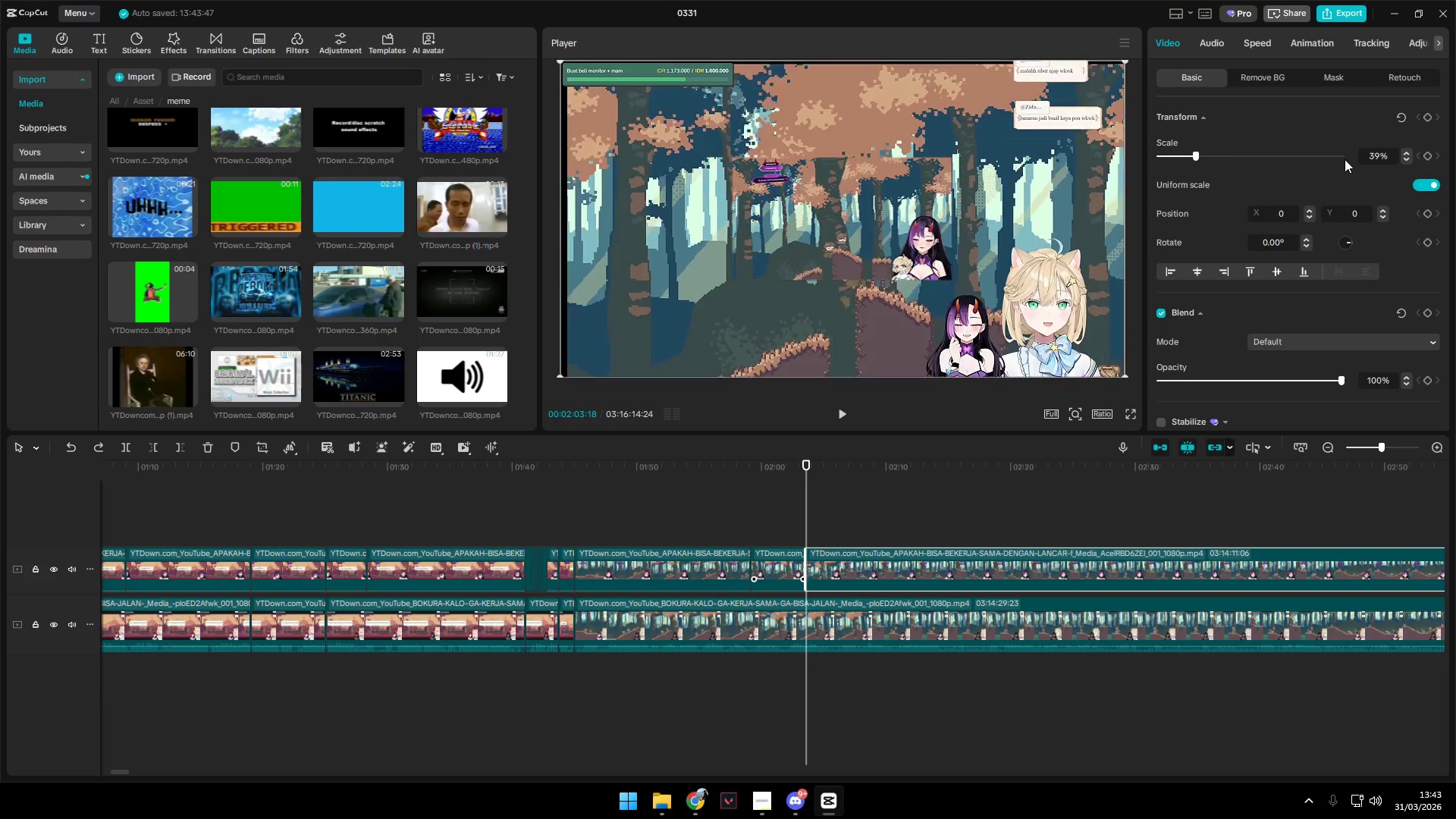 
key(Enter)
 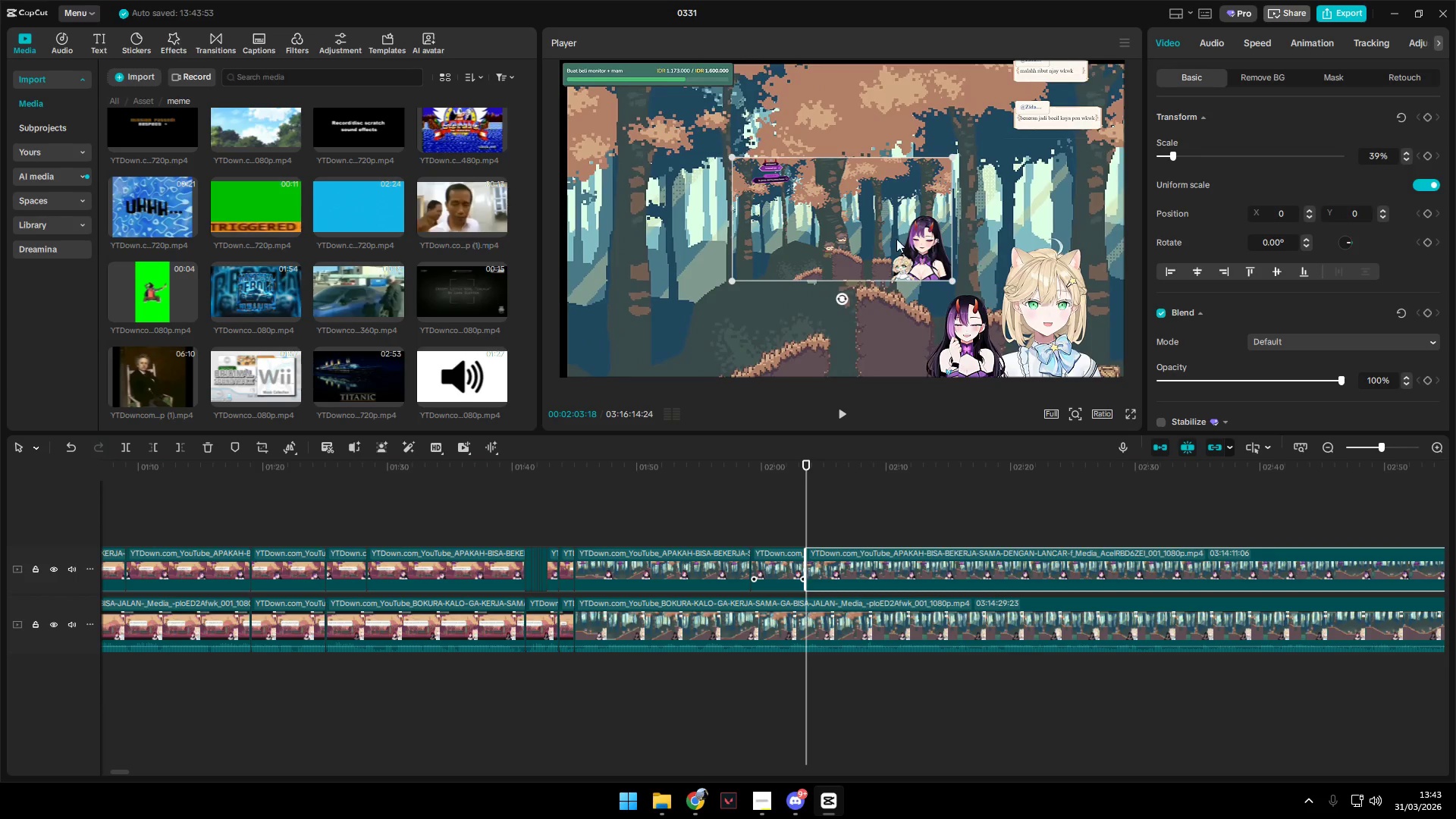 
left_click_drag(start_coordinate=[890, 228], to_coordinate=[718, 325])
 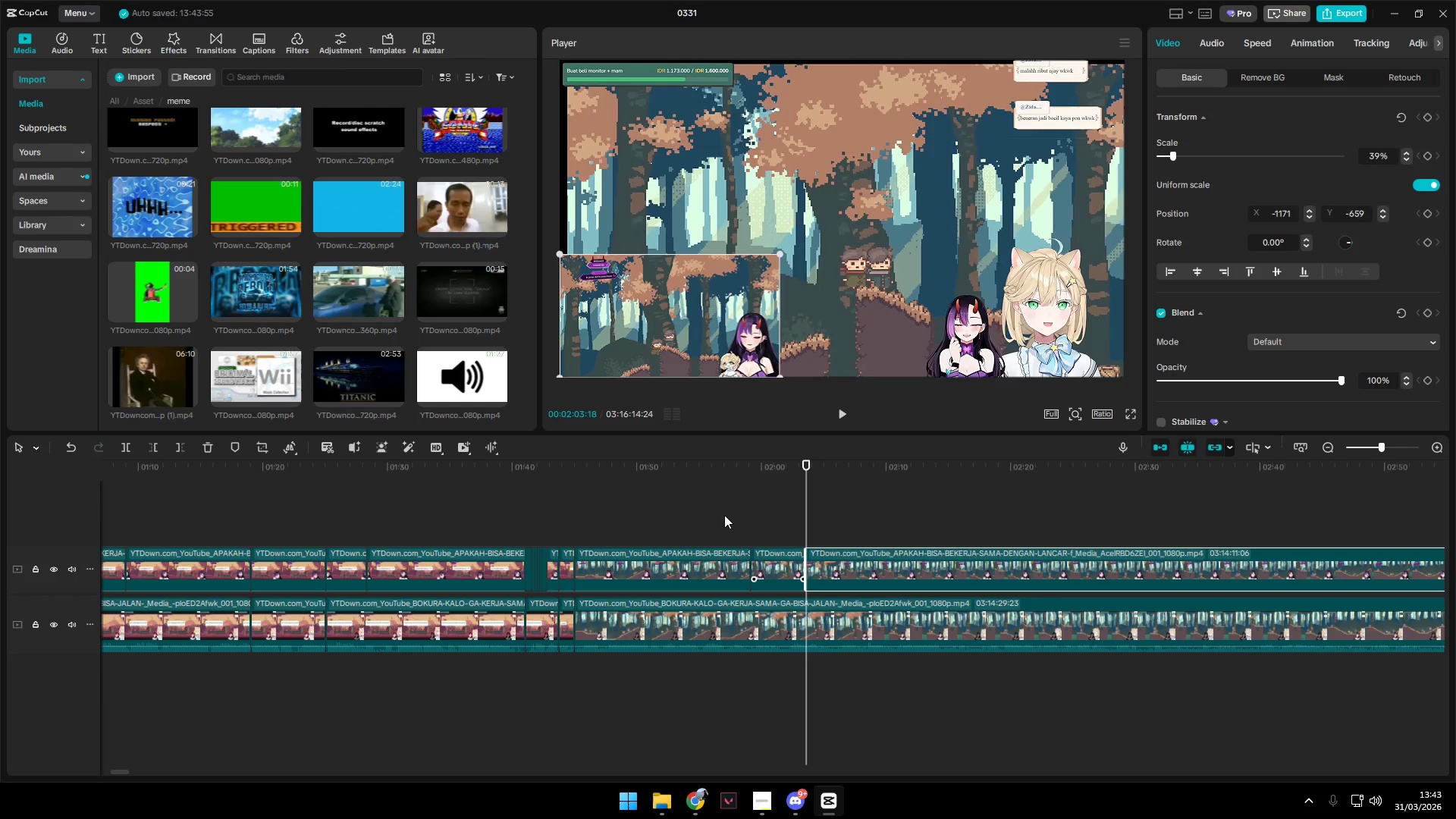 
left_click([739, 512])
 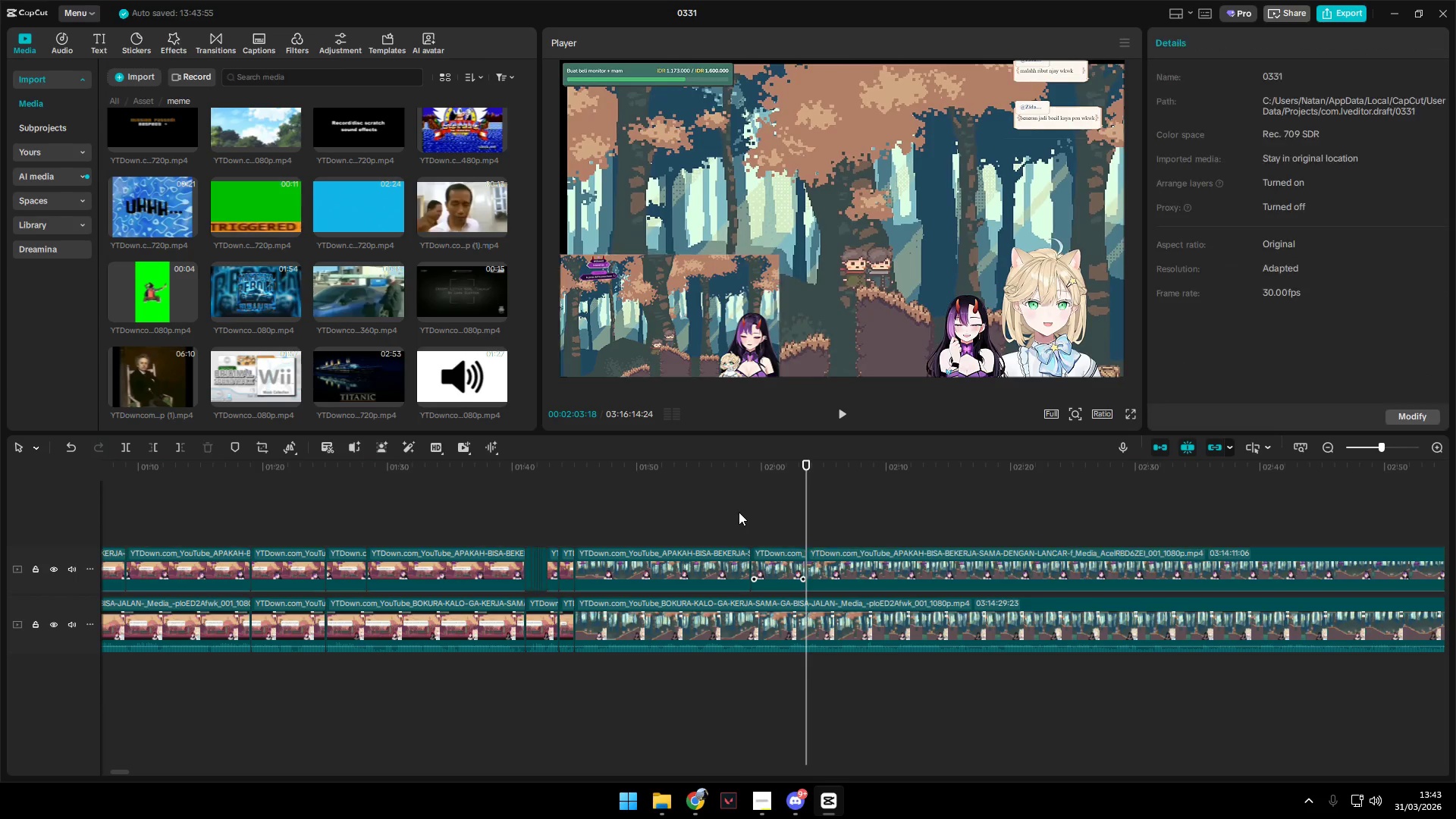 
key(Space)
 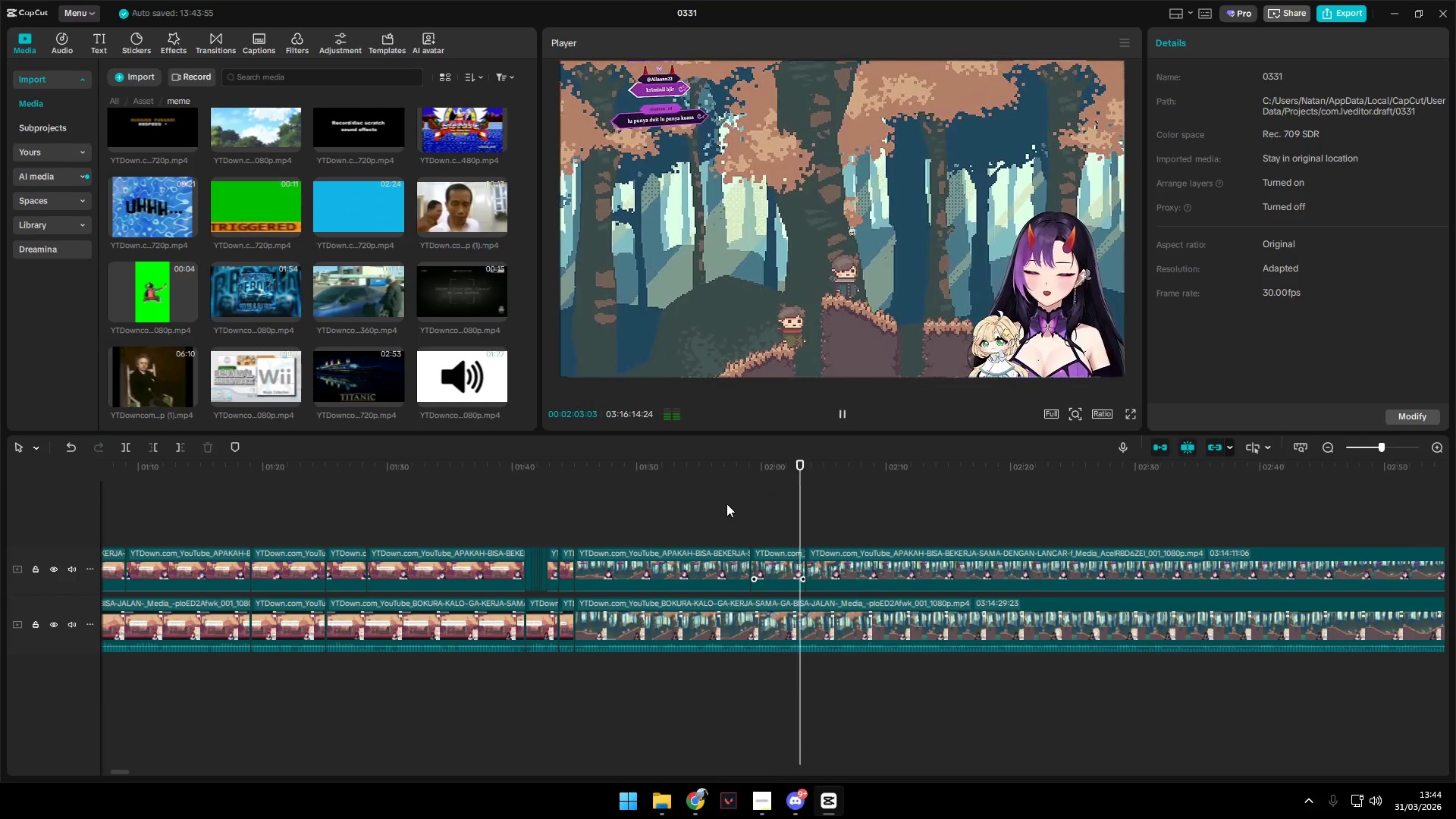 
wait(6.89)
 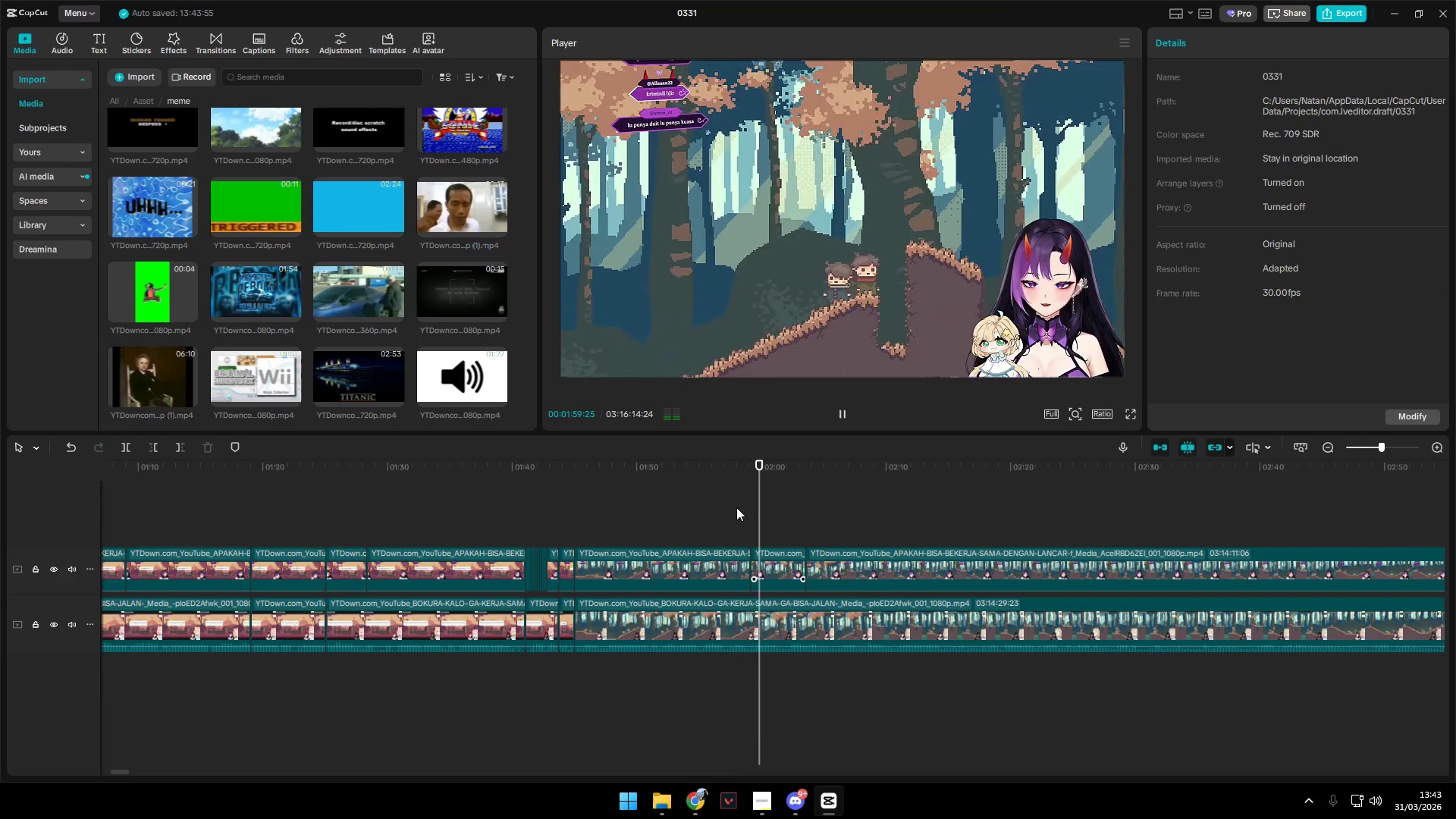 
key(Space)
 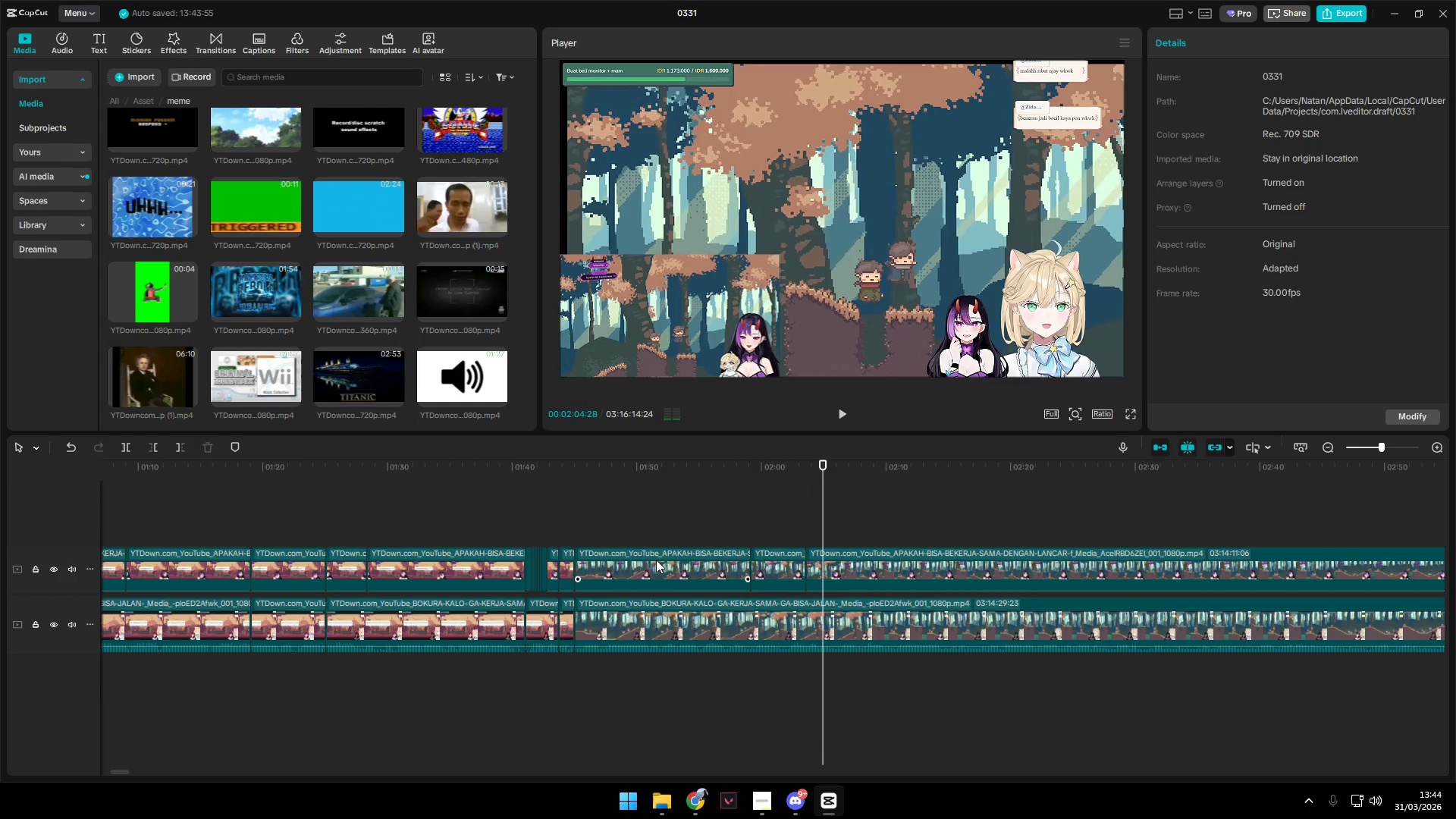 
left_click([617, 523])
 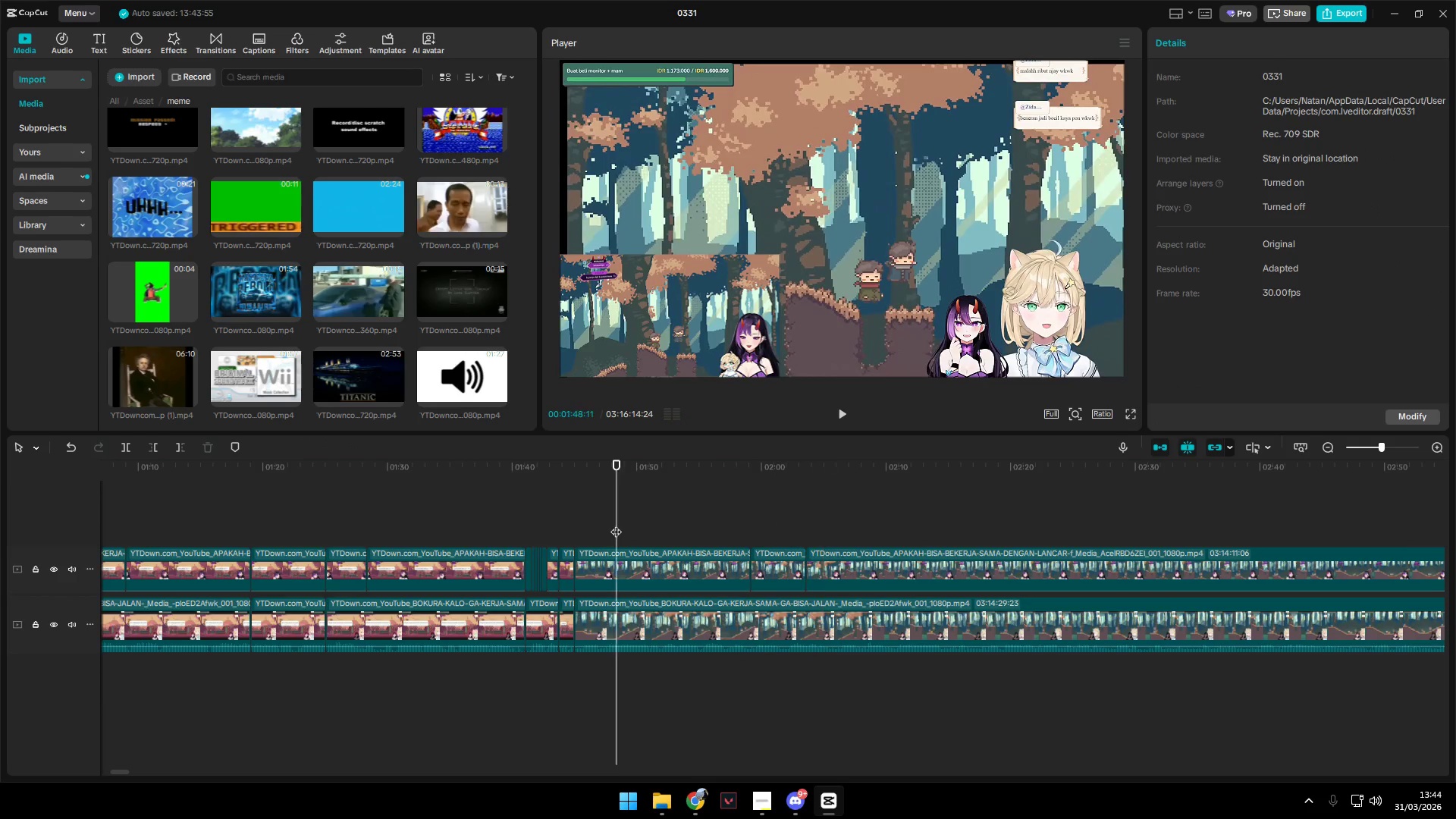 
key(Space)
 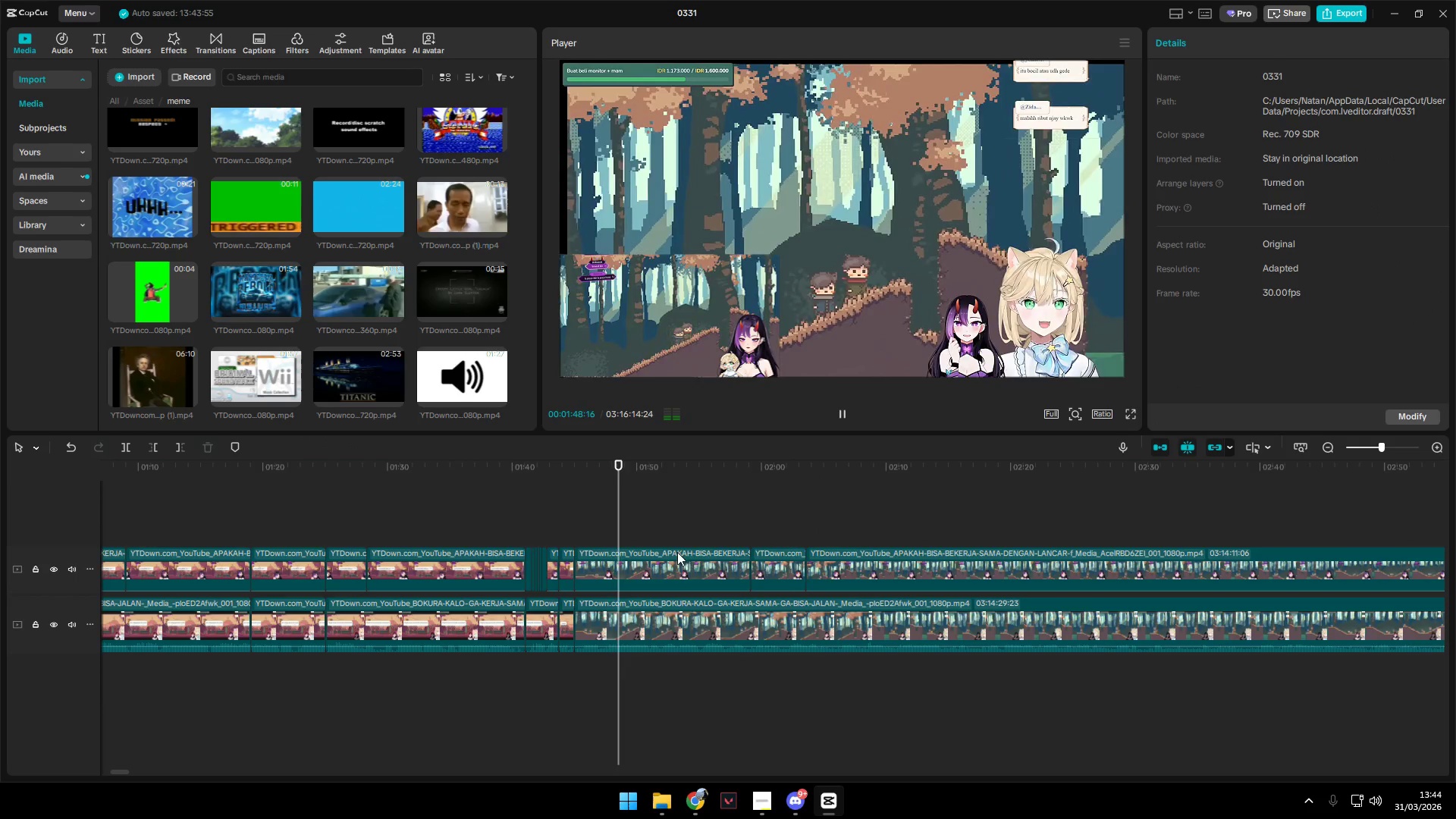 
left_click([695, 560])
 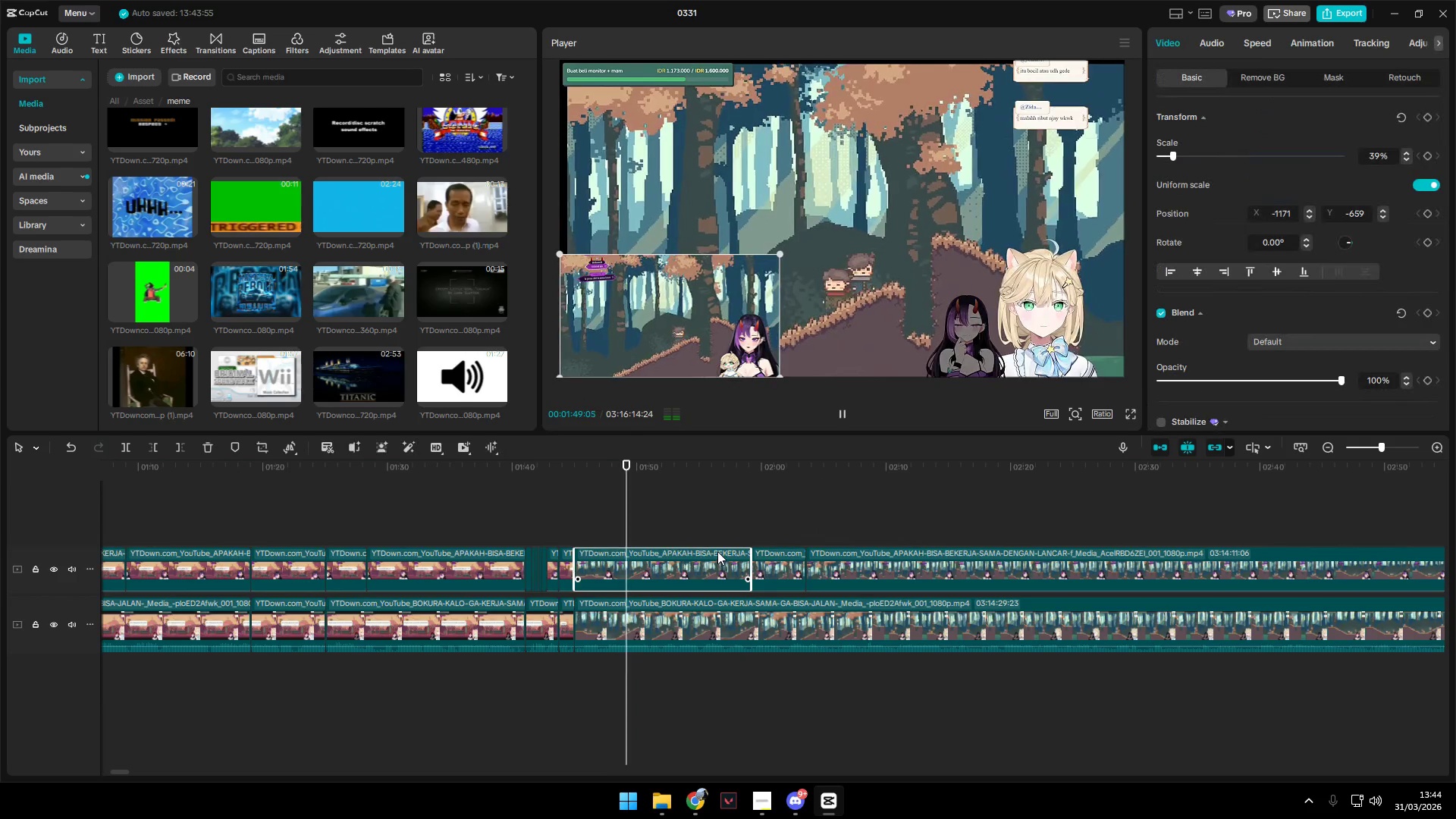 
key(Space)
 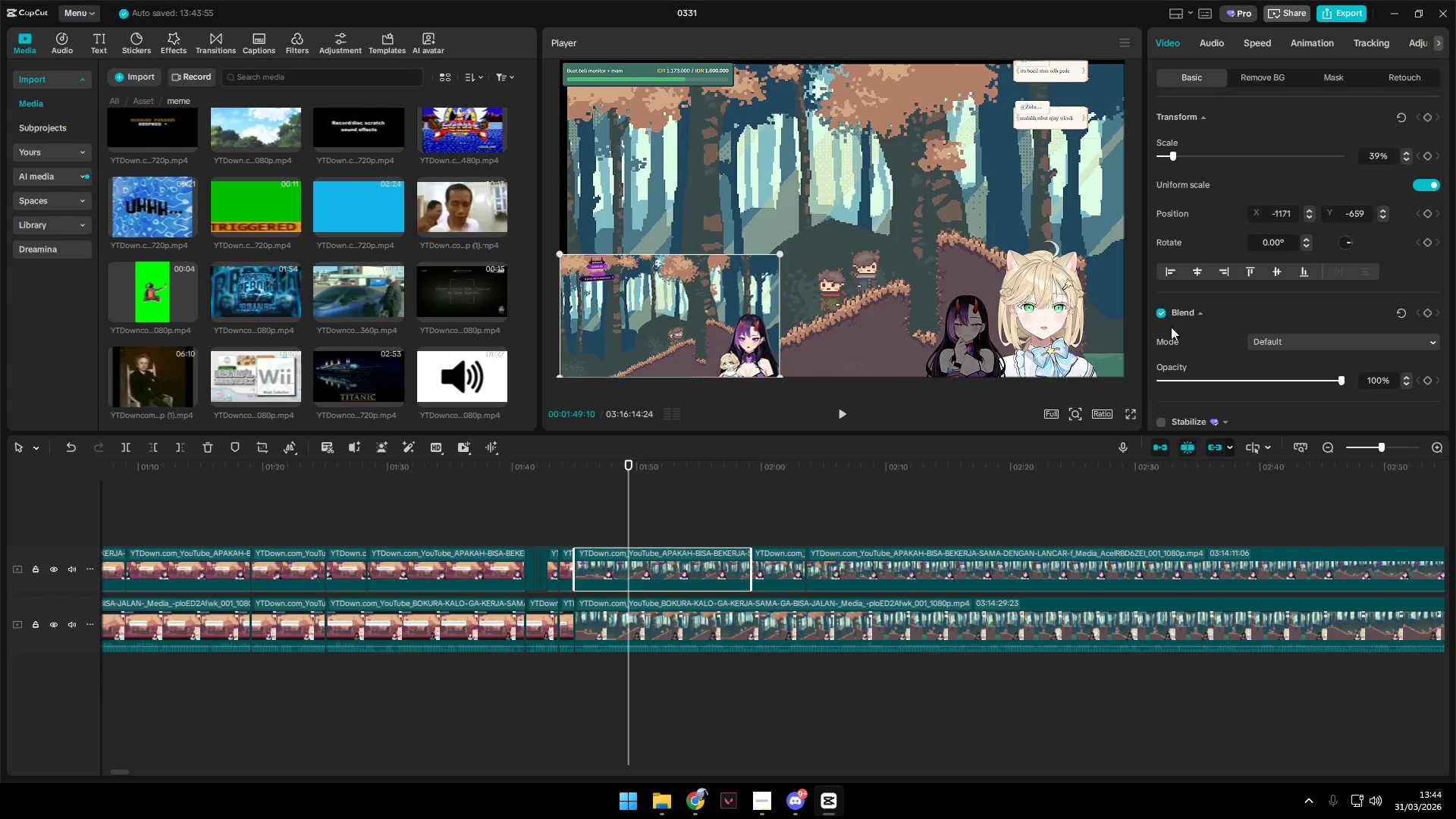 
left_click_drag(start_coordinate=[1188, 377], to_coordinate=[1086, 374])
 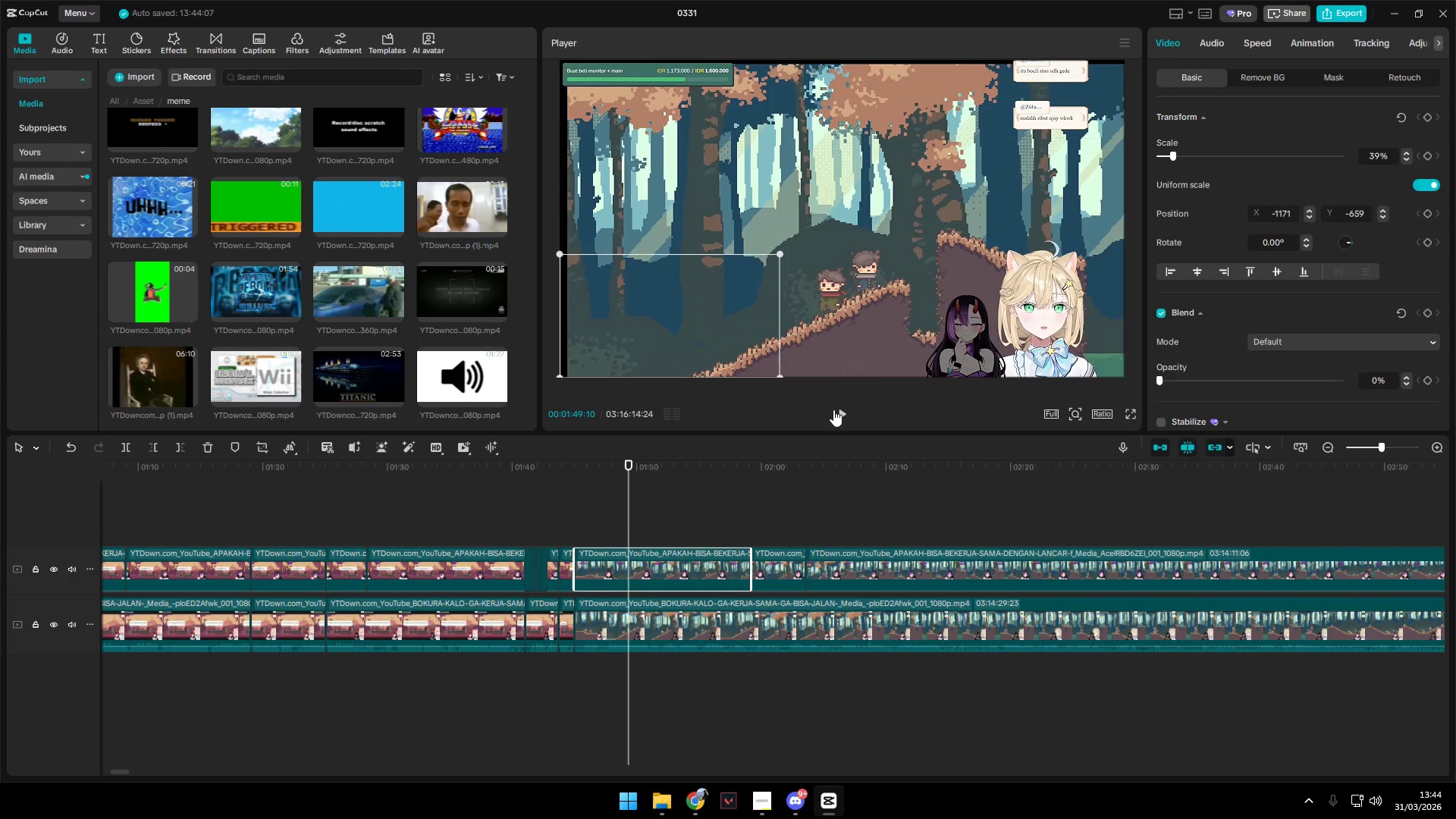 
key(Space)
 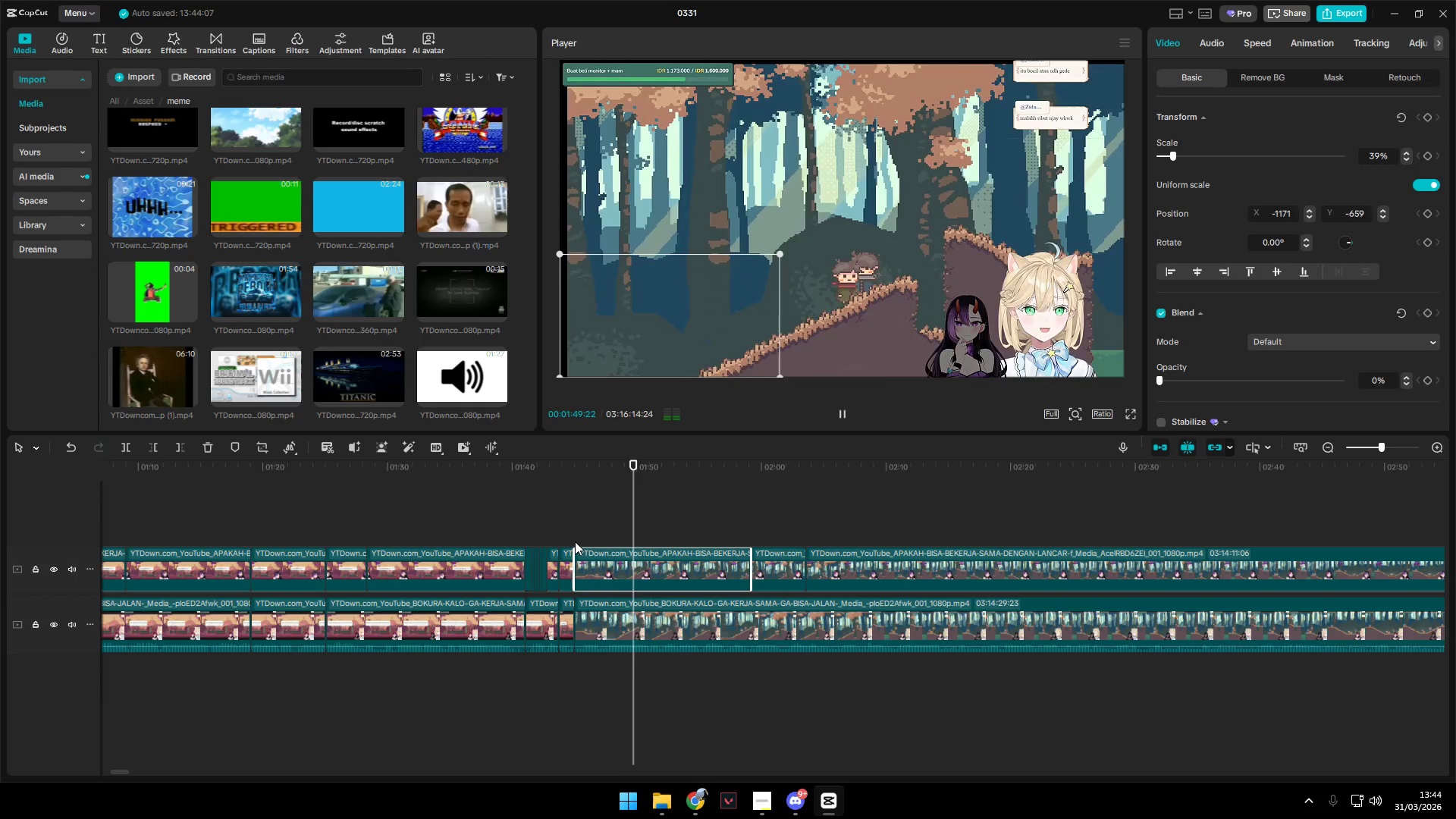 
left_click([579, 528])
 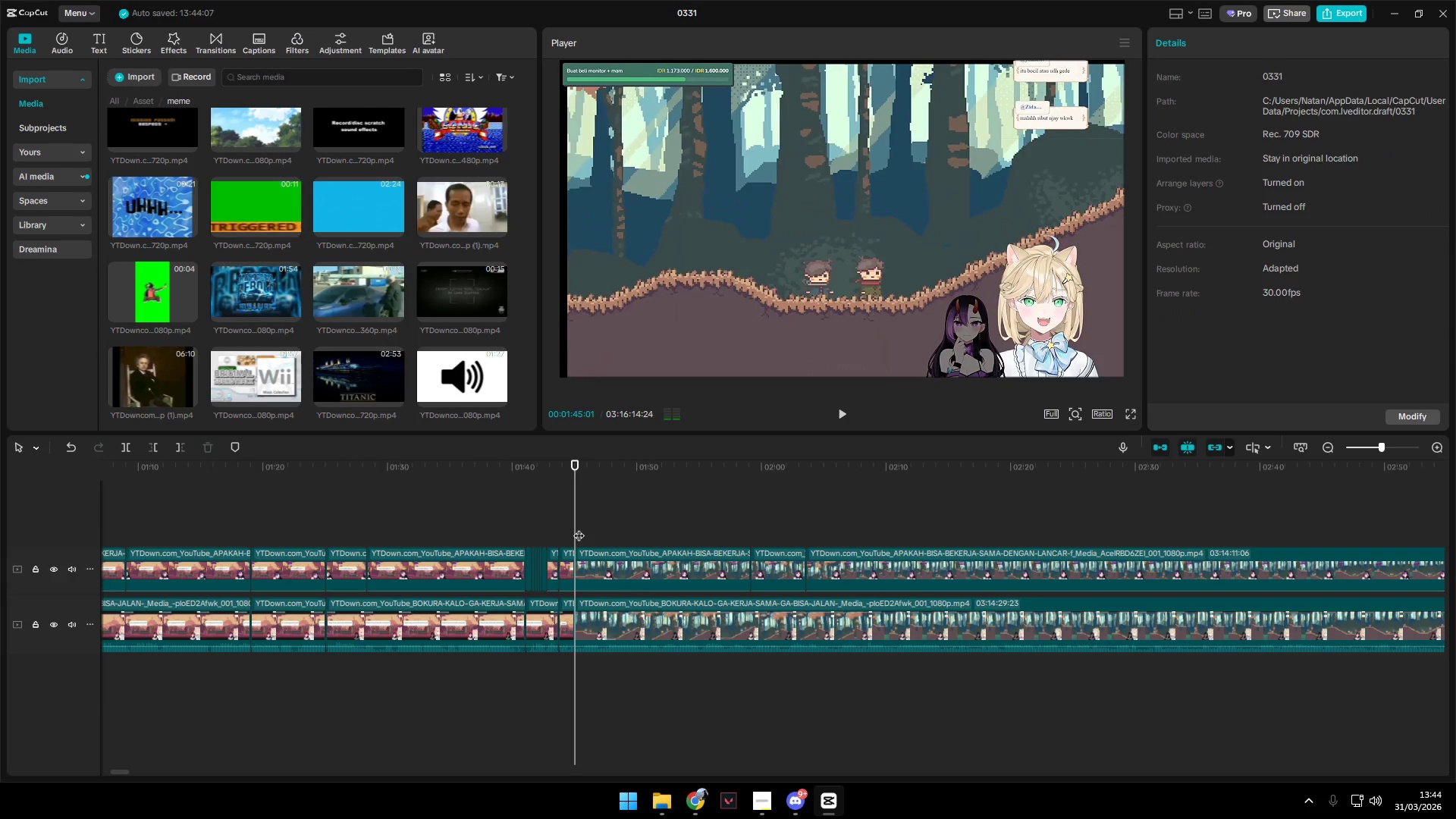 
key(Space)
 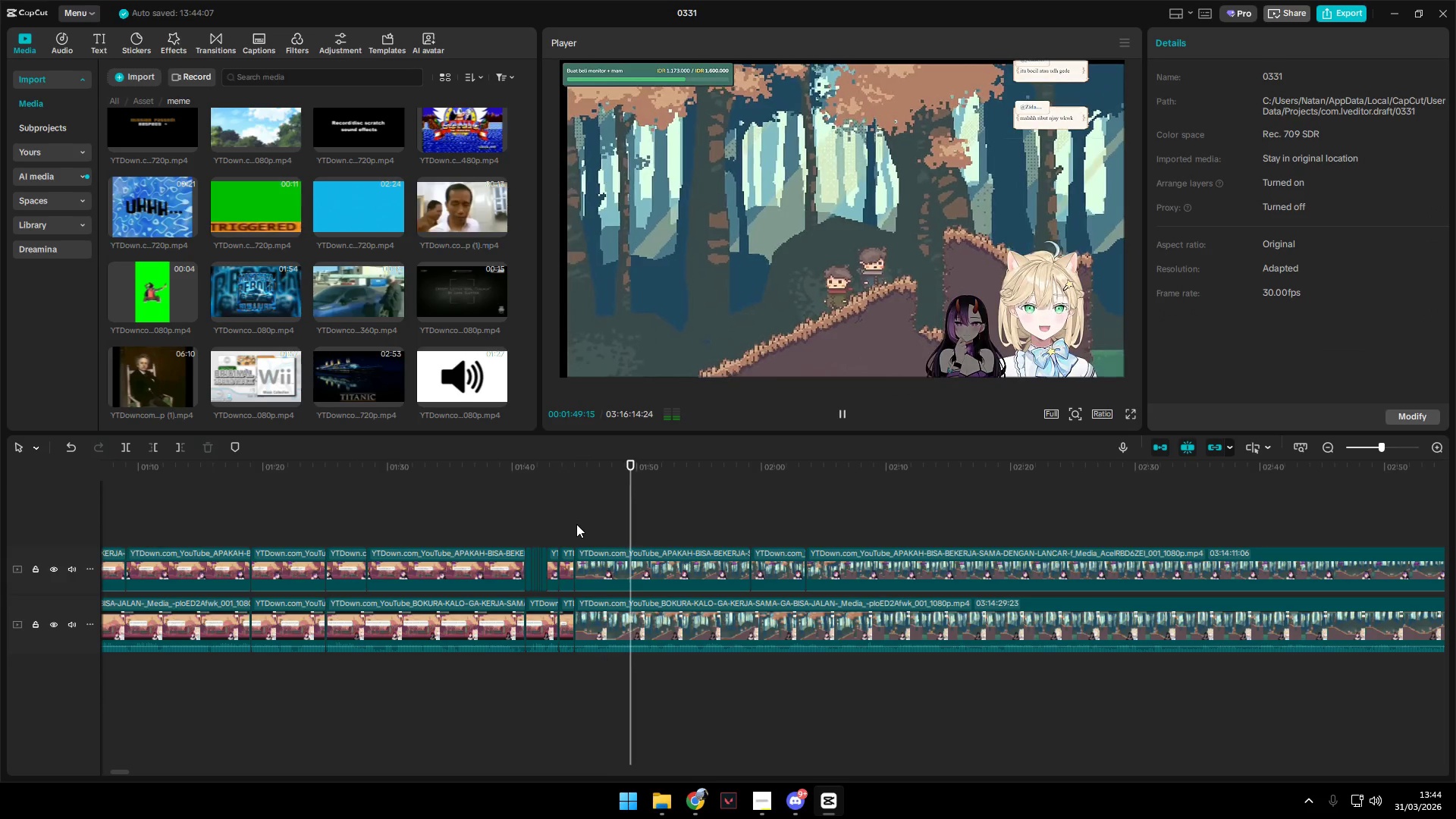 
wait(6.02)
 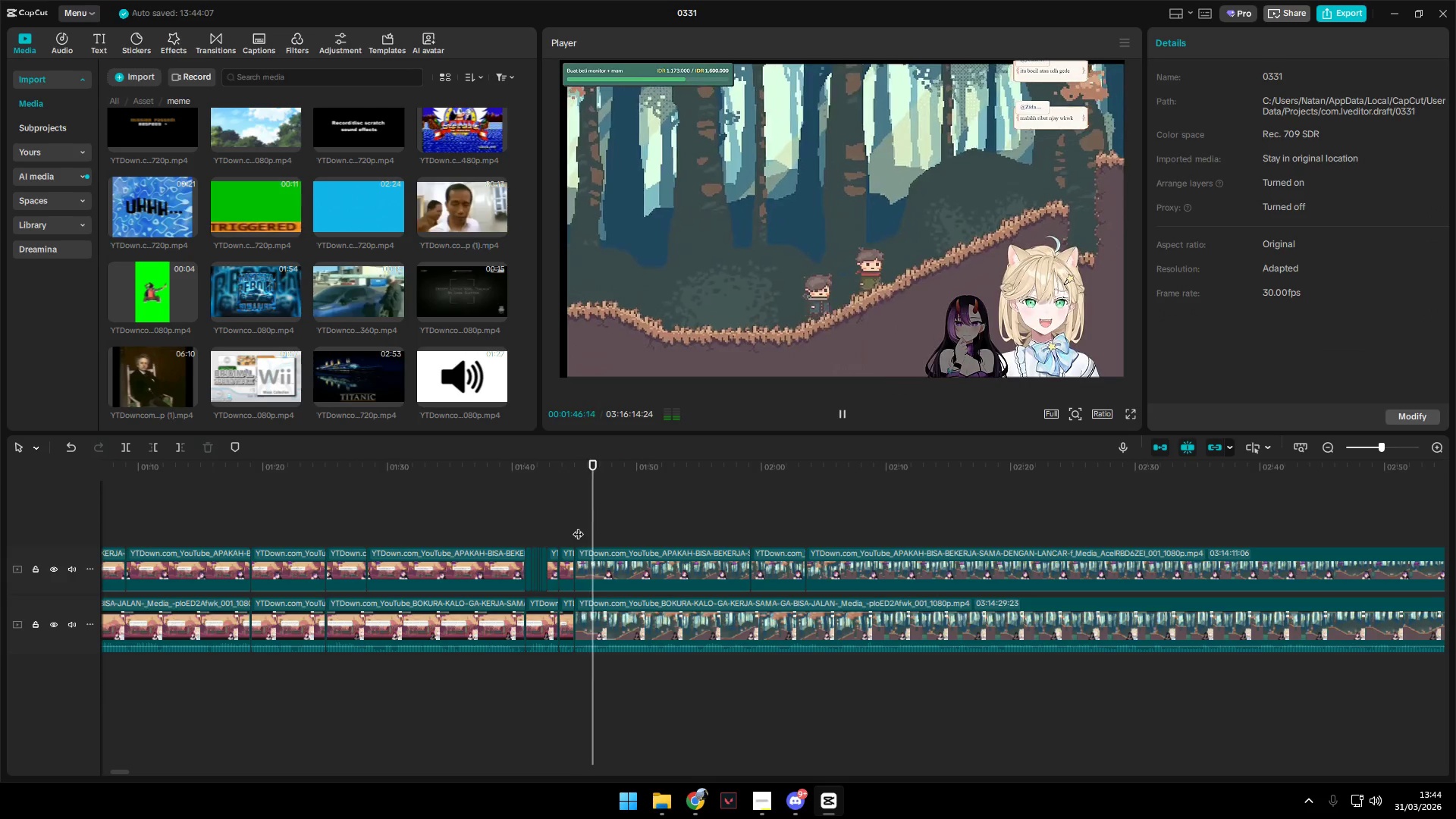 
key(Space)
 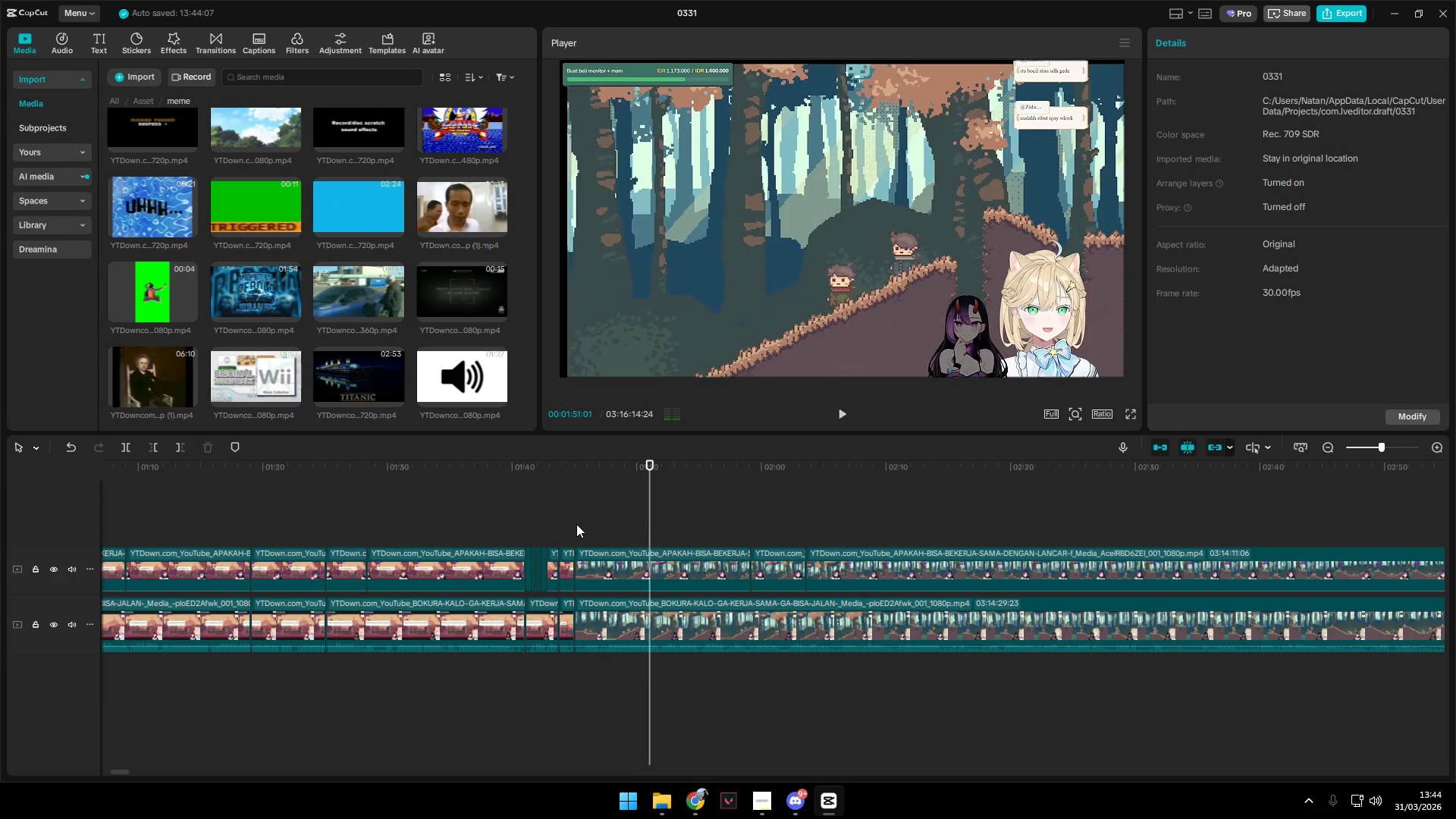 
key(Space)
 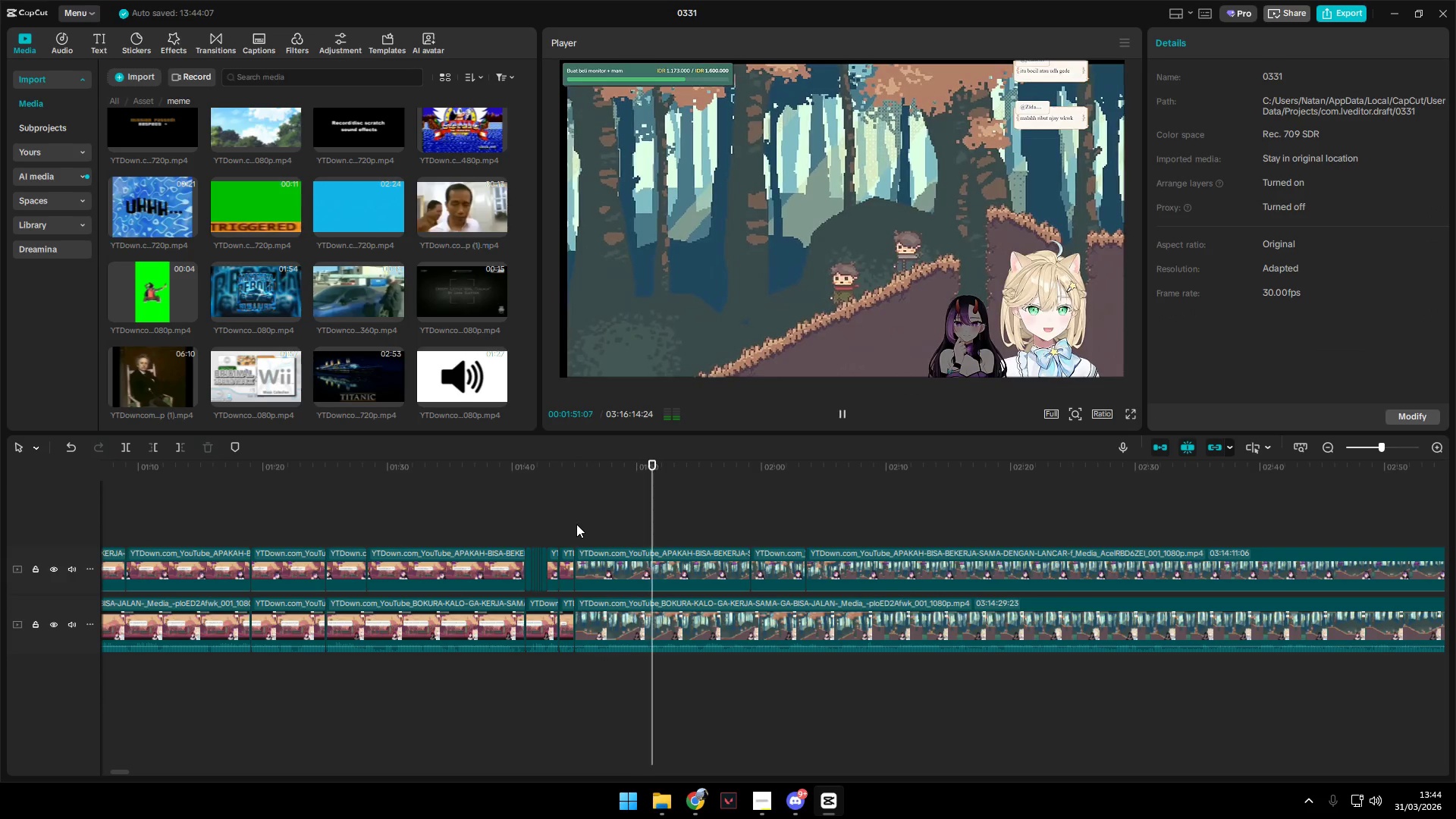 
key(Space)
 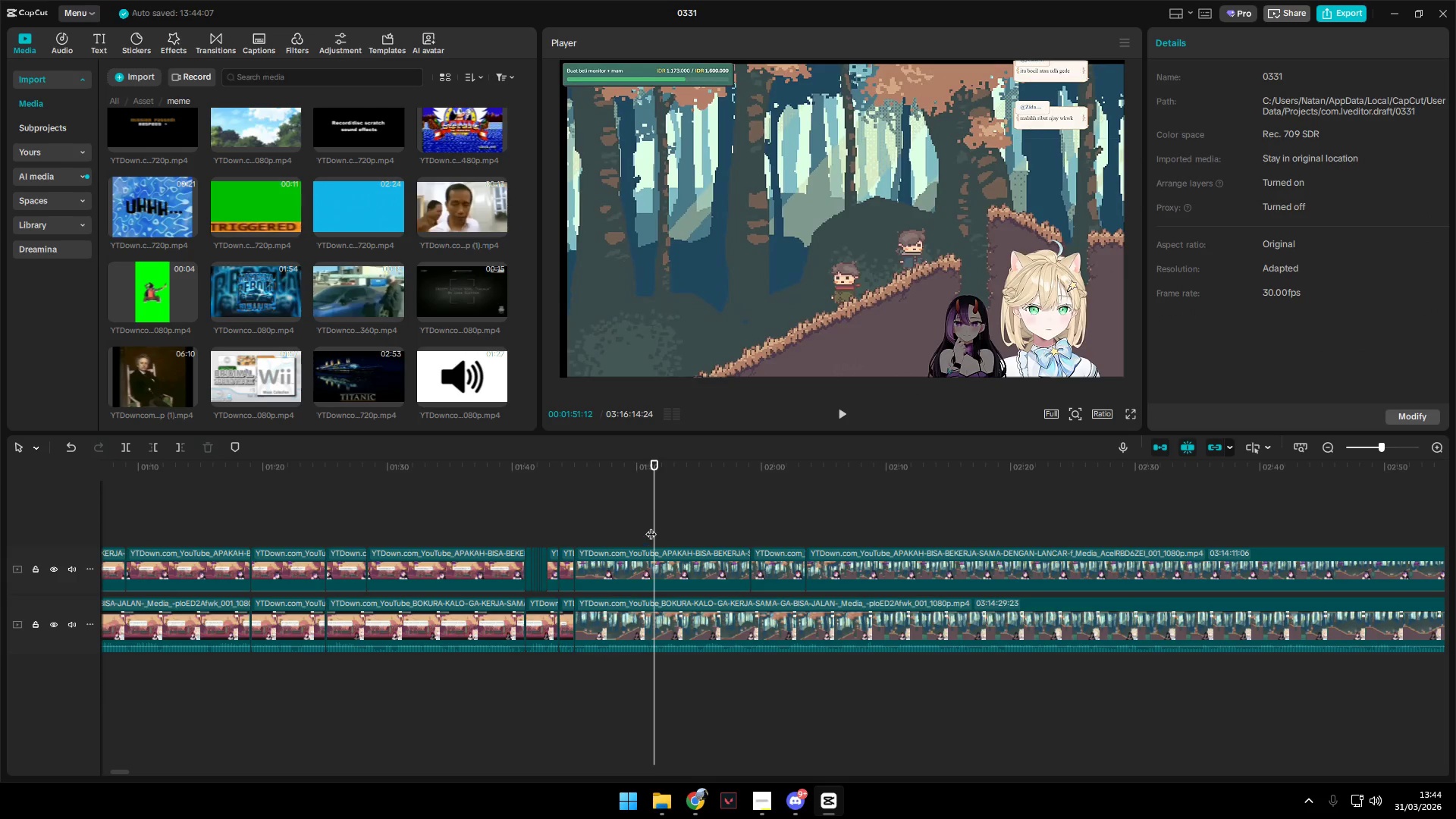 
left_click_drag(start_coordinate=[654, 525], to_coordinate=[650, 525])
 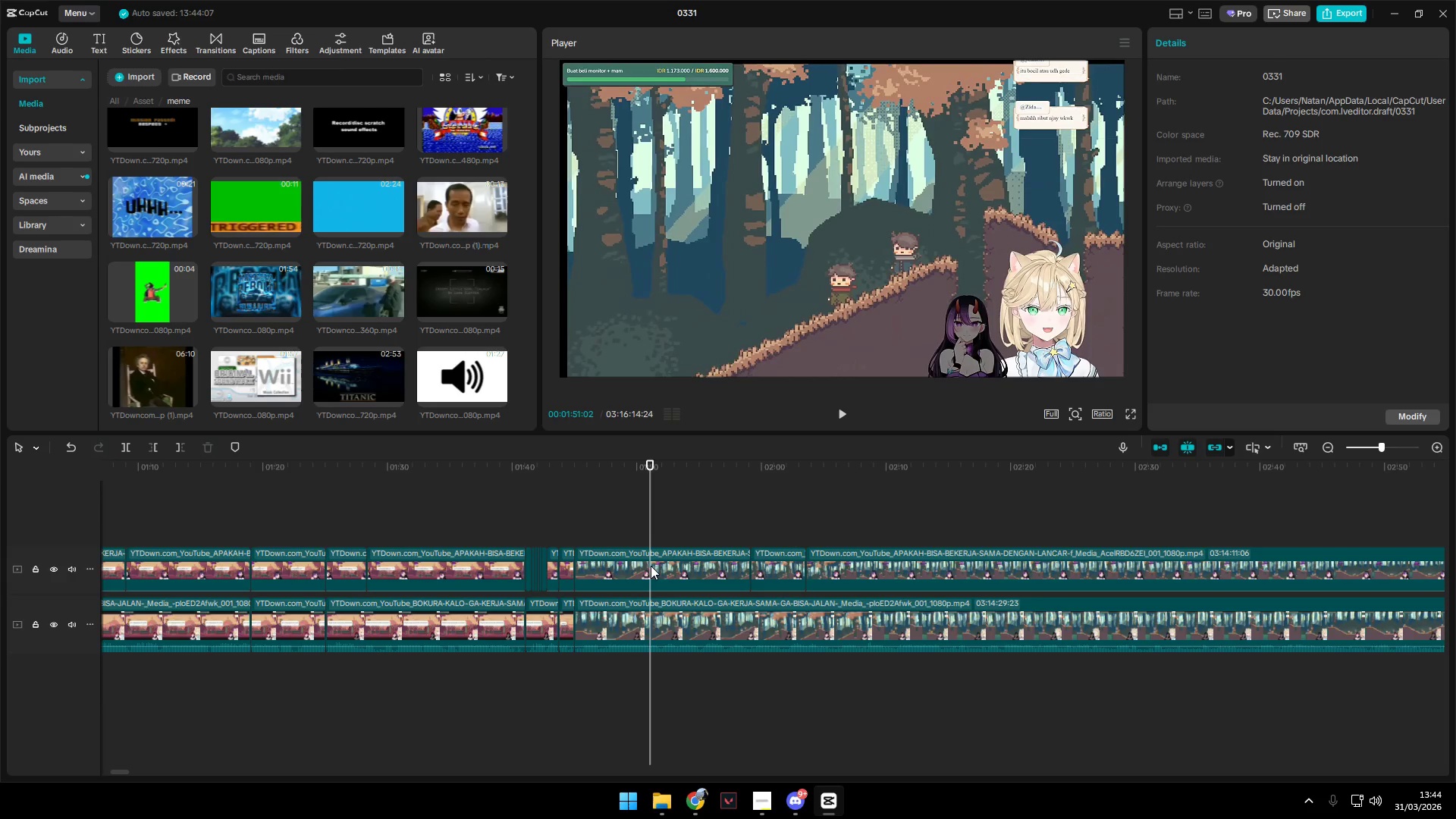 
left_click([651, 566])
 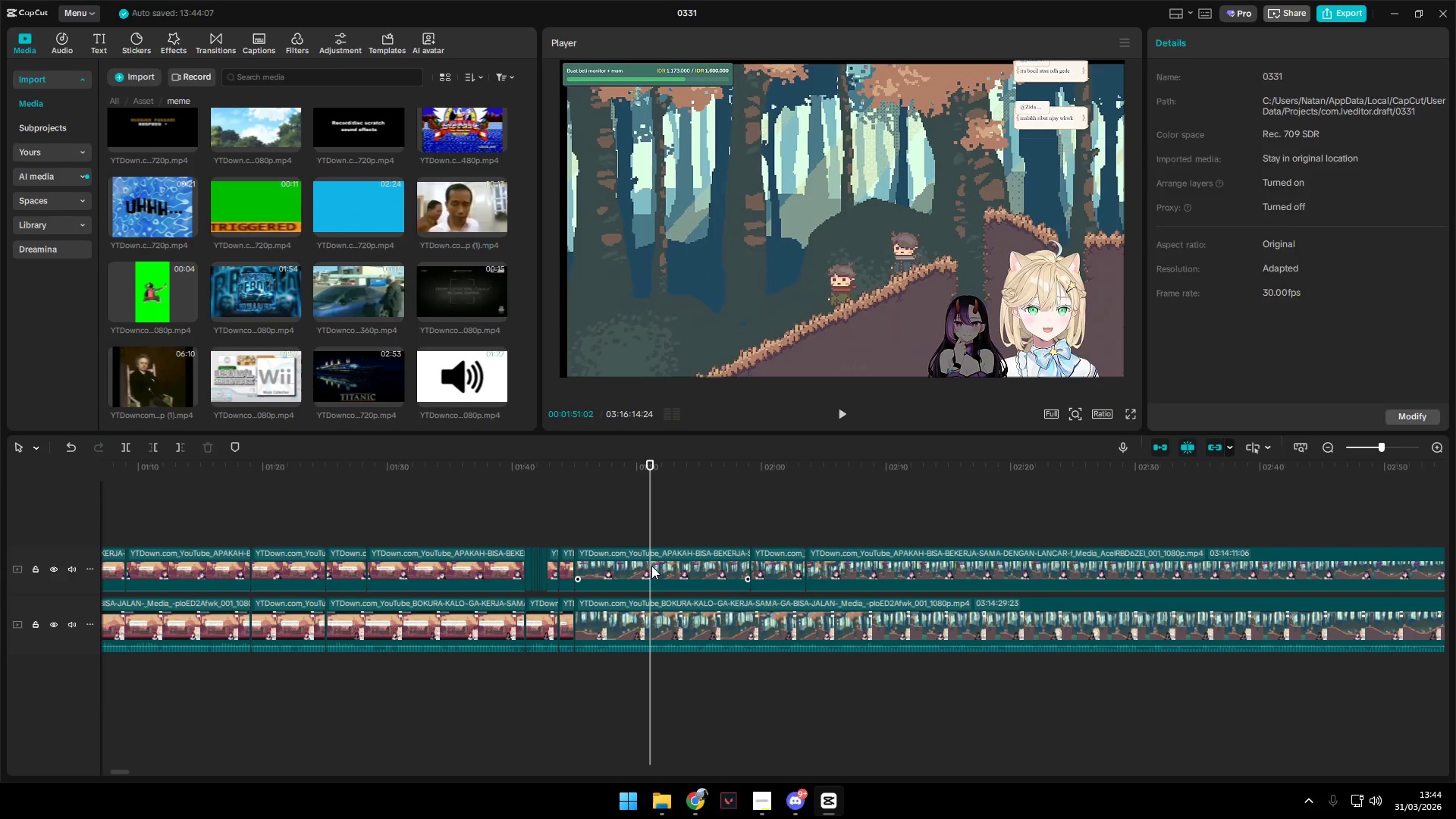 
key(Shift+E)
 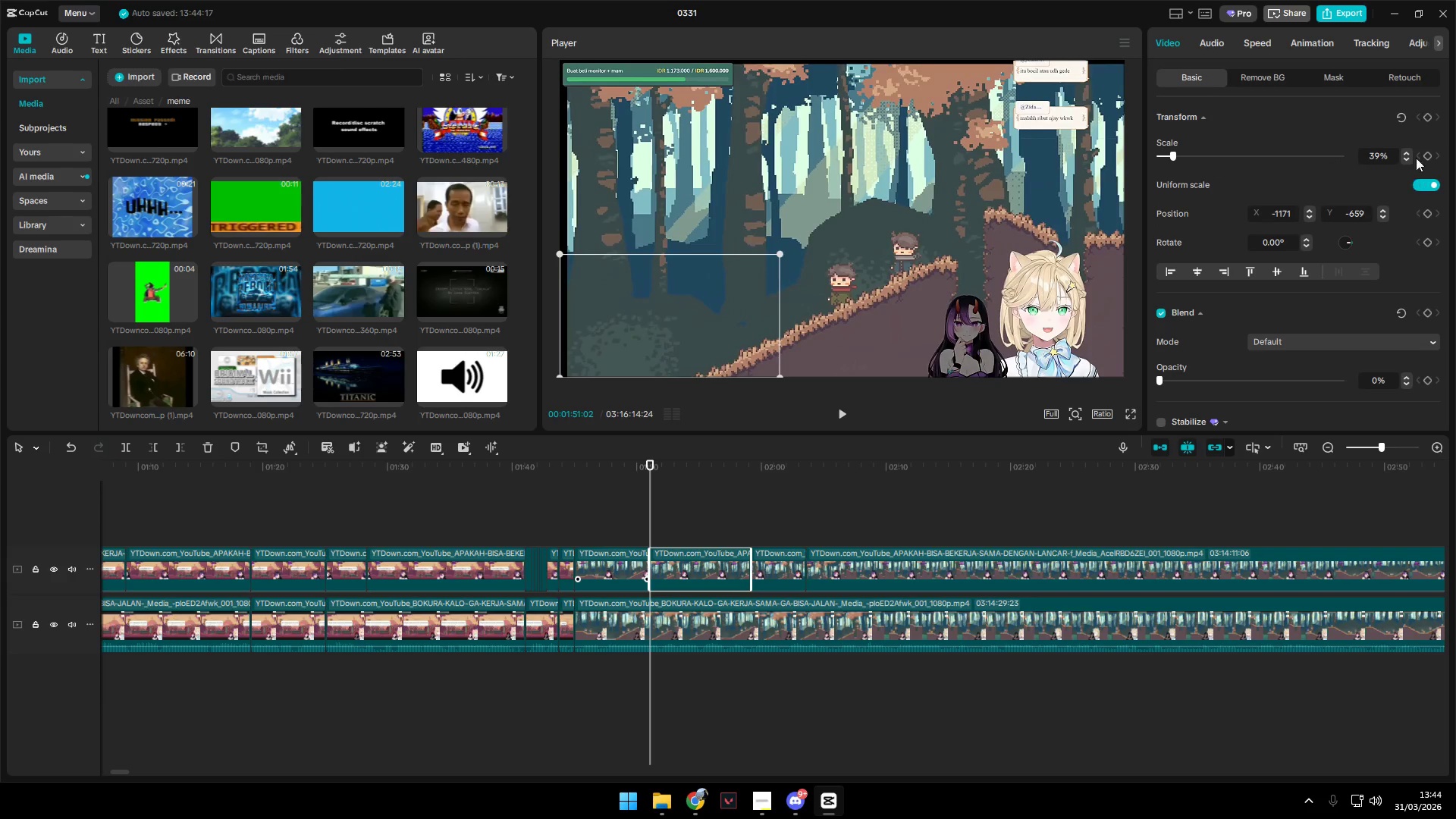 
left_click([1398, 115])
 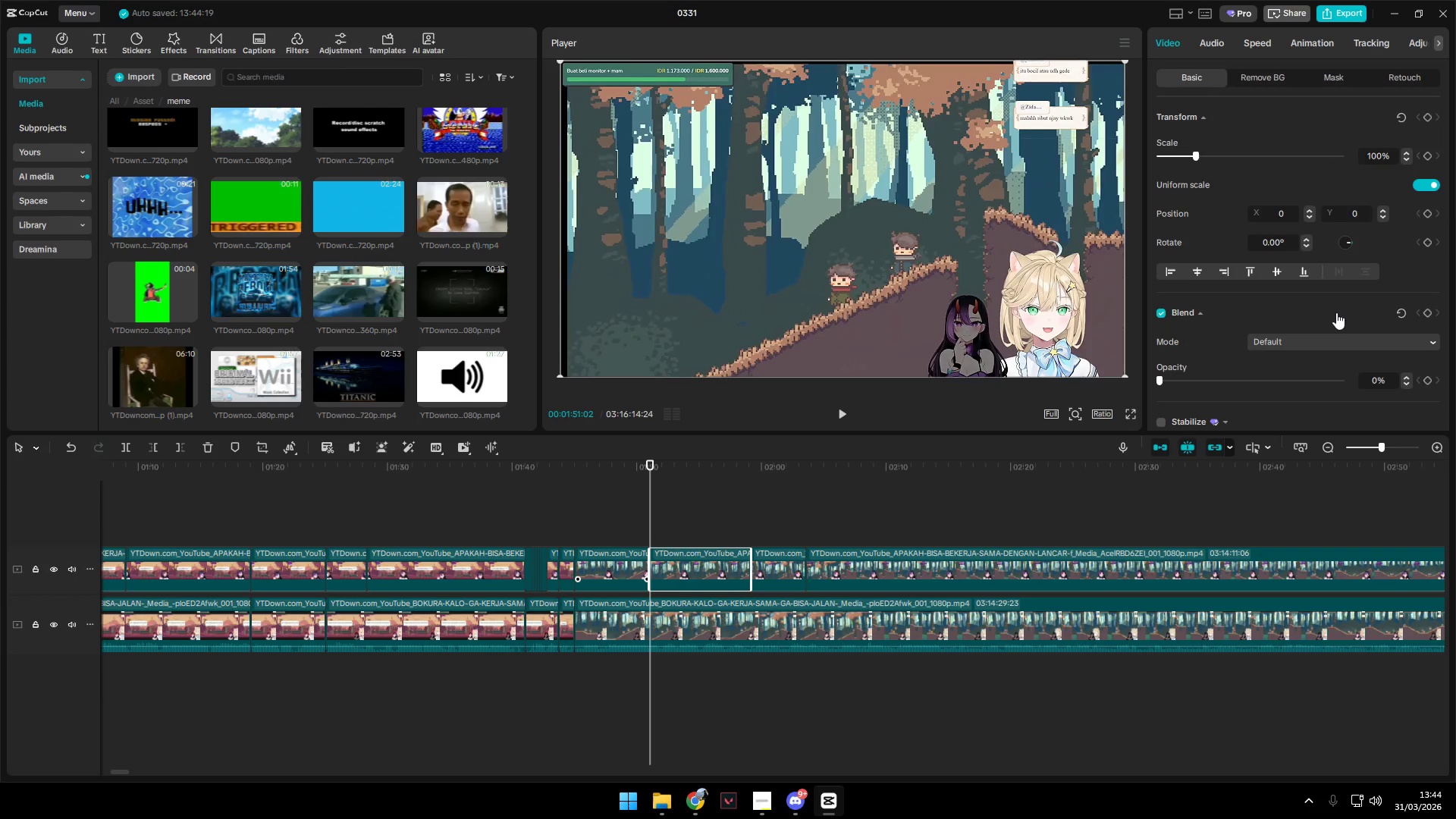 
scroll: coordinate [1336, 312], scroll_direction: down, amount: 2.0
 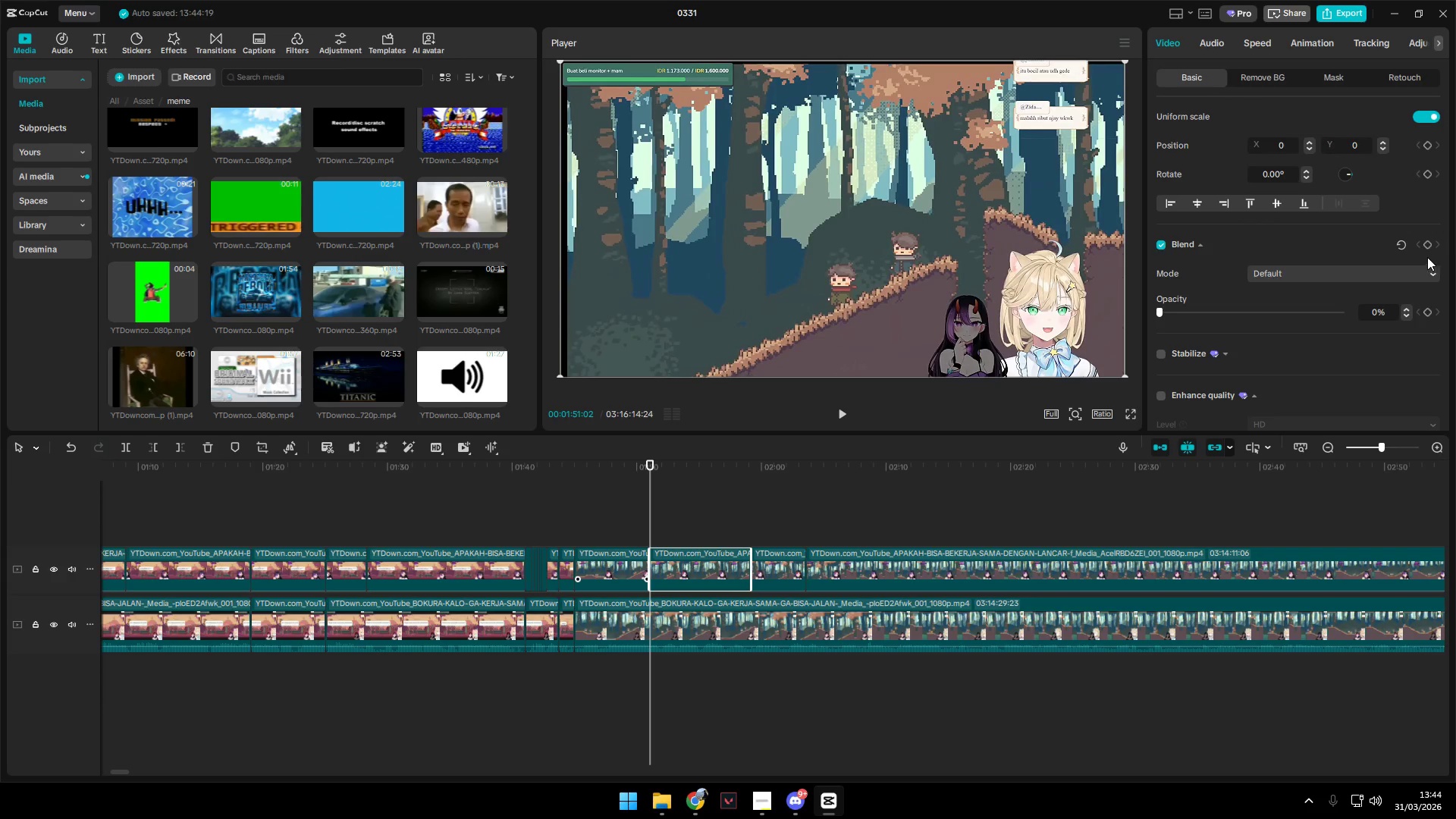 
left_click([1404, 245])
 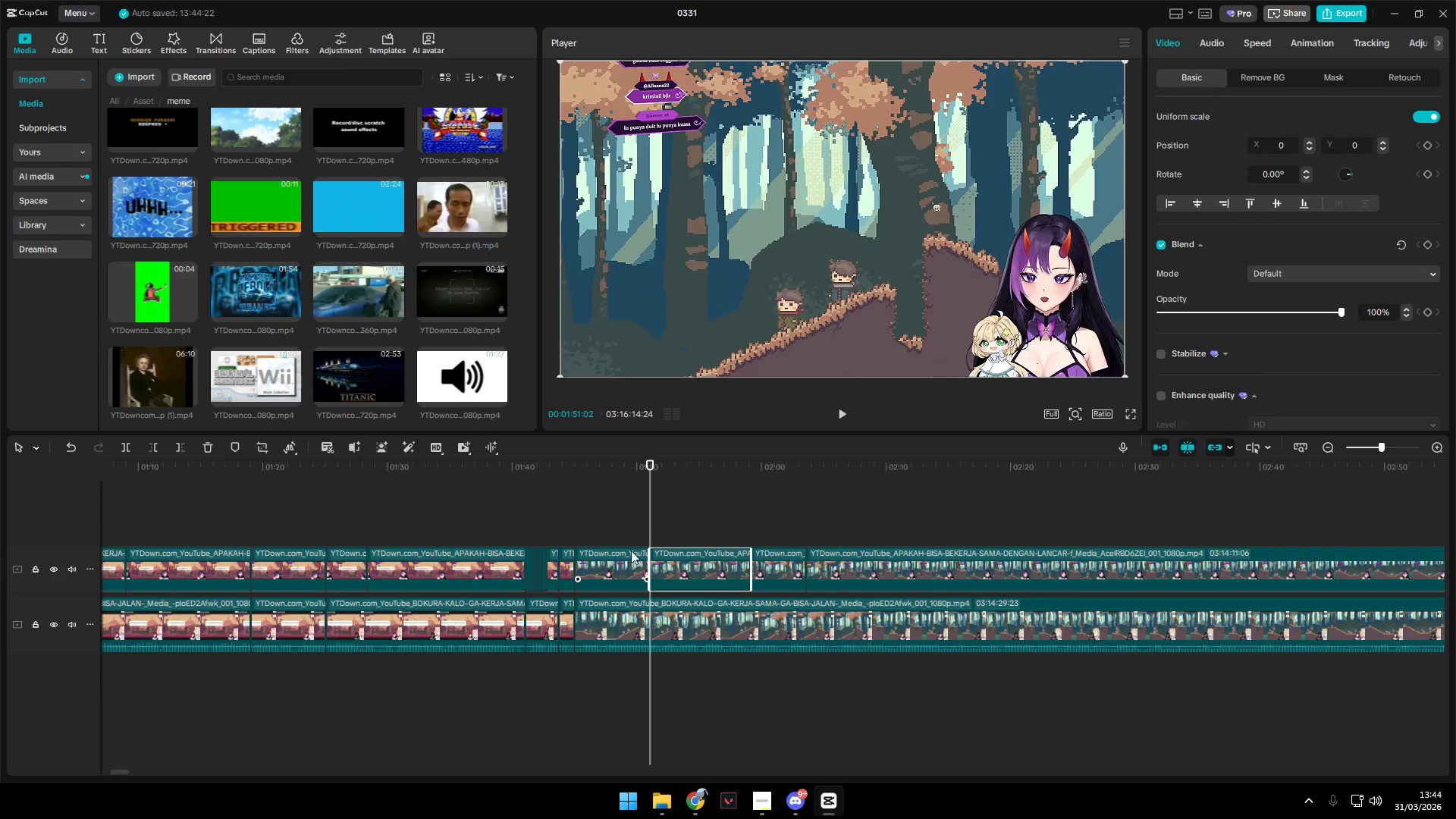 
left_click([642, 528])
 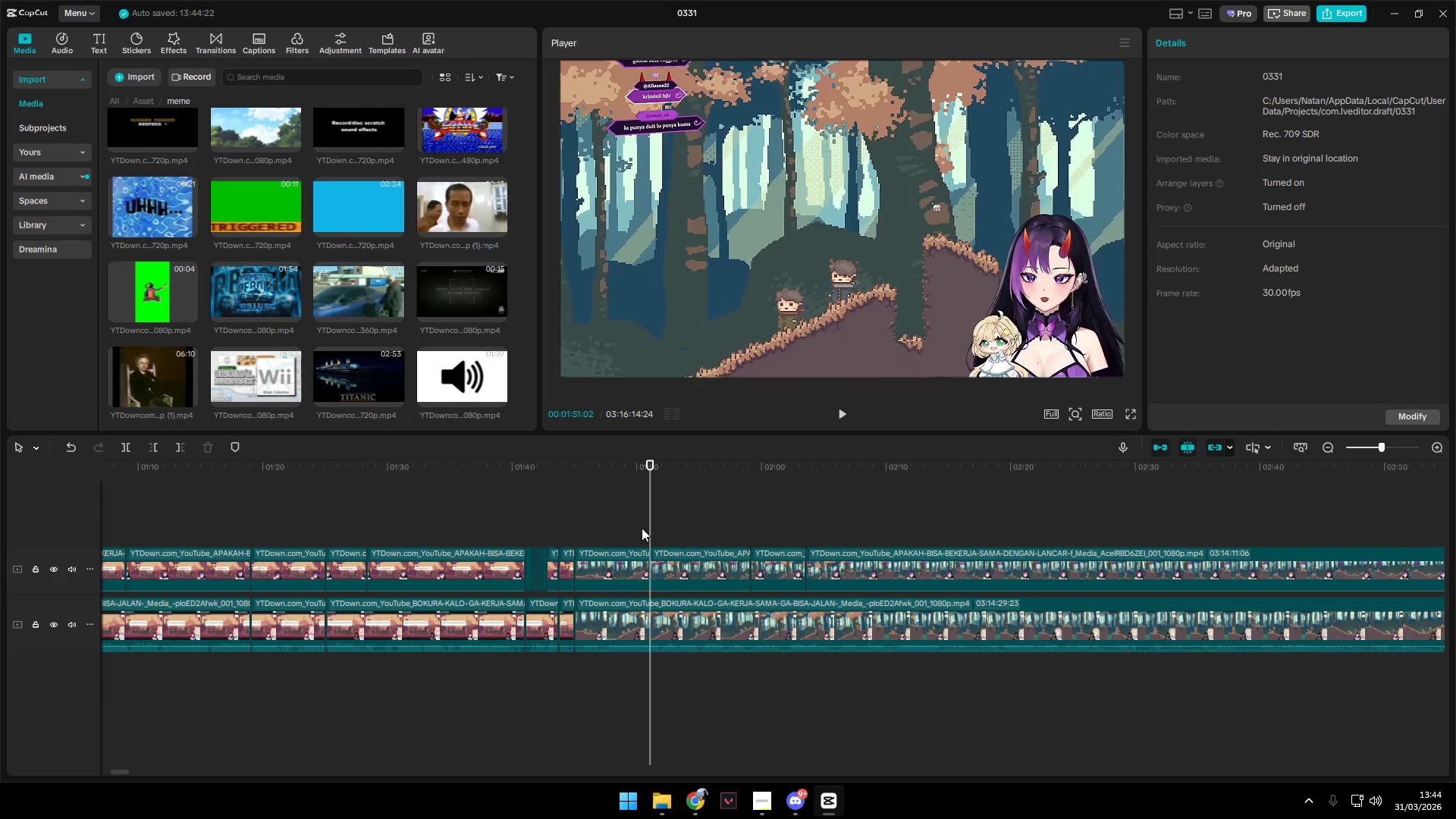 
key(Space)
 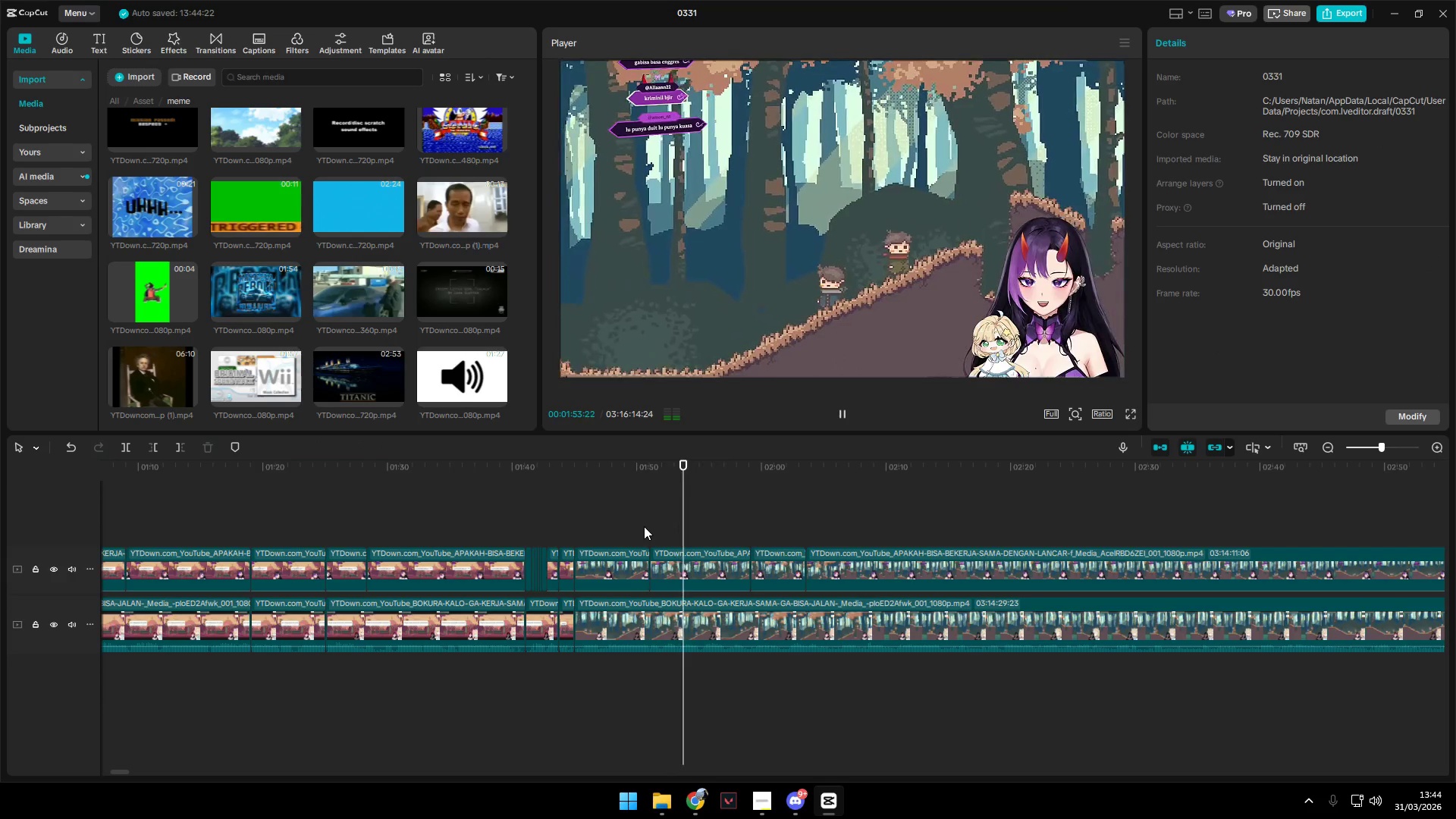 
left_click([684, 538])
 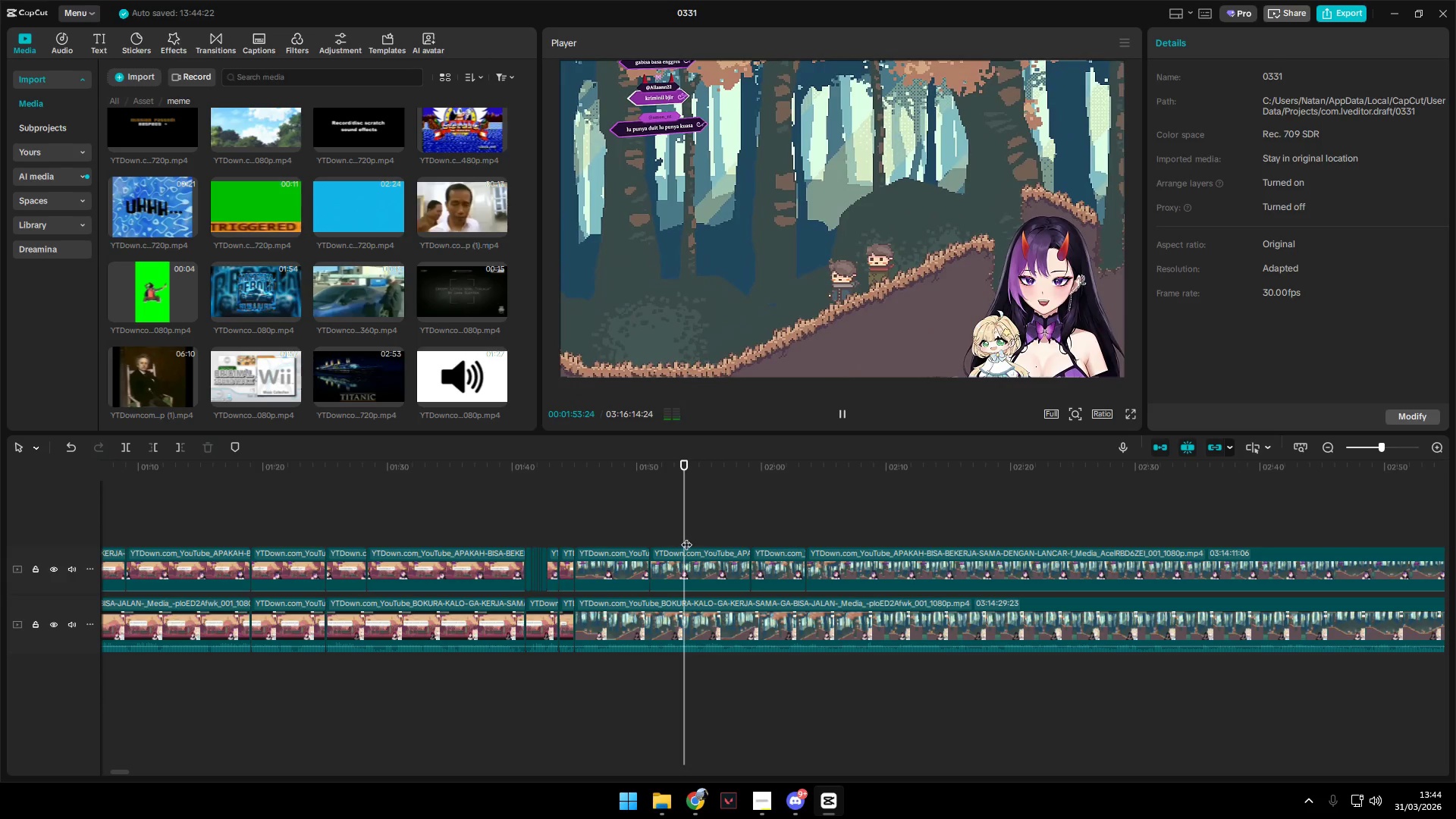 
key(Space)
 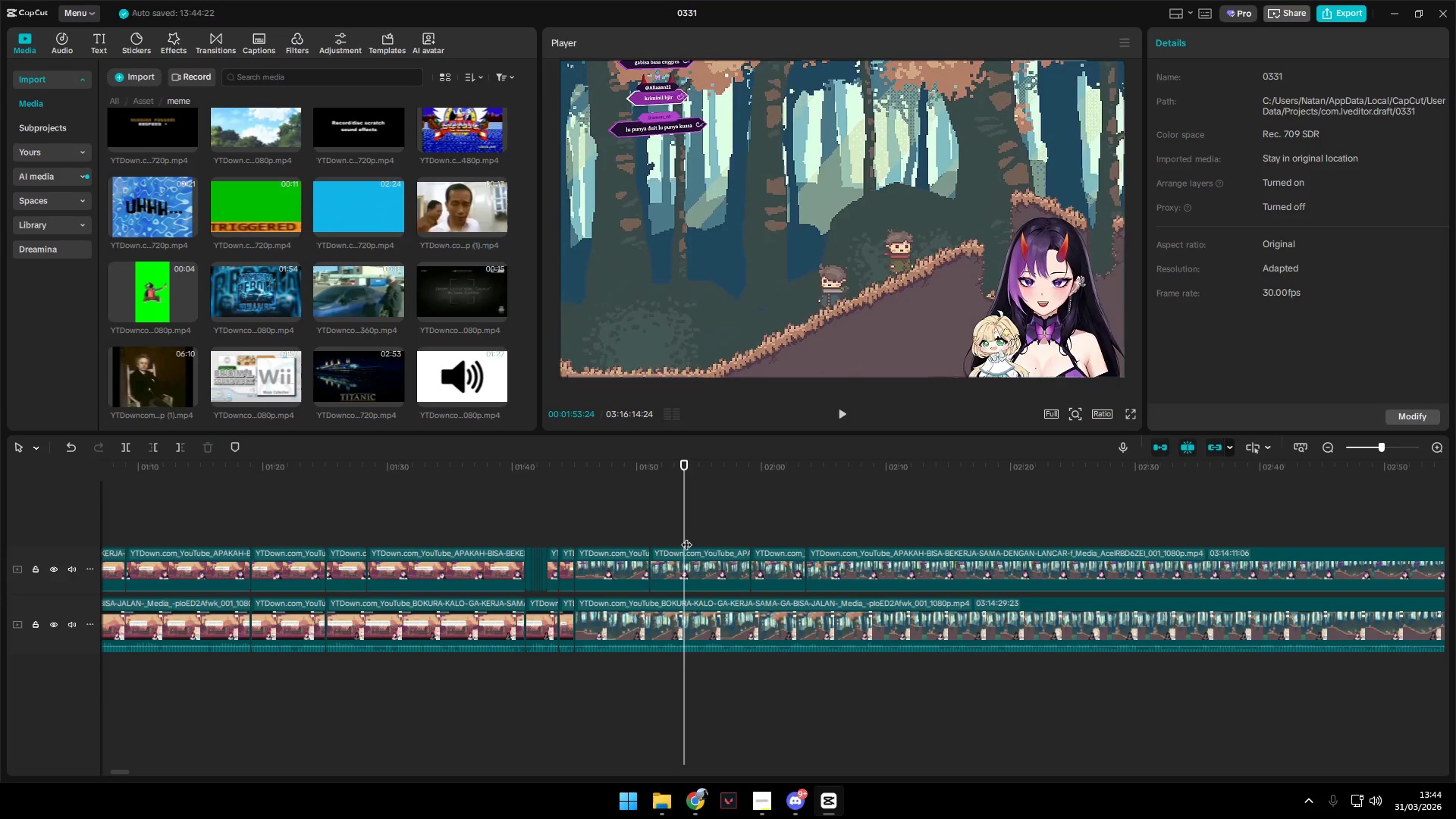 
key(Space)
 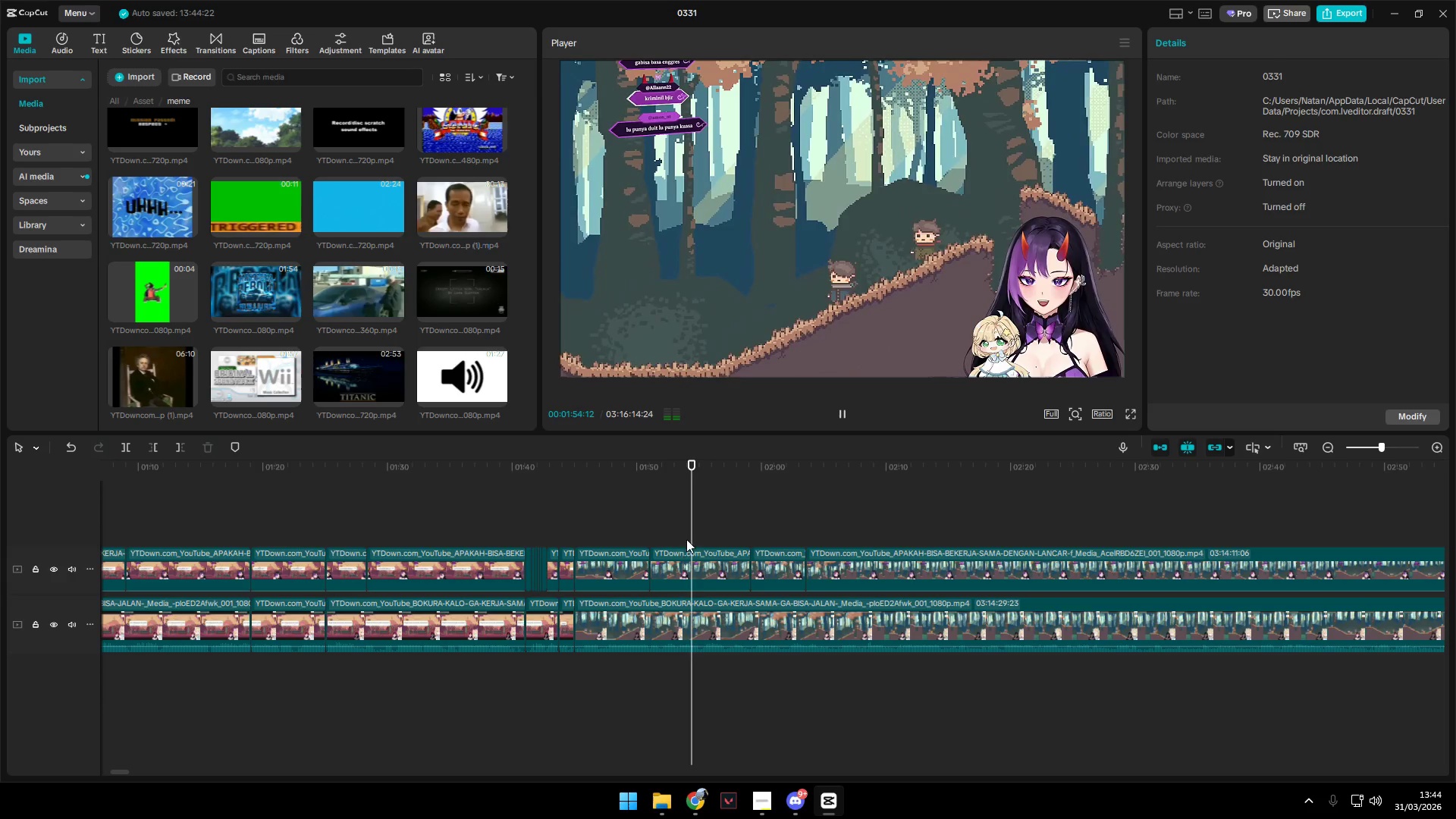 
key(Space)
 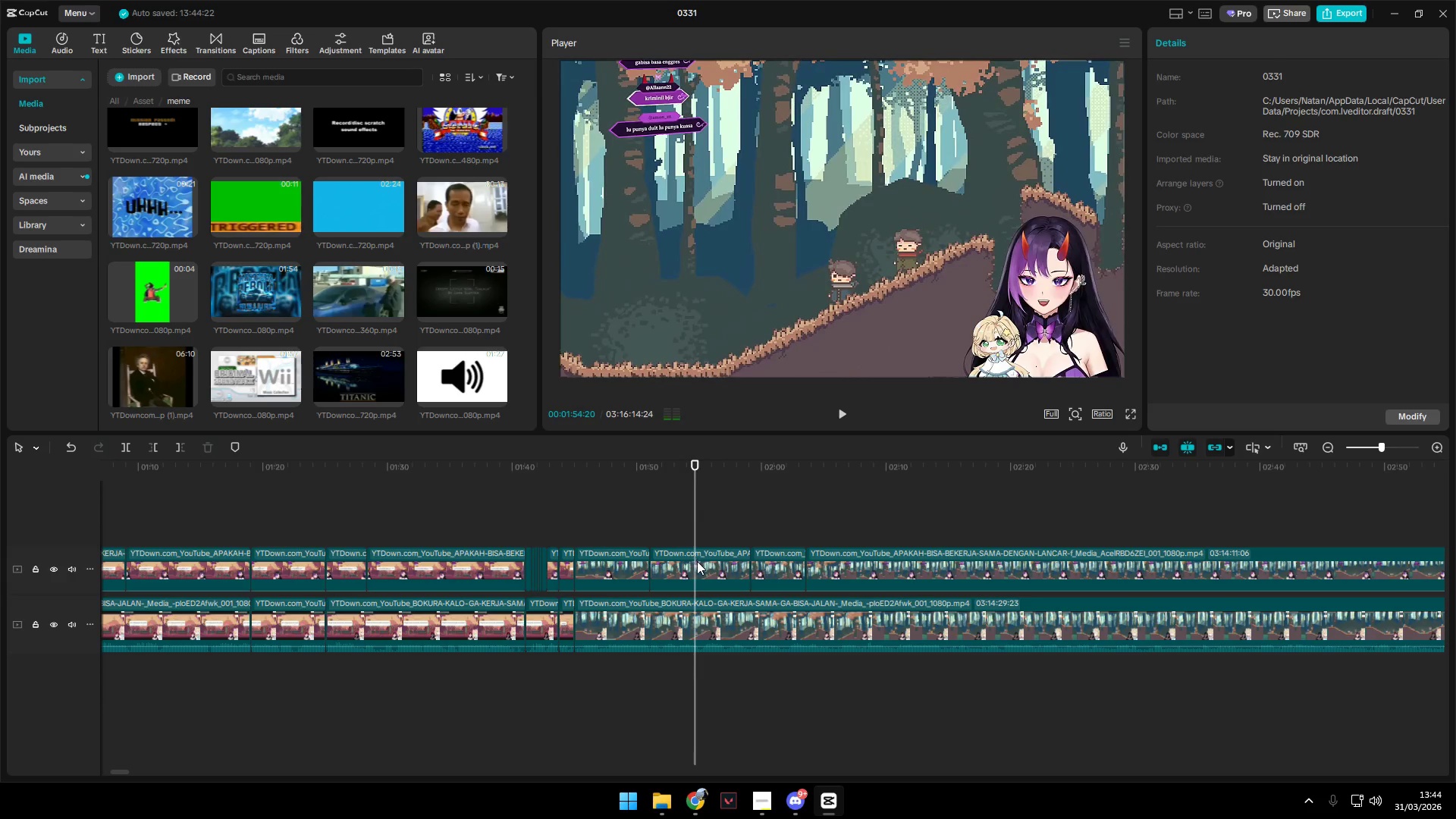 
left_click([698, 563])
 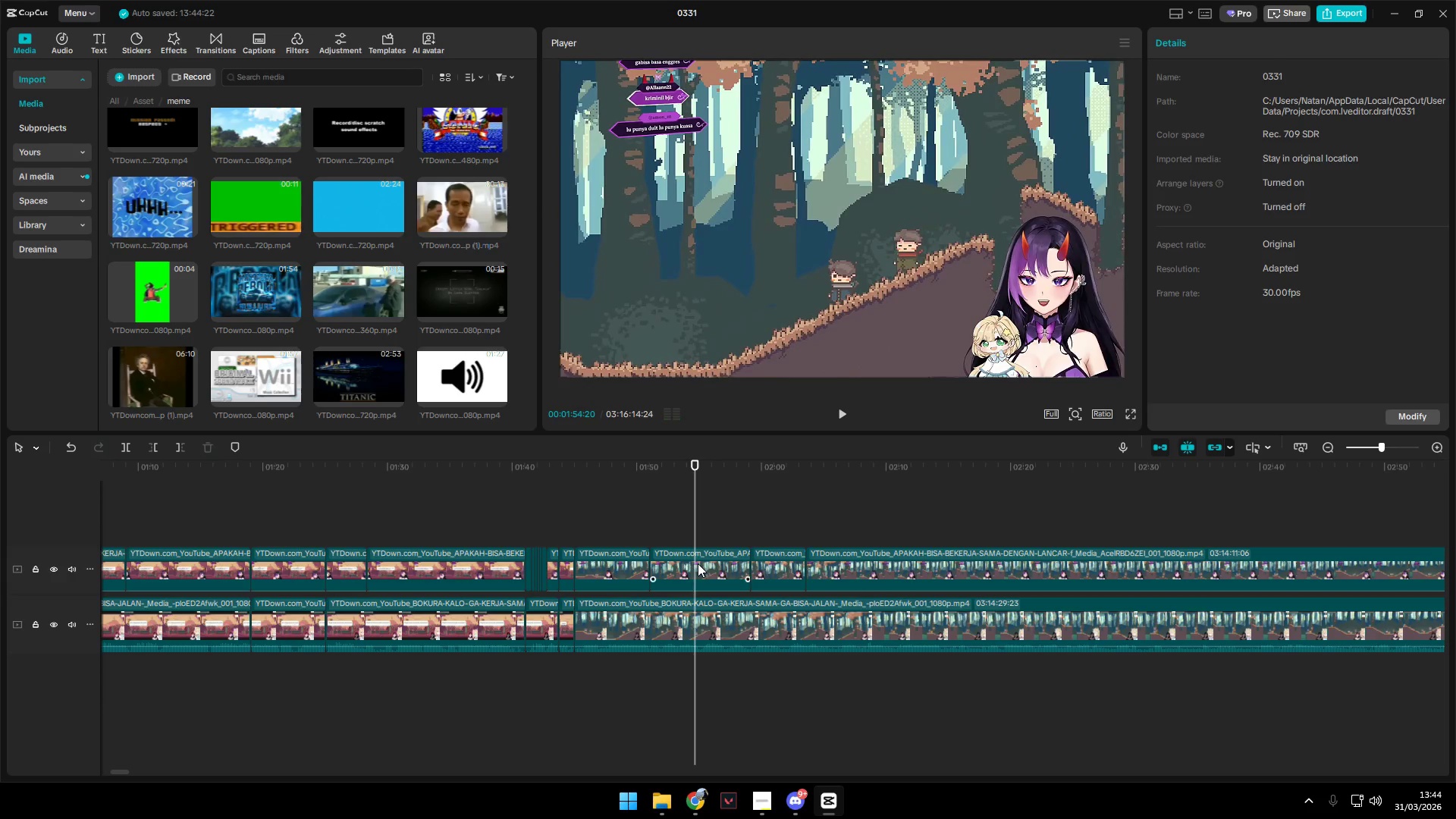 
key(Shift+E)
 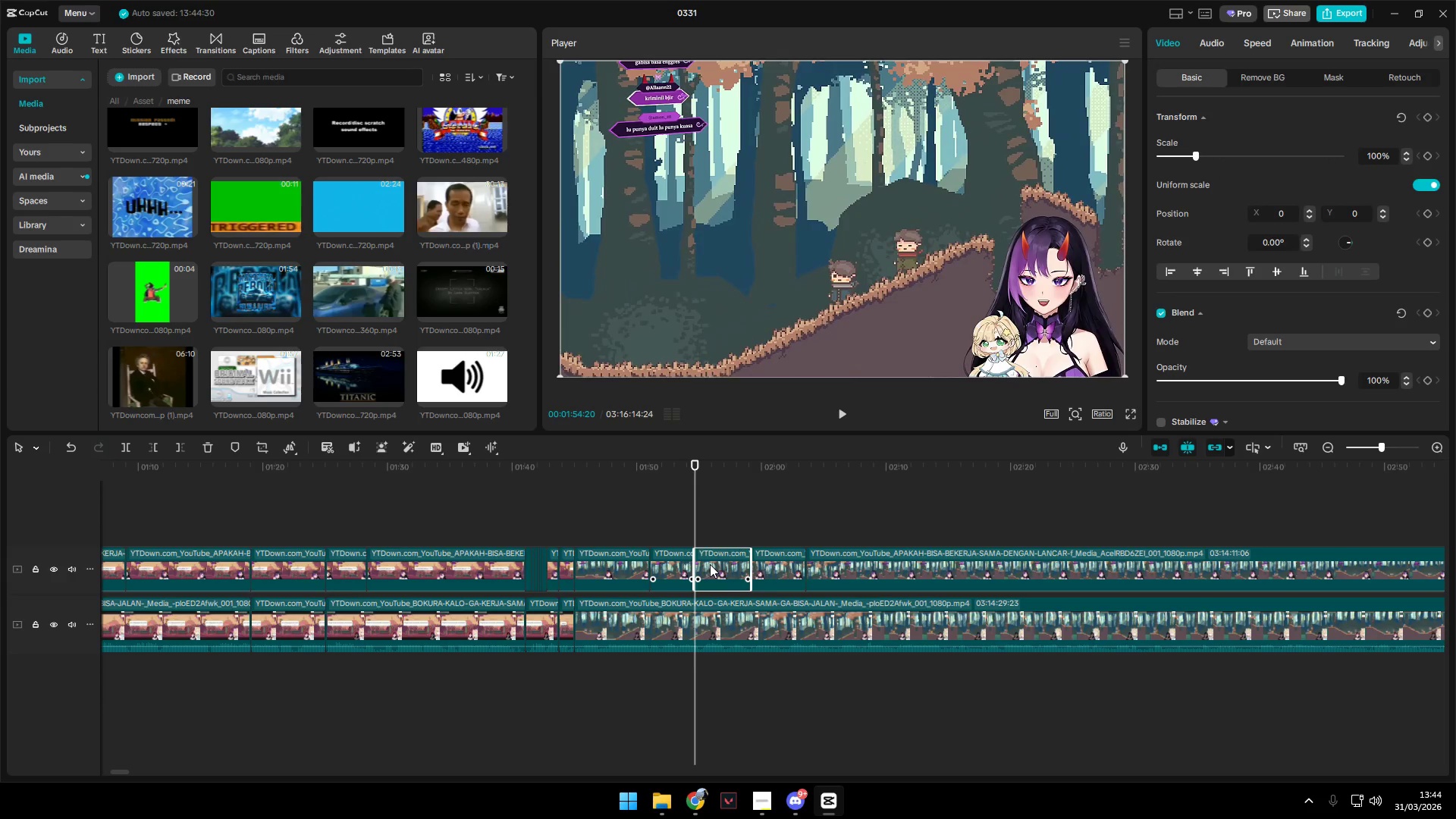 
left_click([710, 564])
 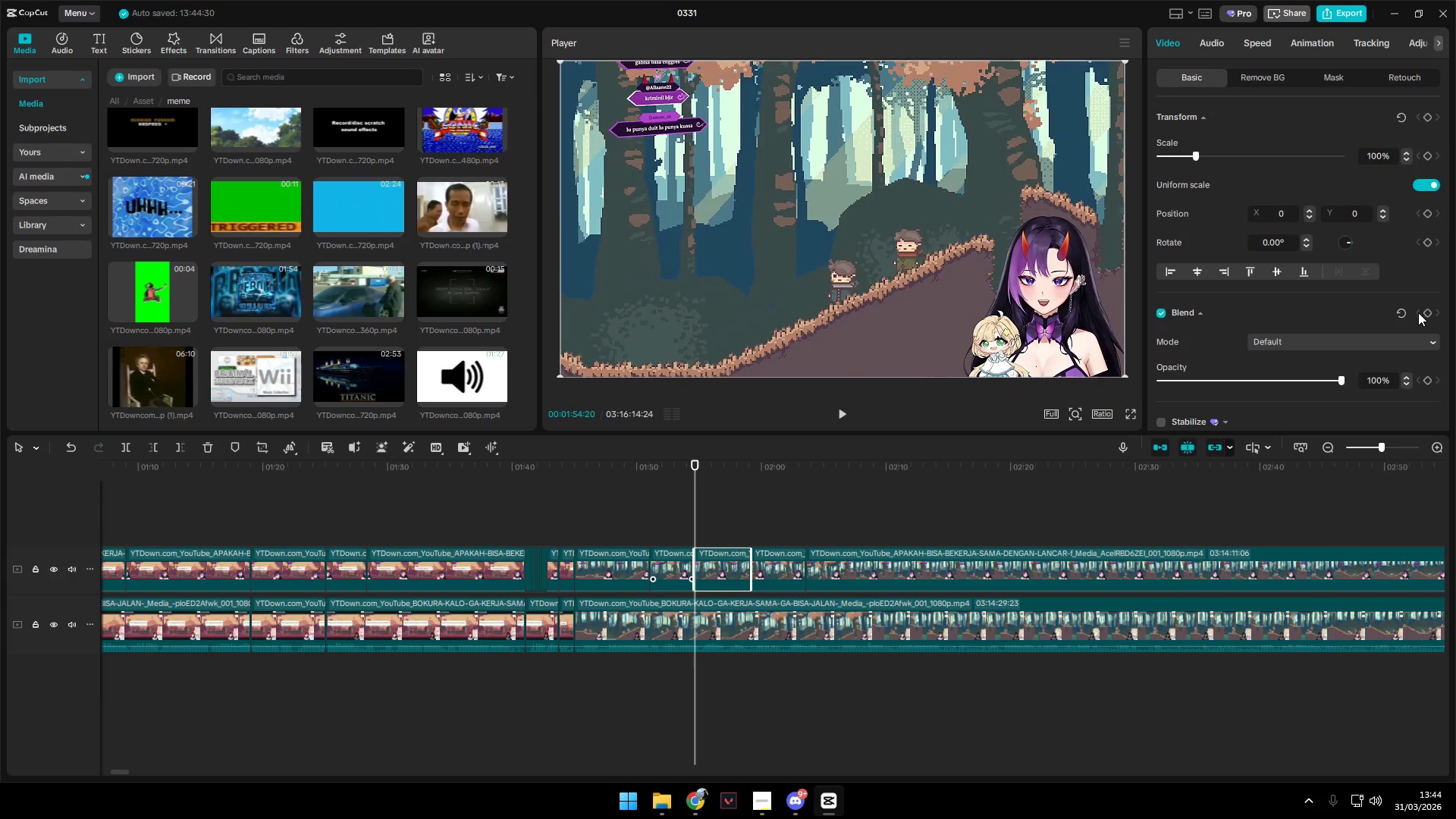 
left_click_drag(start_coordinate=[1335, 380], to_coordinate=[934, 353])
 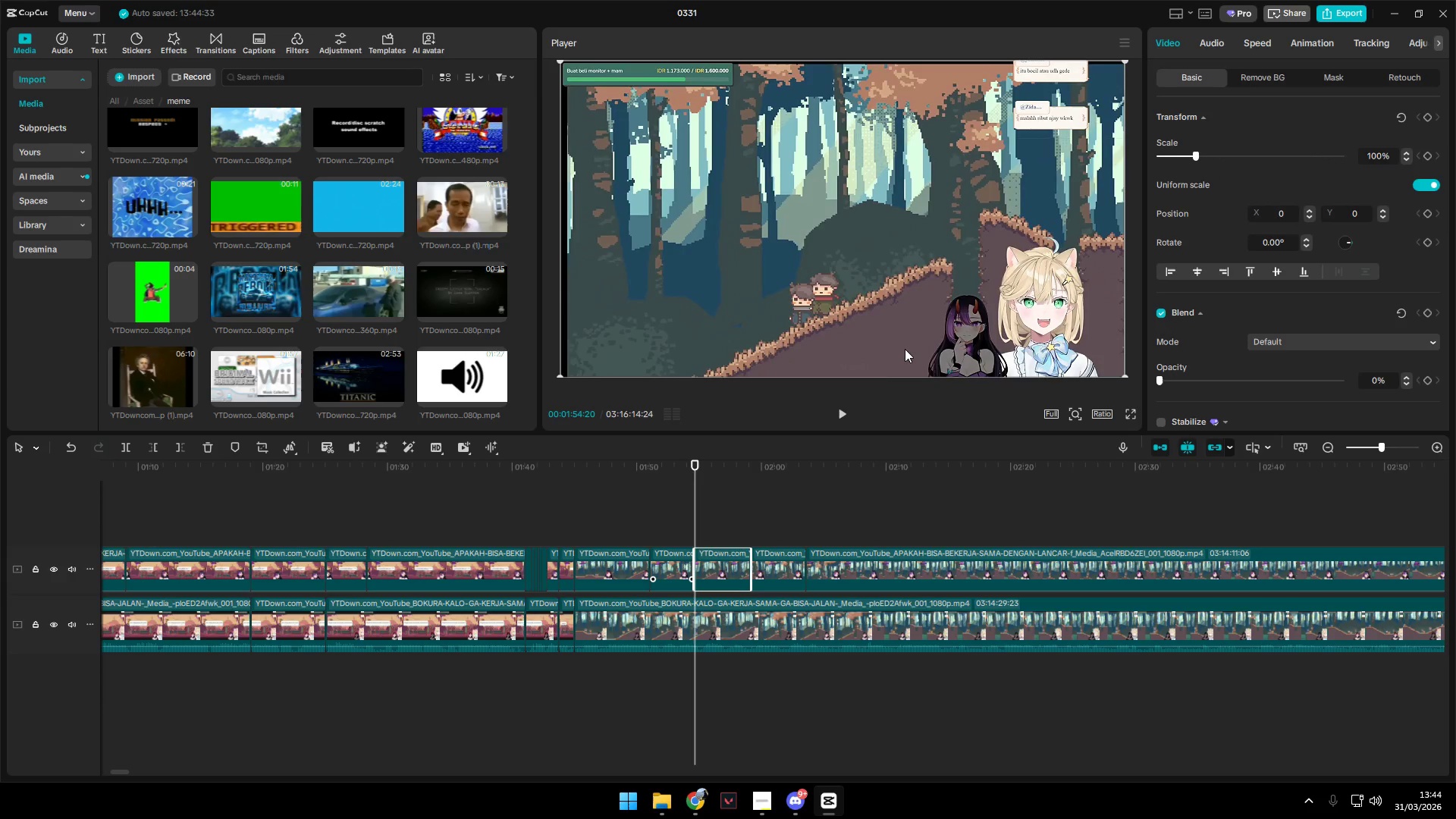 
key(Space)
 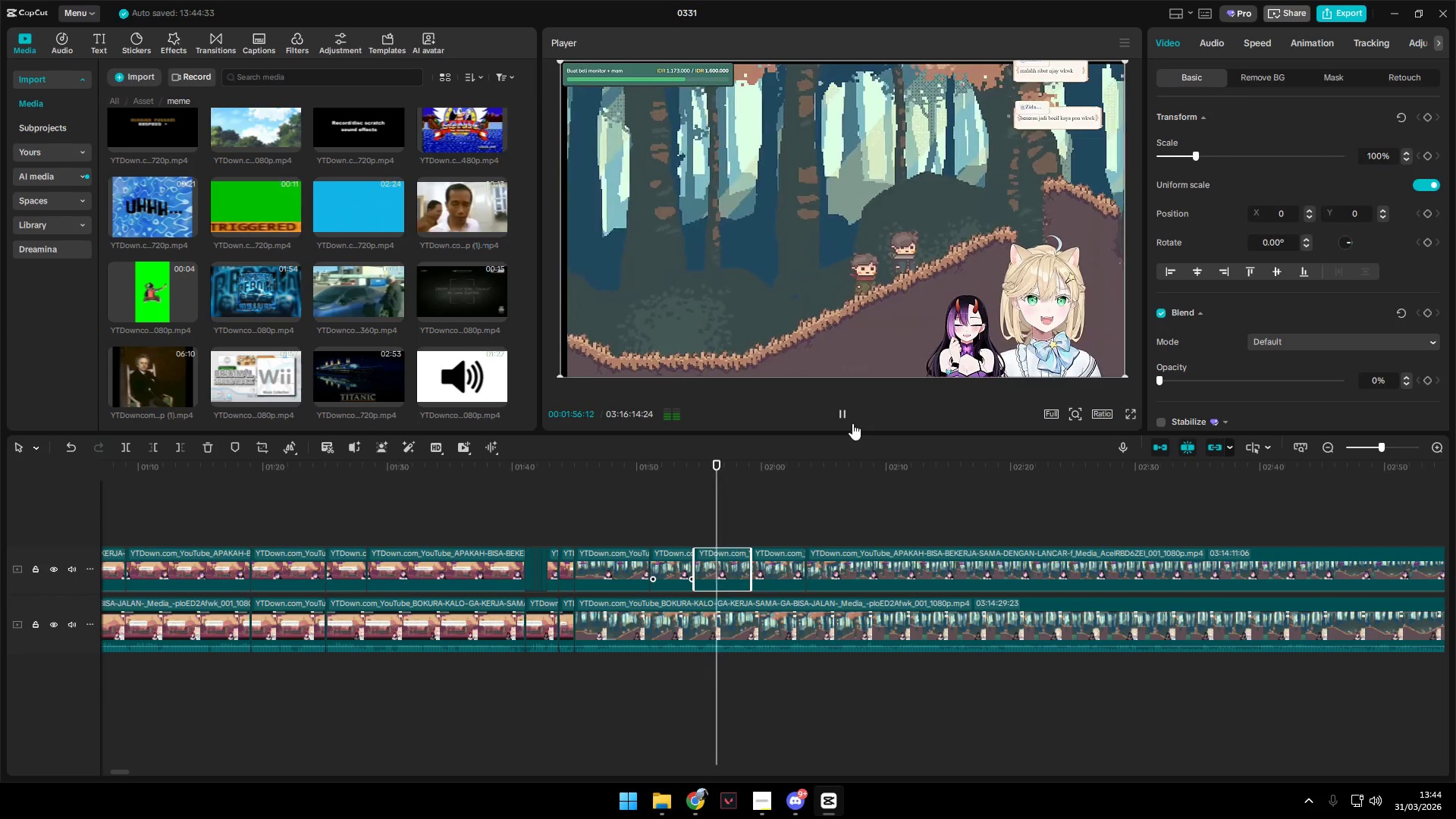 
mouse_move([830, 423])
 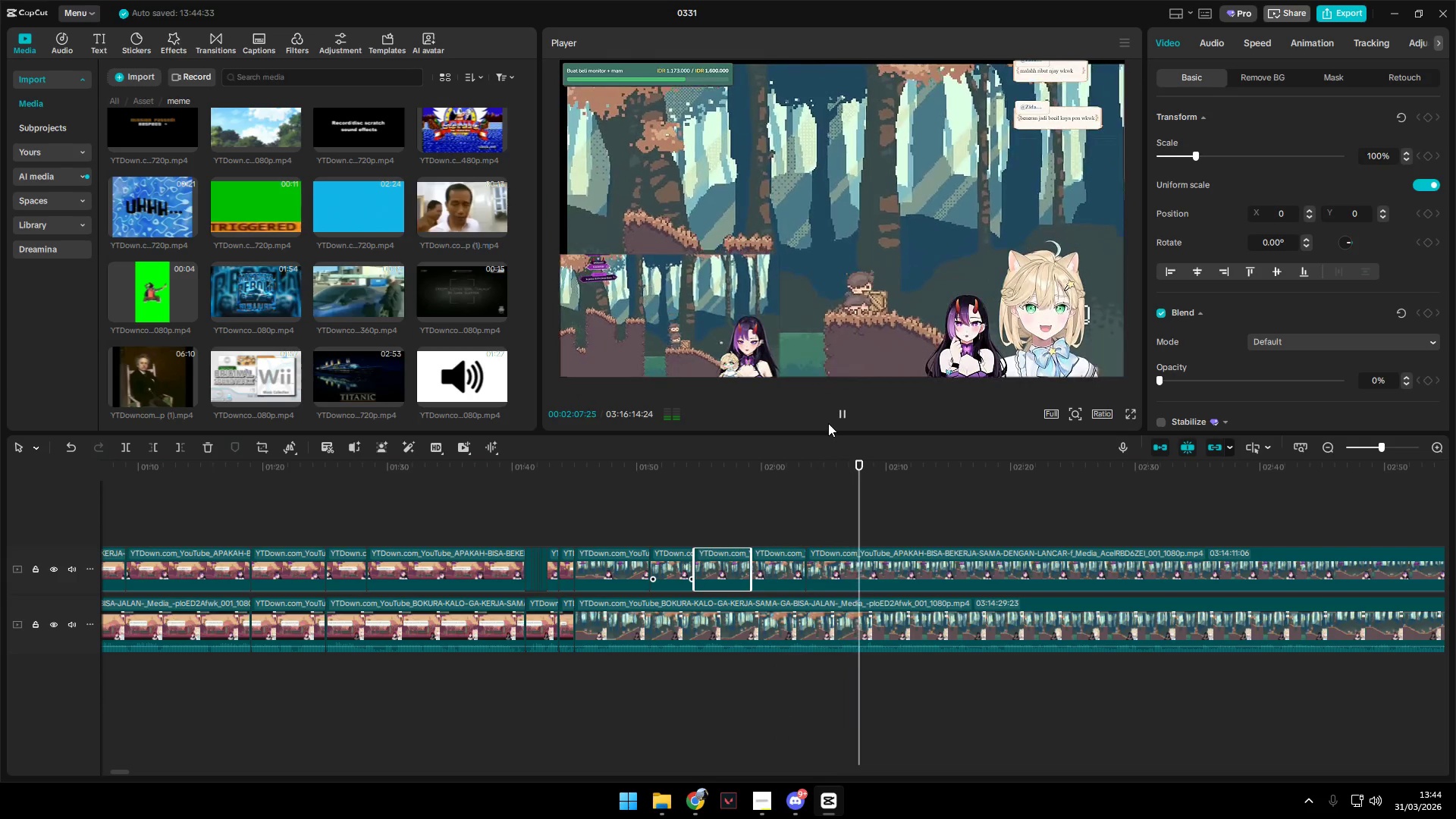 
wait(6.63)
 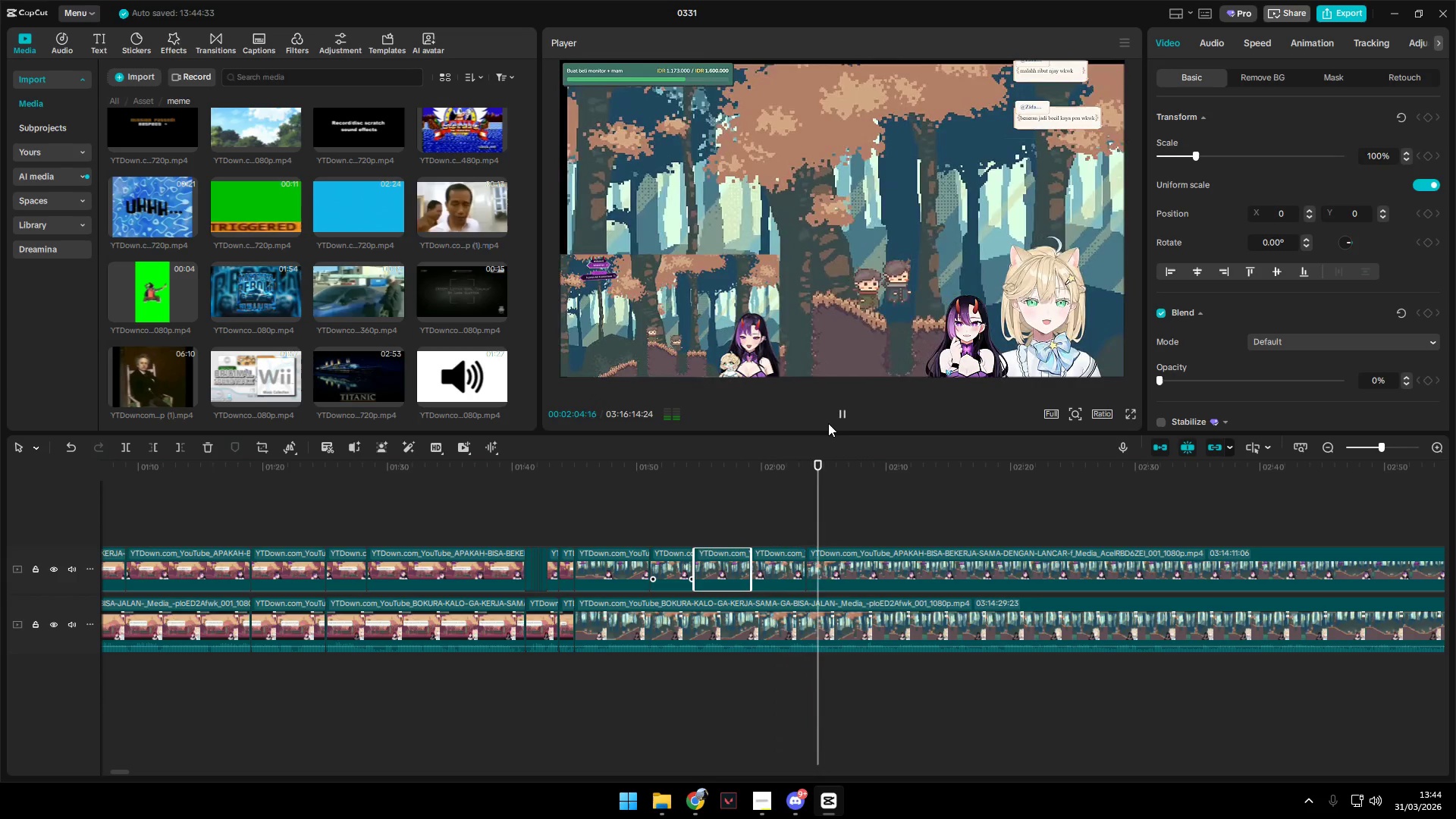 
key(Space)
 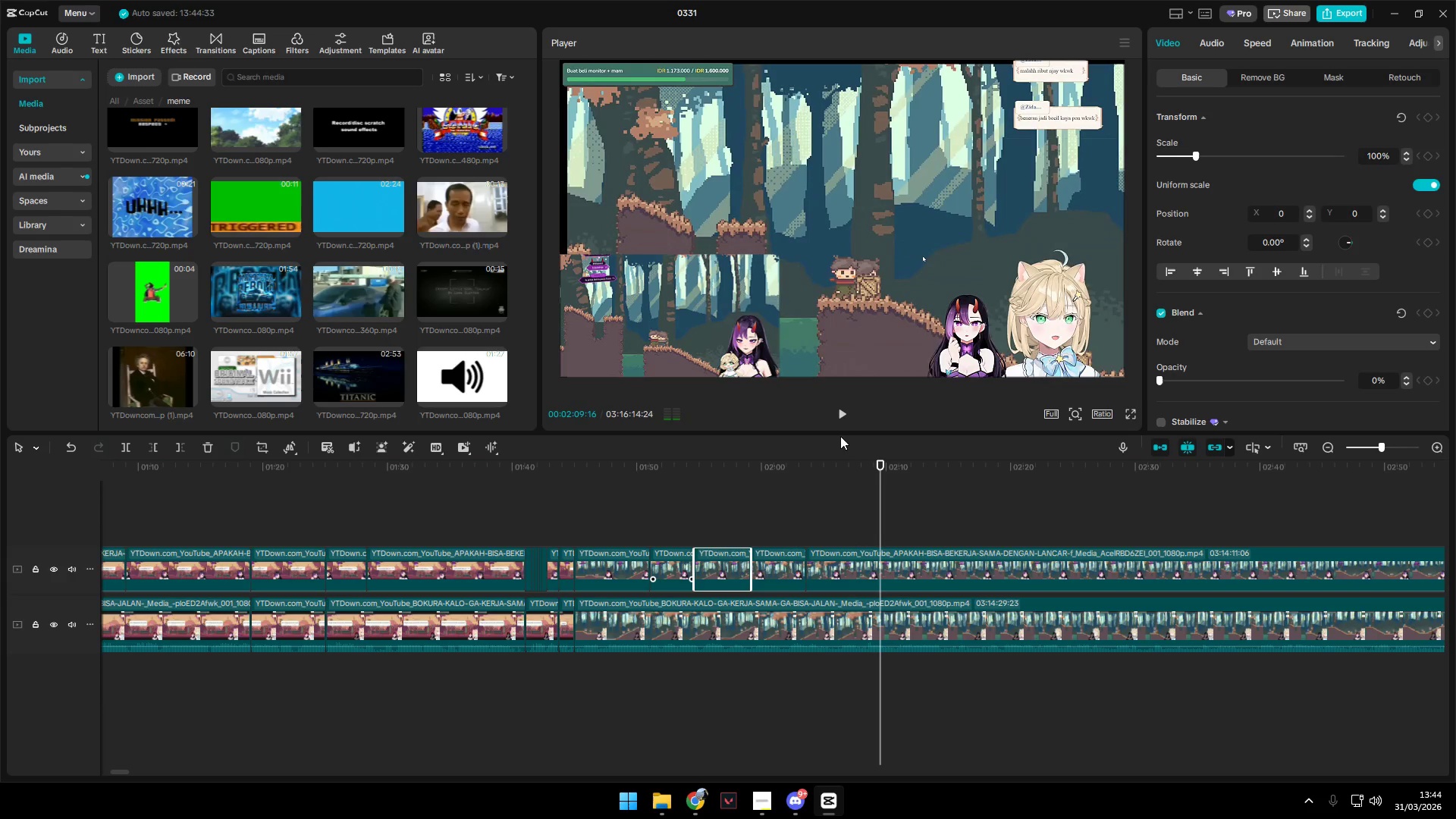 
hold_key(key=ControlLeft, duration=1.25)
scroll: coordinate [956, 601], scroll_direction: down, amount: 10.0
 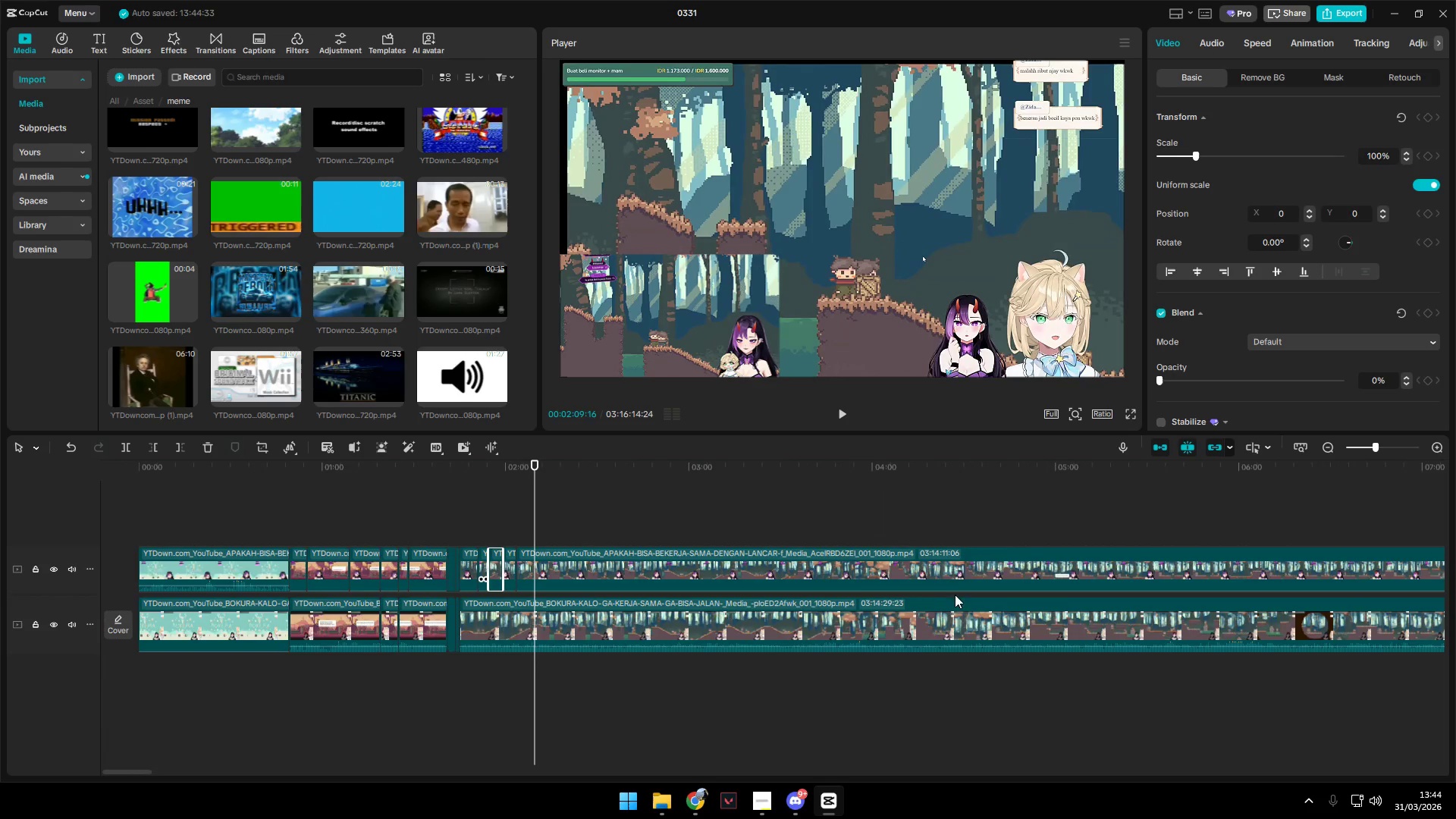 
hold_key(key=ControlLeft, duration=4.31)
double_click([895, 528])
 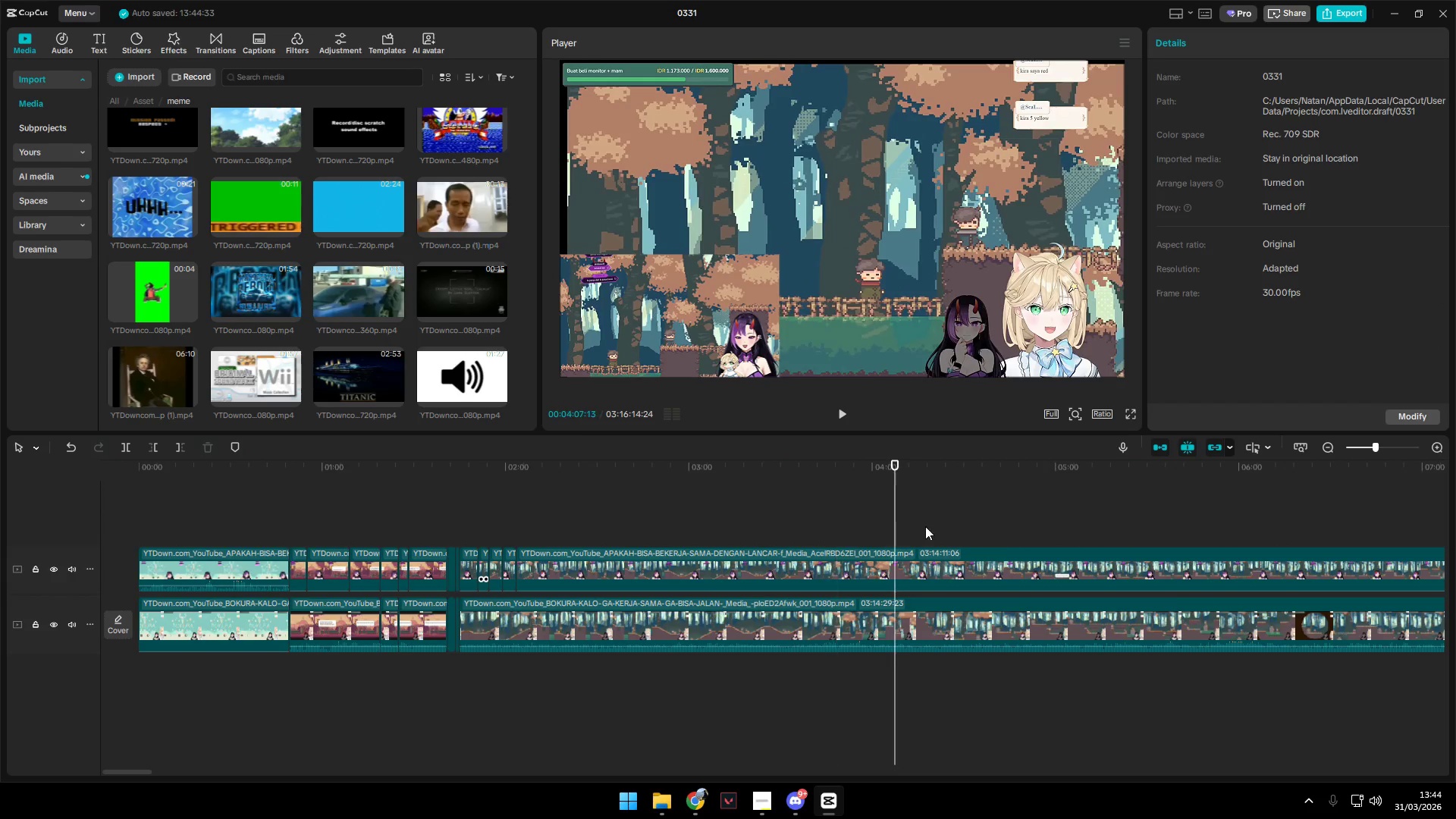 
triple_click([970, 526])
 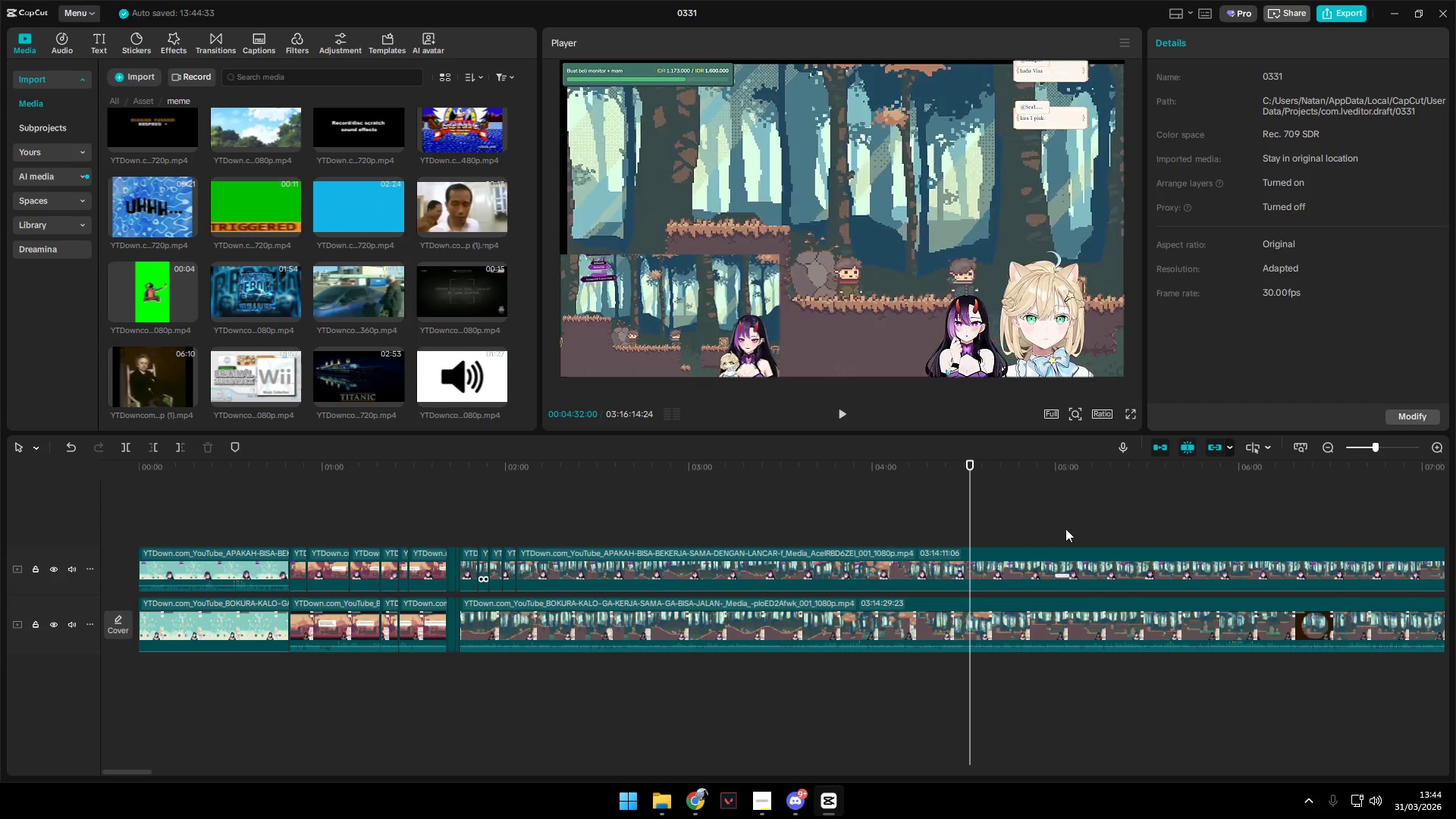 
triple_click([1067, 529])
 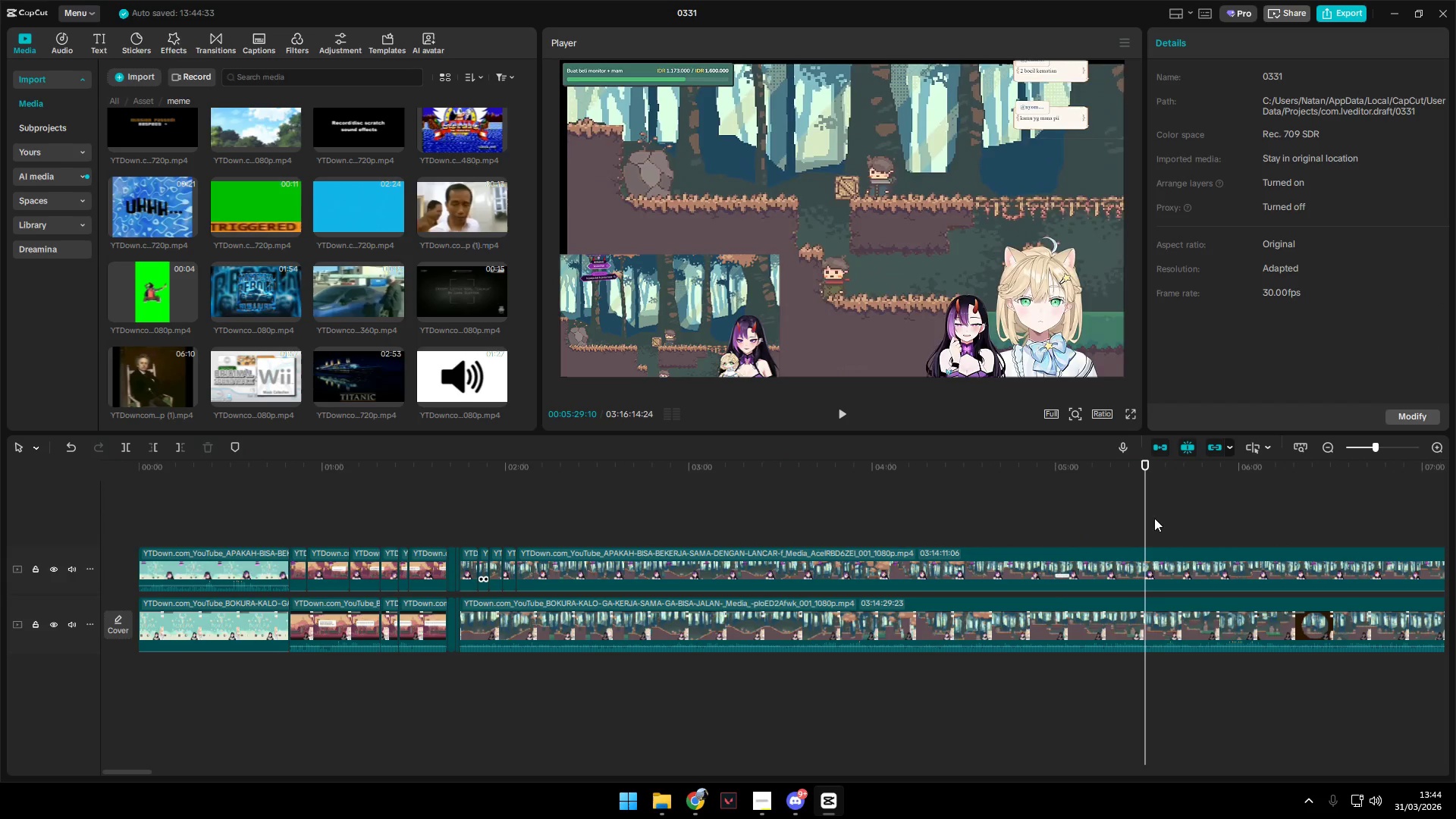 
double_click([1205, 523])
 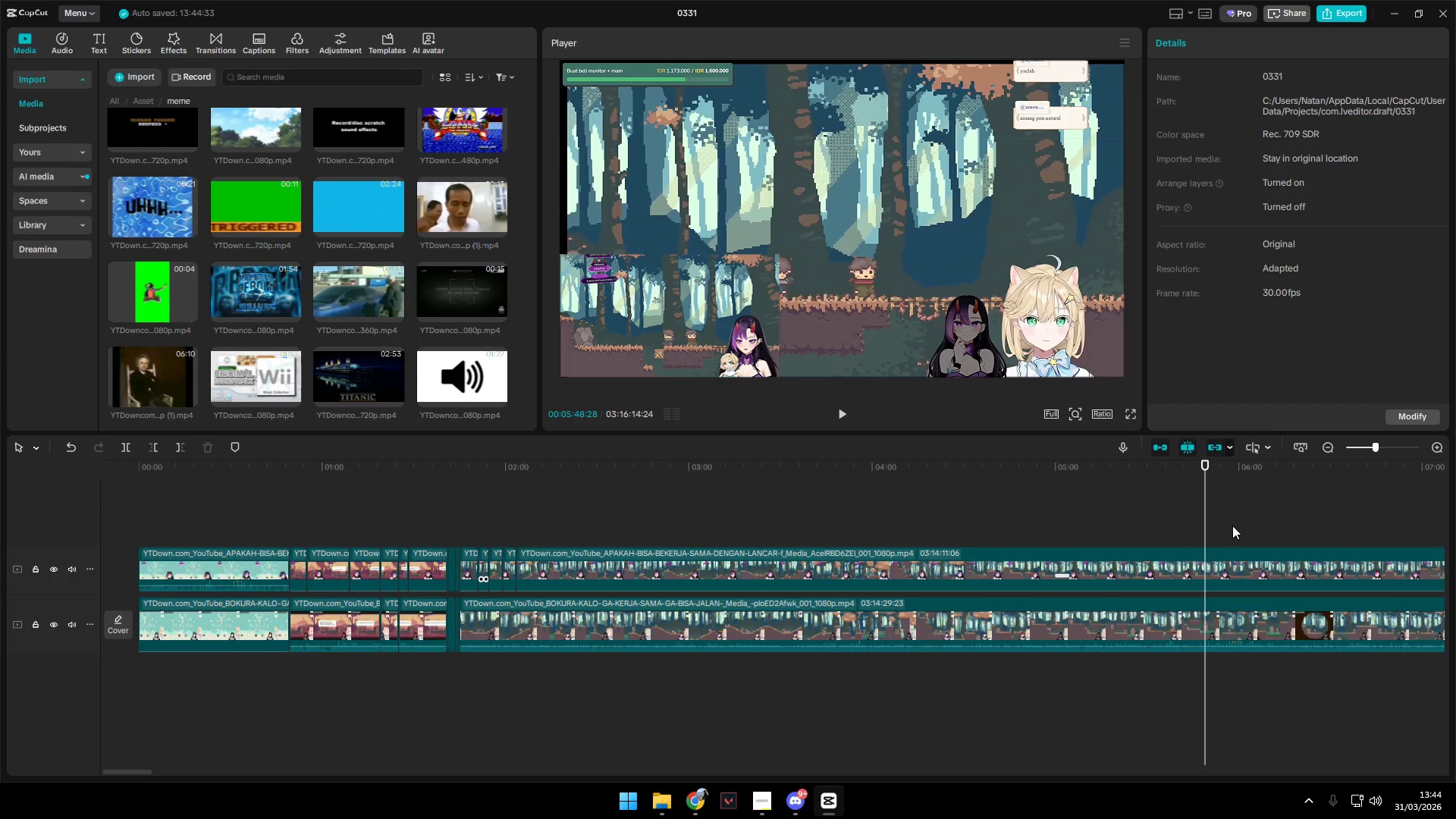 
hold_key(key=AltLeft, duration=1.05)
 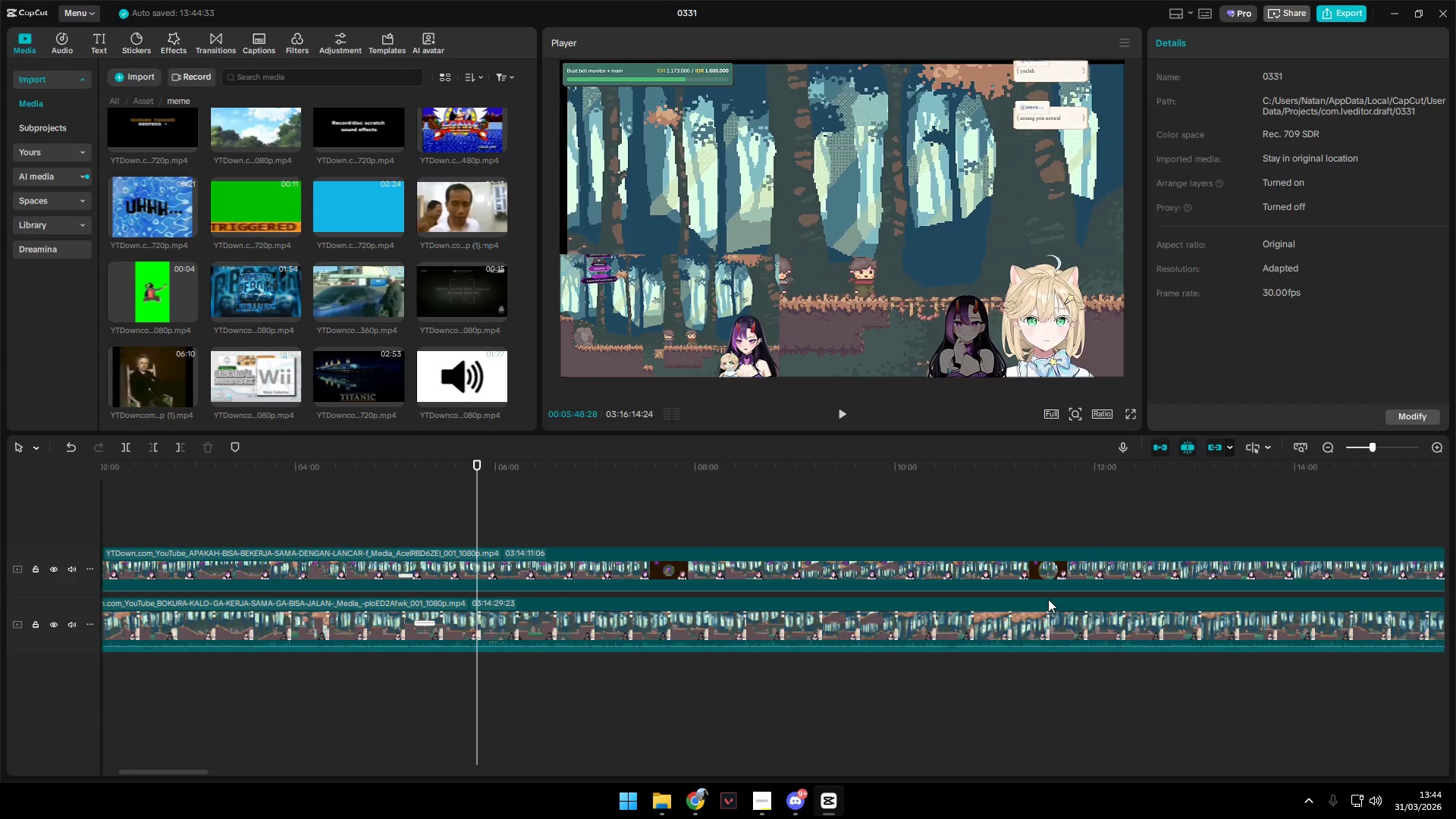 
hold_key(key=ControlLeft, duration=1.16)
 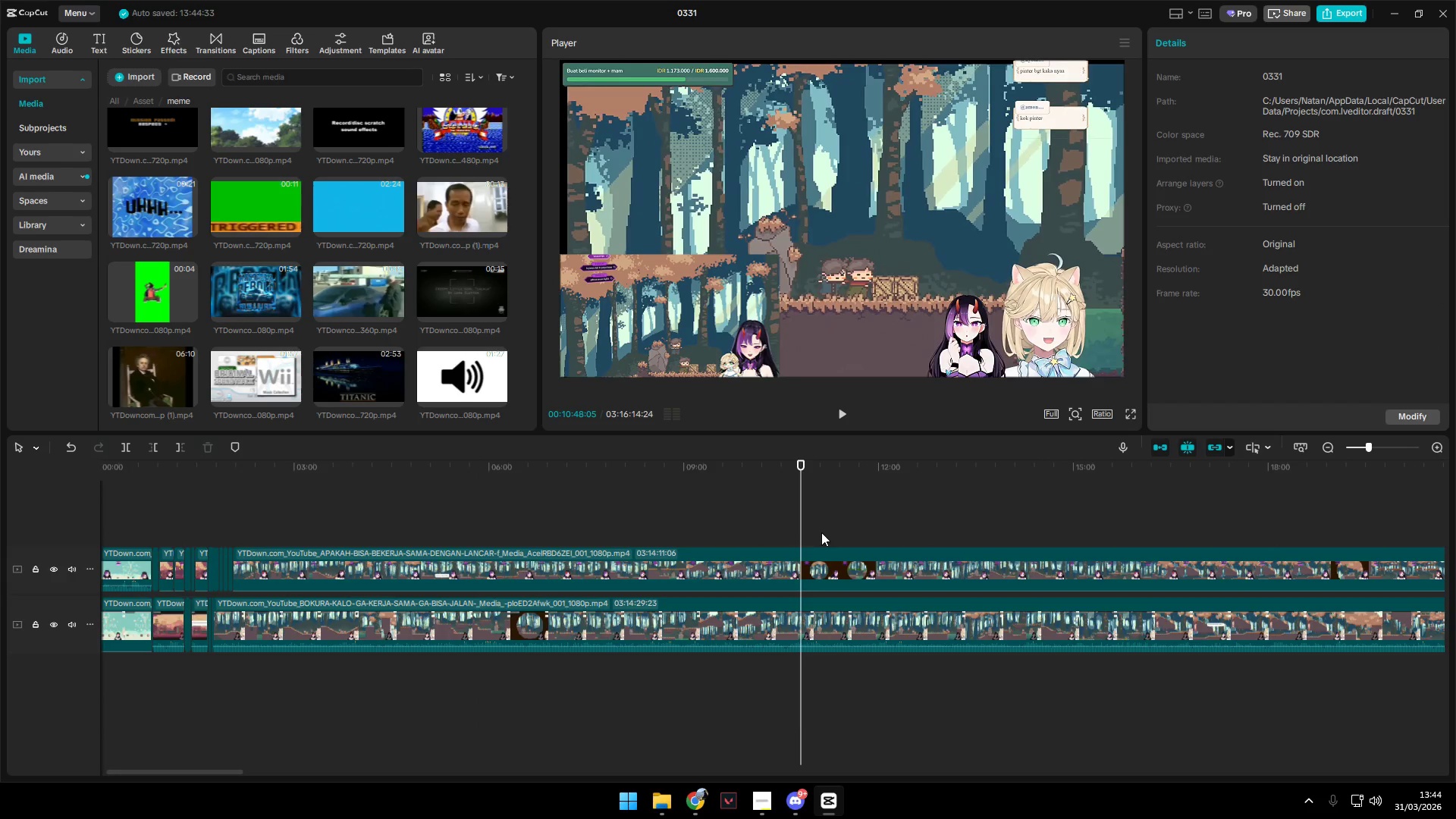 
scroll: coordinate [1048, 599], scroll_direction: down, amount: 18.0
 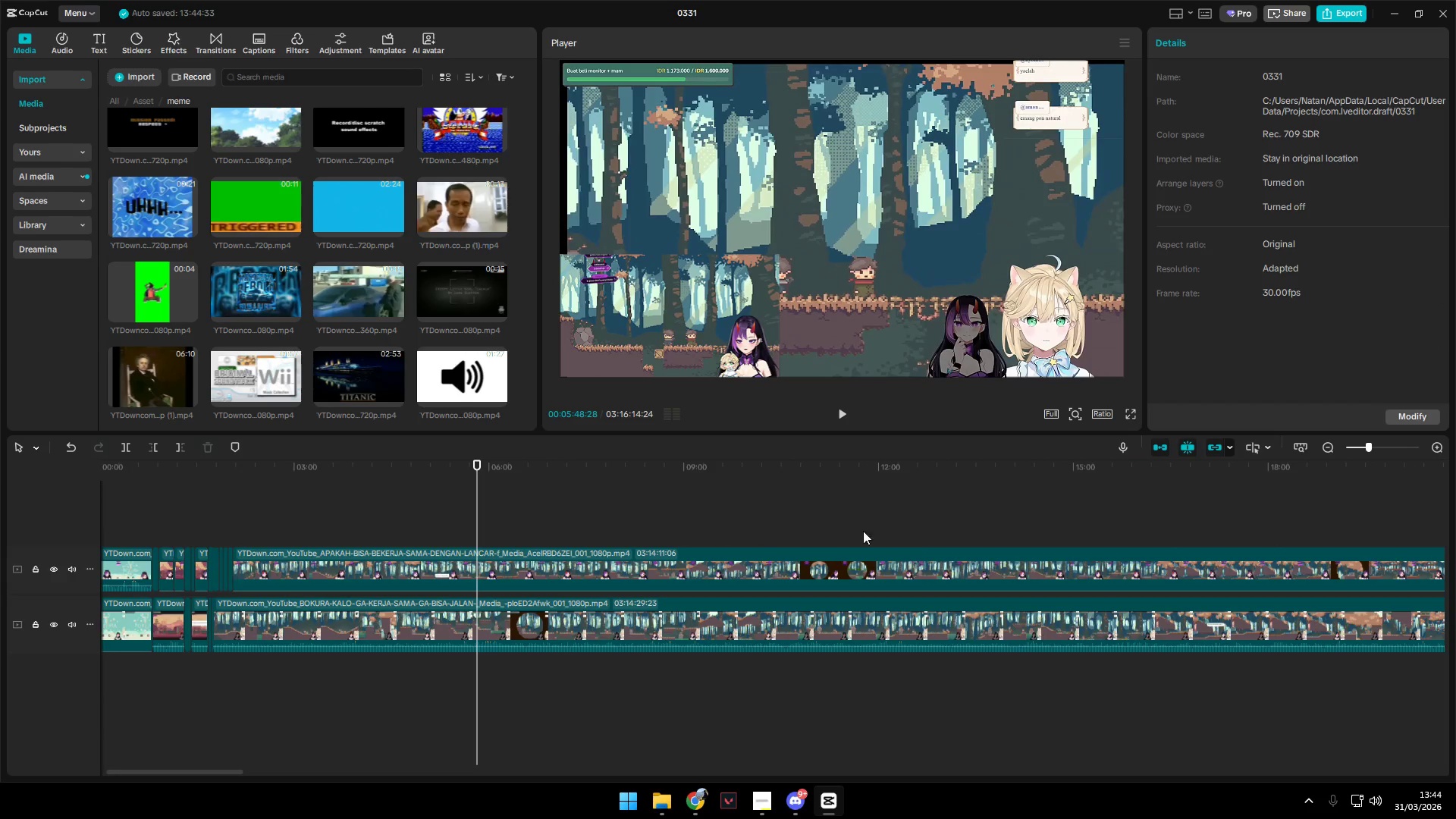 
left_click([801, 533])
 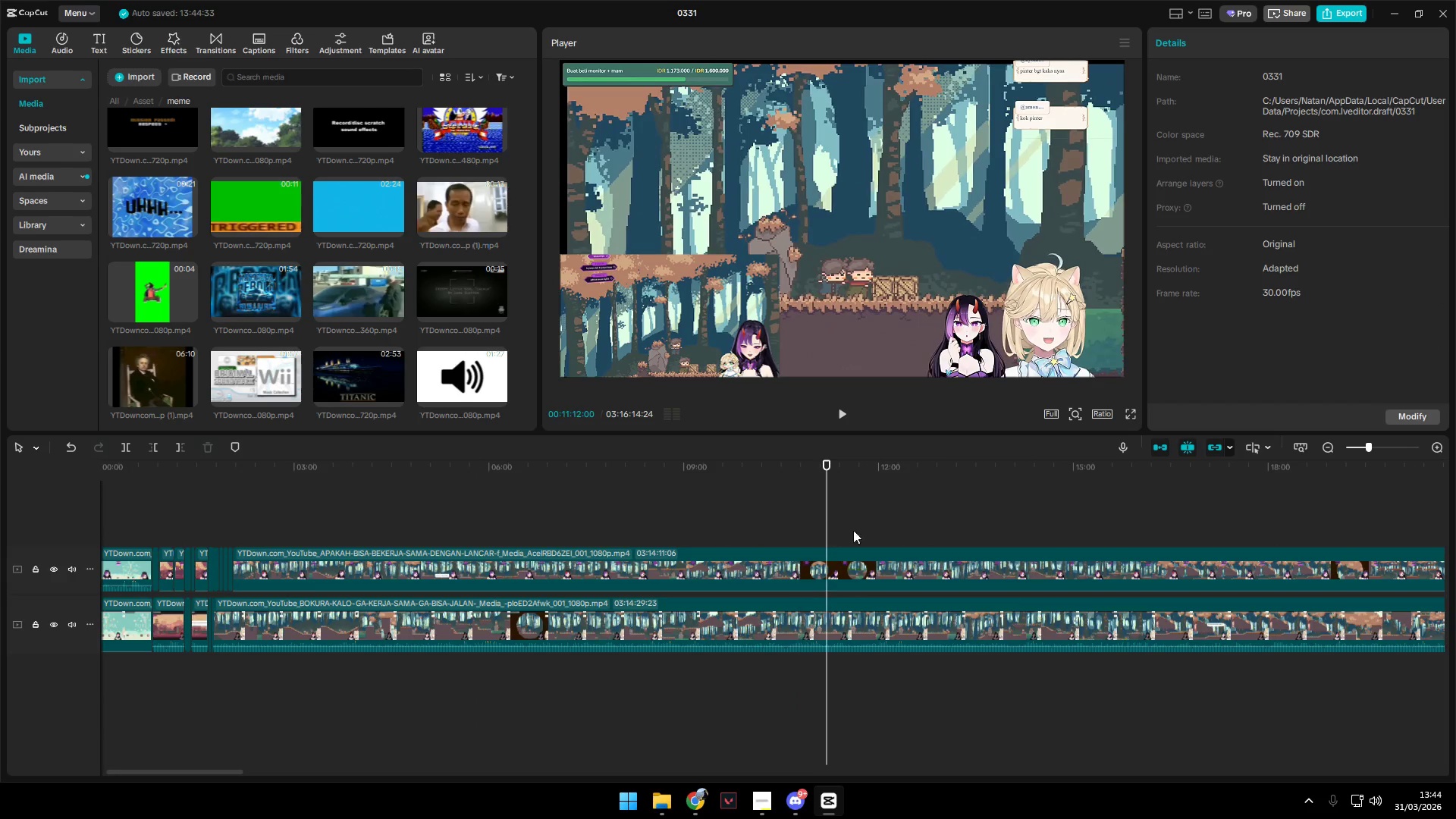 
double_click([890, 526])
 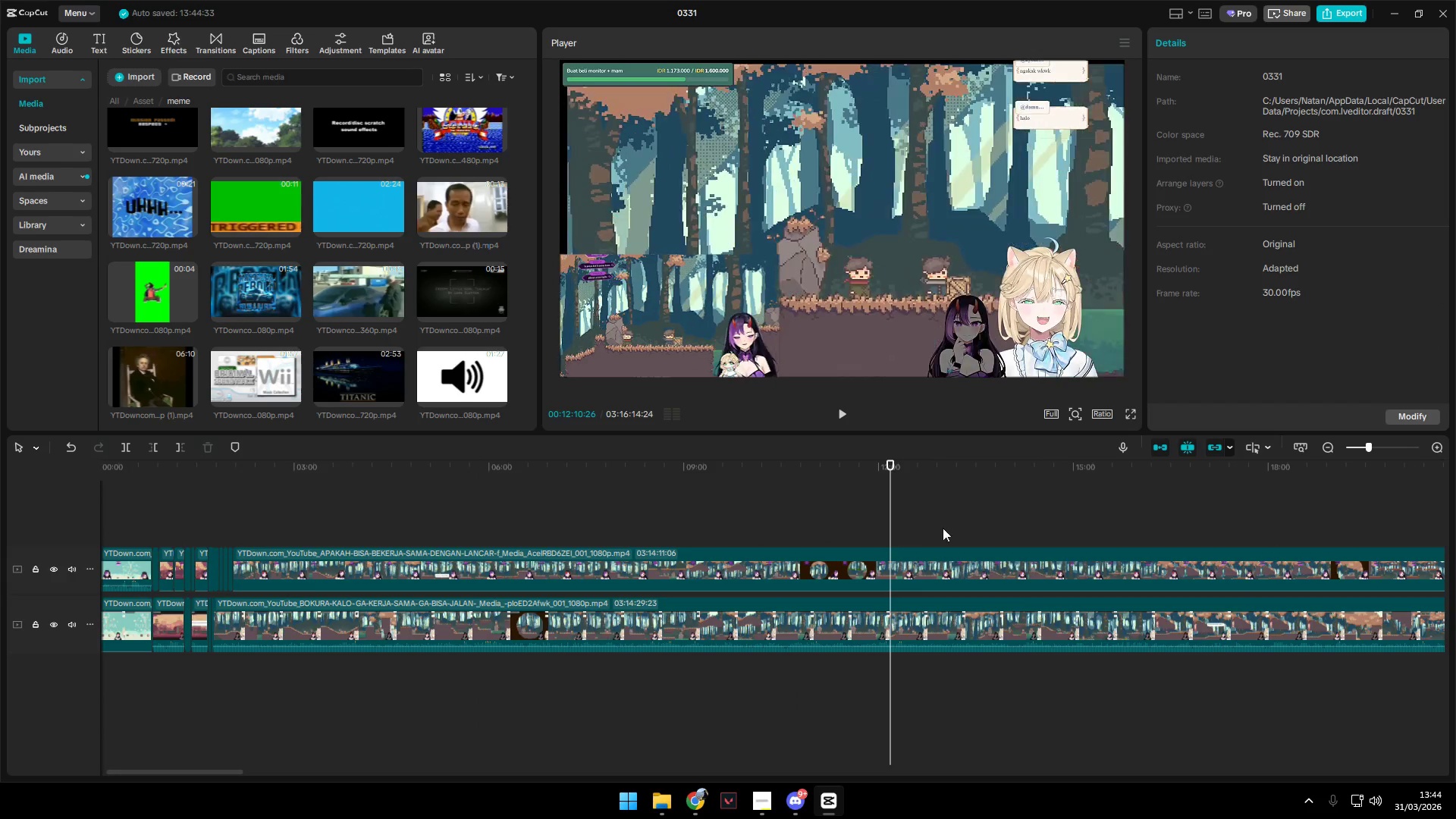 
triple_click([999, 529])
 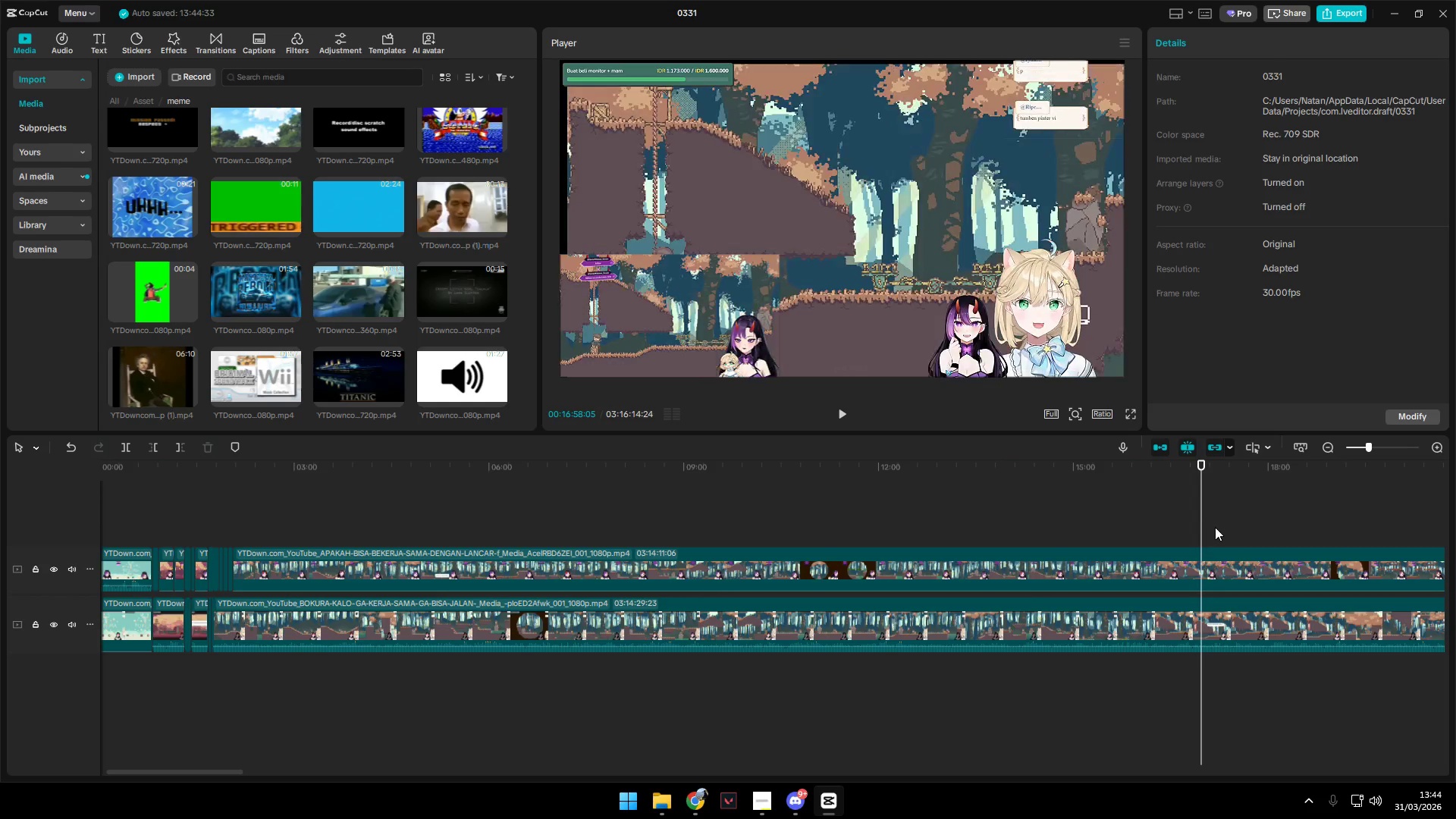 
left_click([1263, 522])
 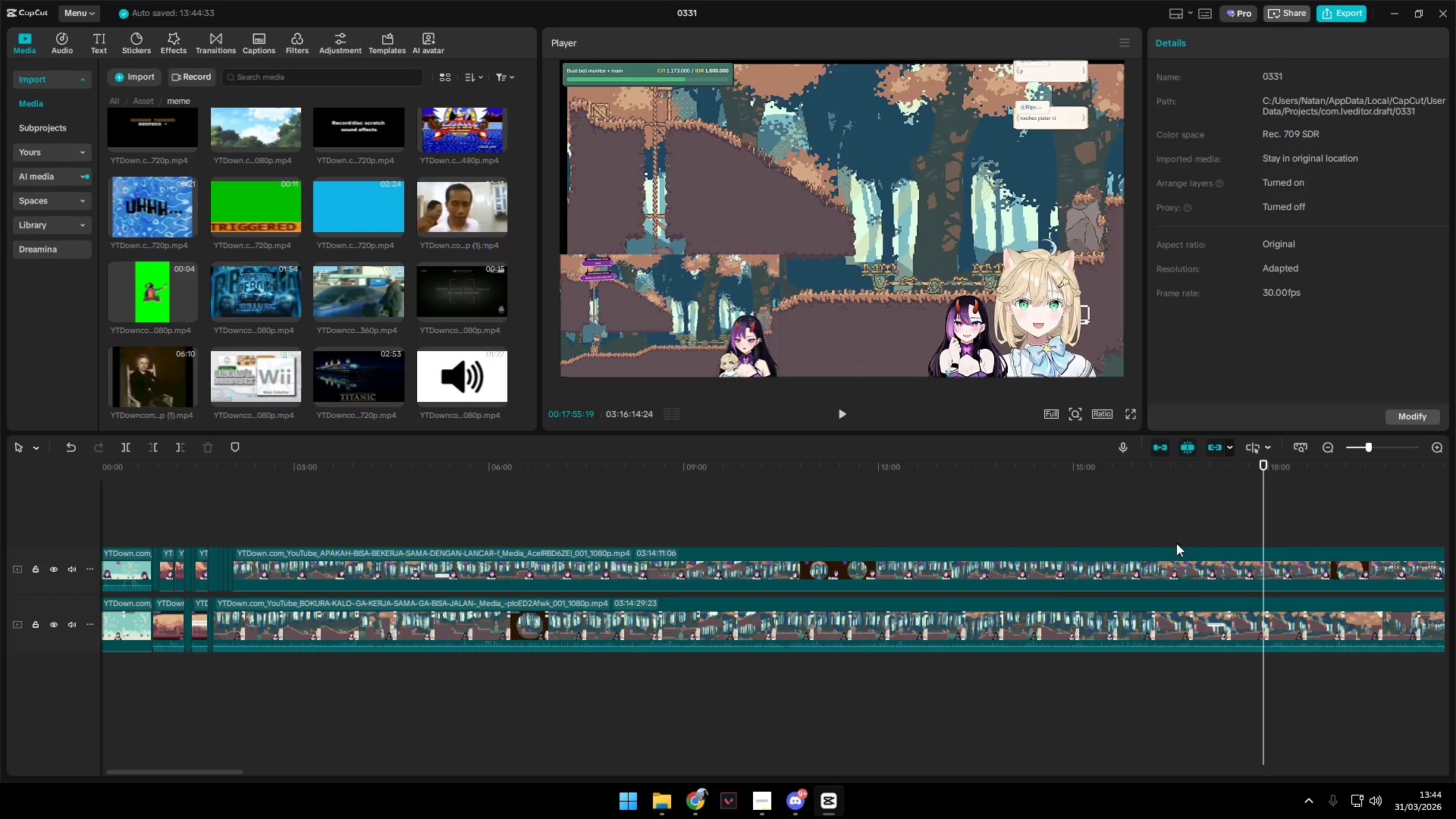 
hold_key(key=AltLeft, duration=0.95)
 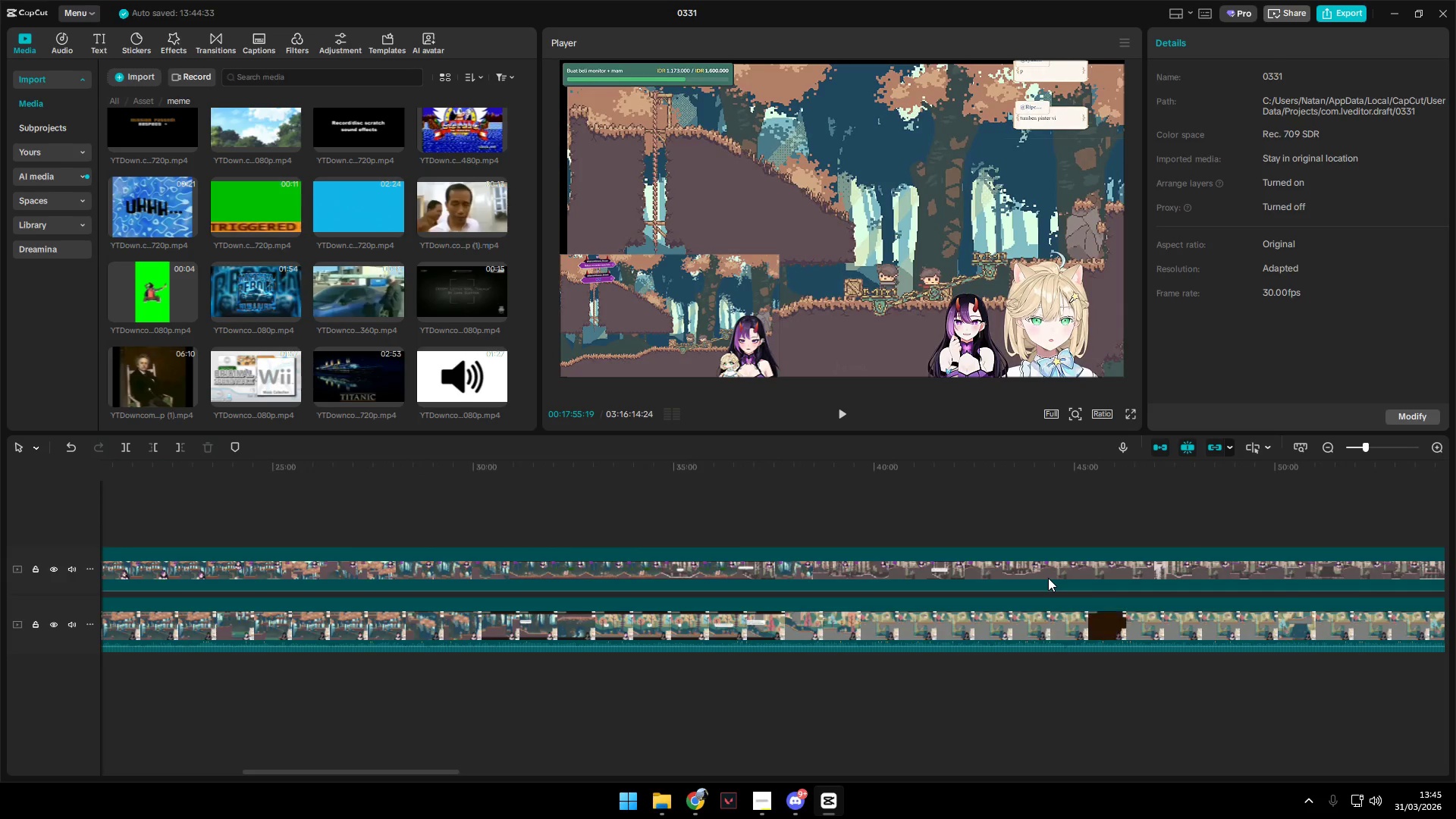 
hold_key(key=ControlLeft, duration=1.51)
 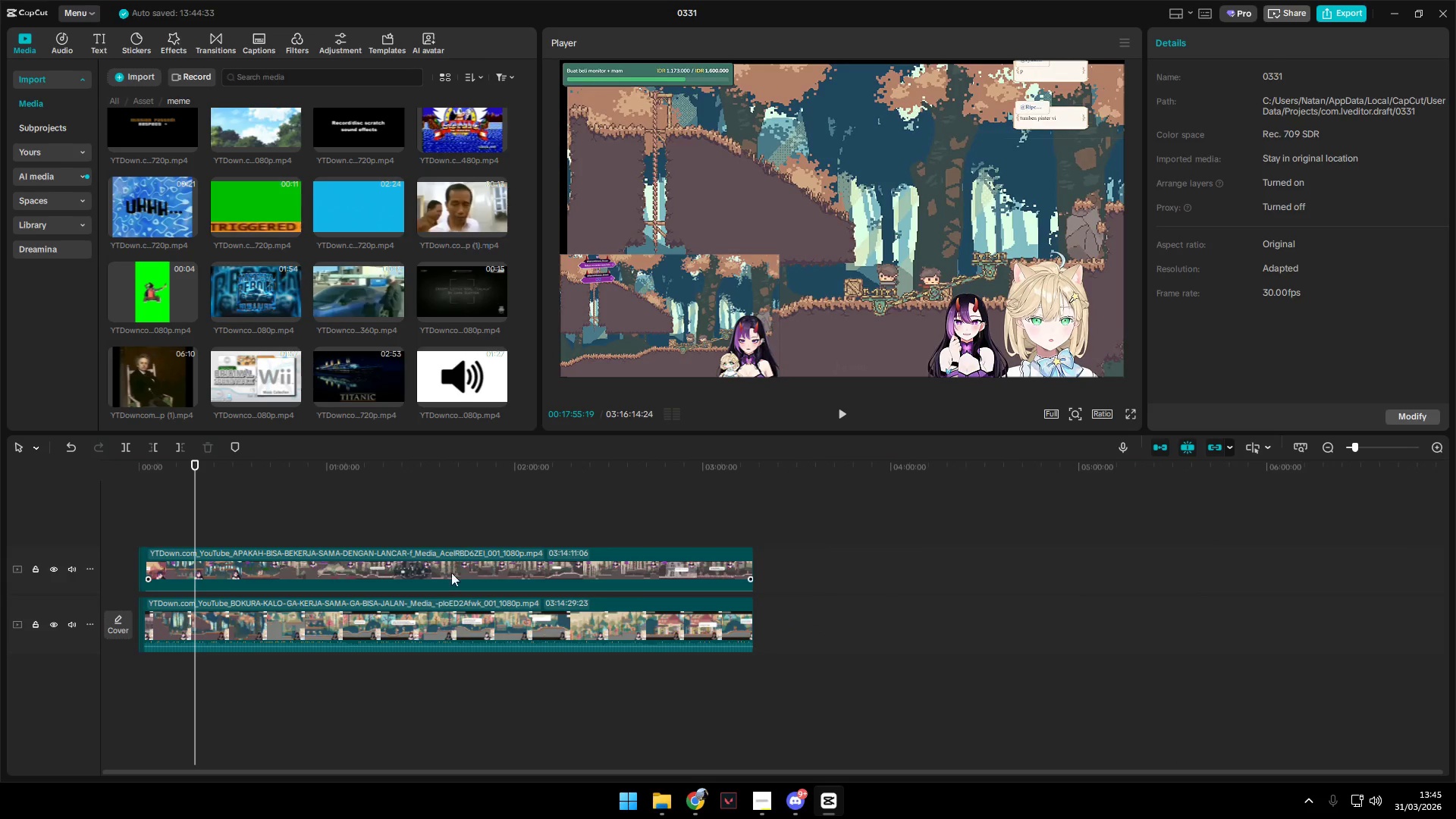 
key(Control+ControlLeft)
 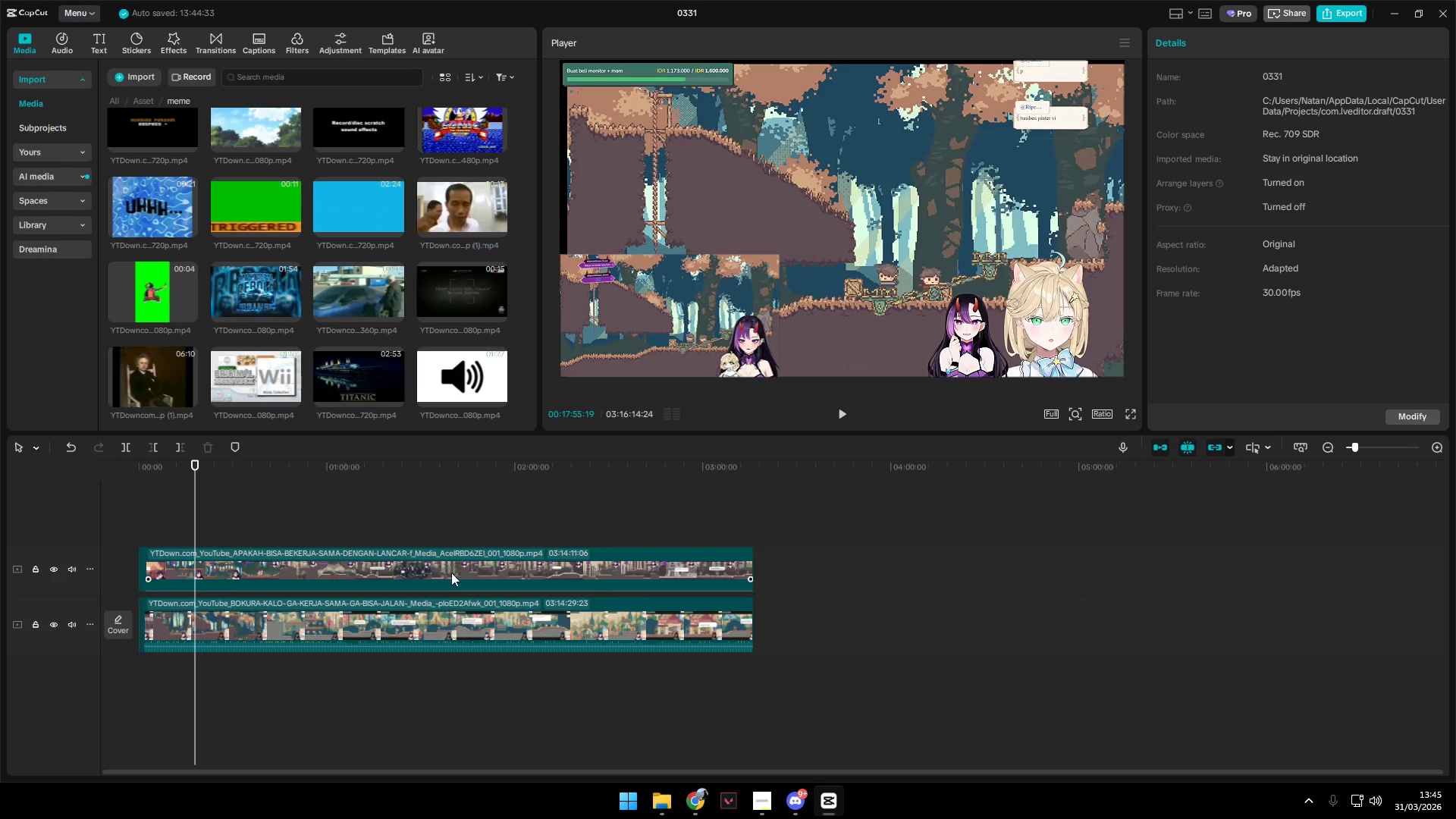 
key(Control+ControlLeft)
 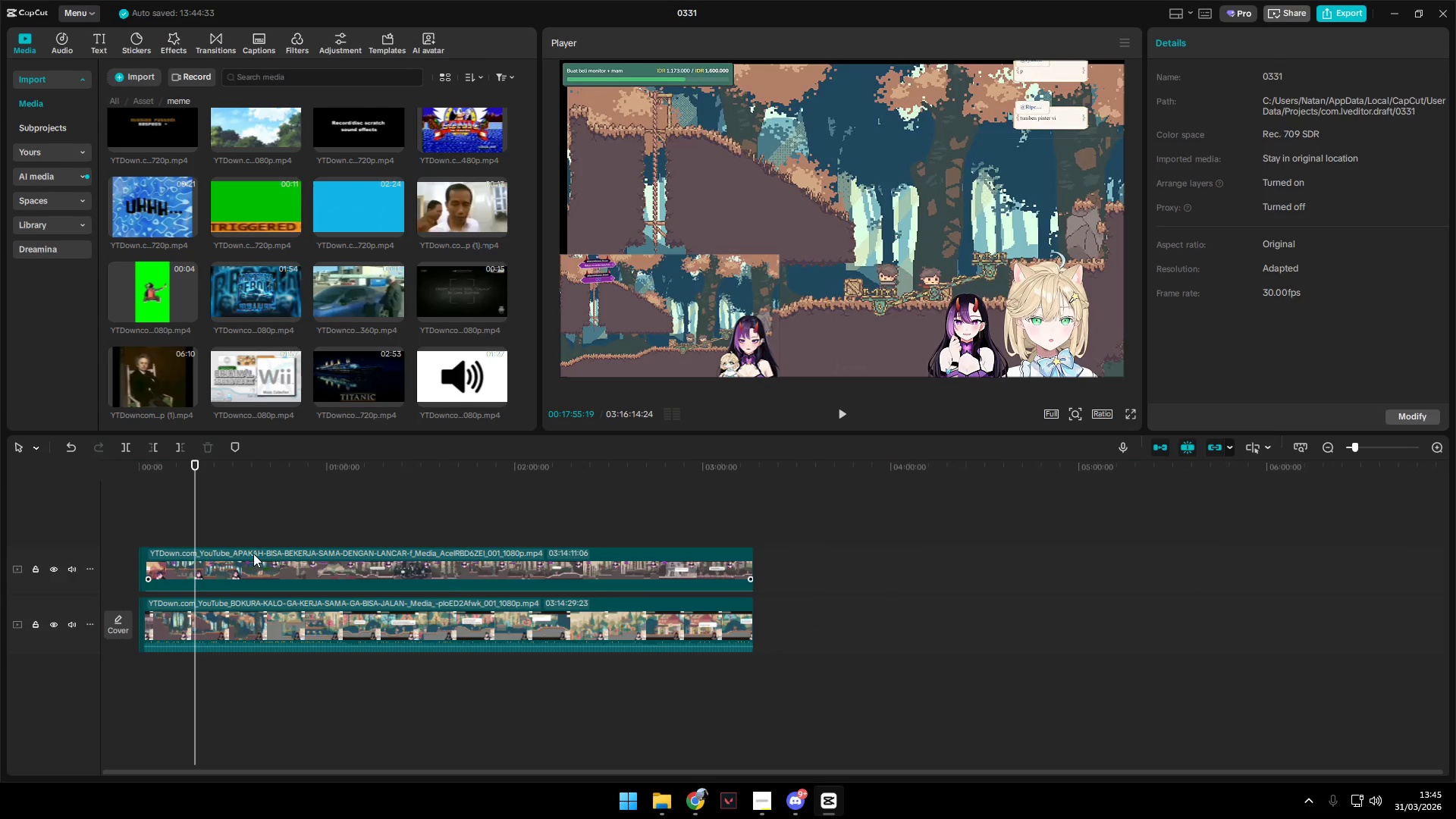 
key(Control+ControlLeft)
 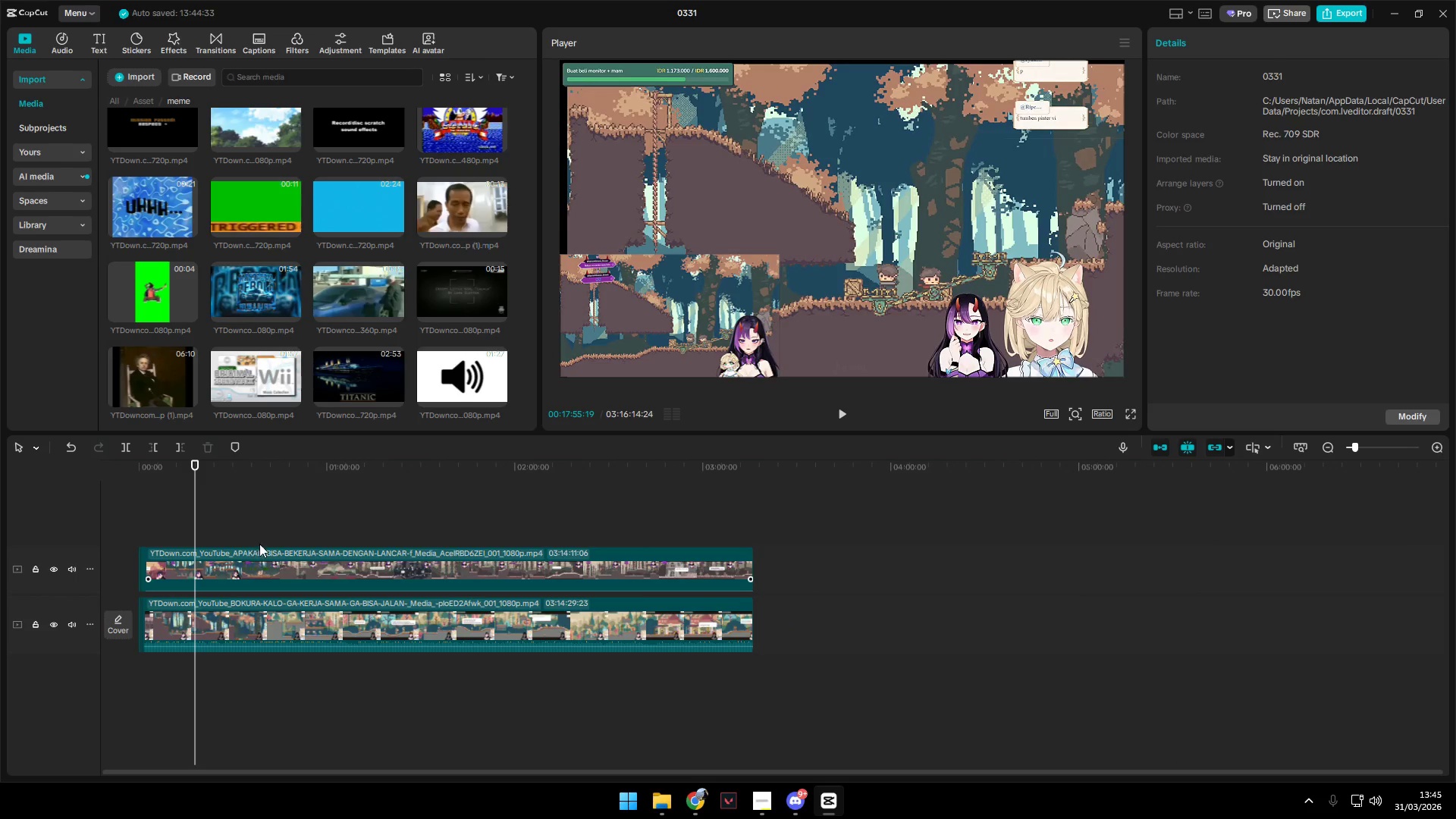 
scroll: coordinate [1049, 578], scroll_direction: down, amount: 39.0
 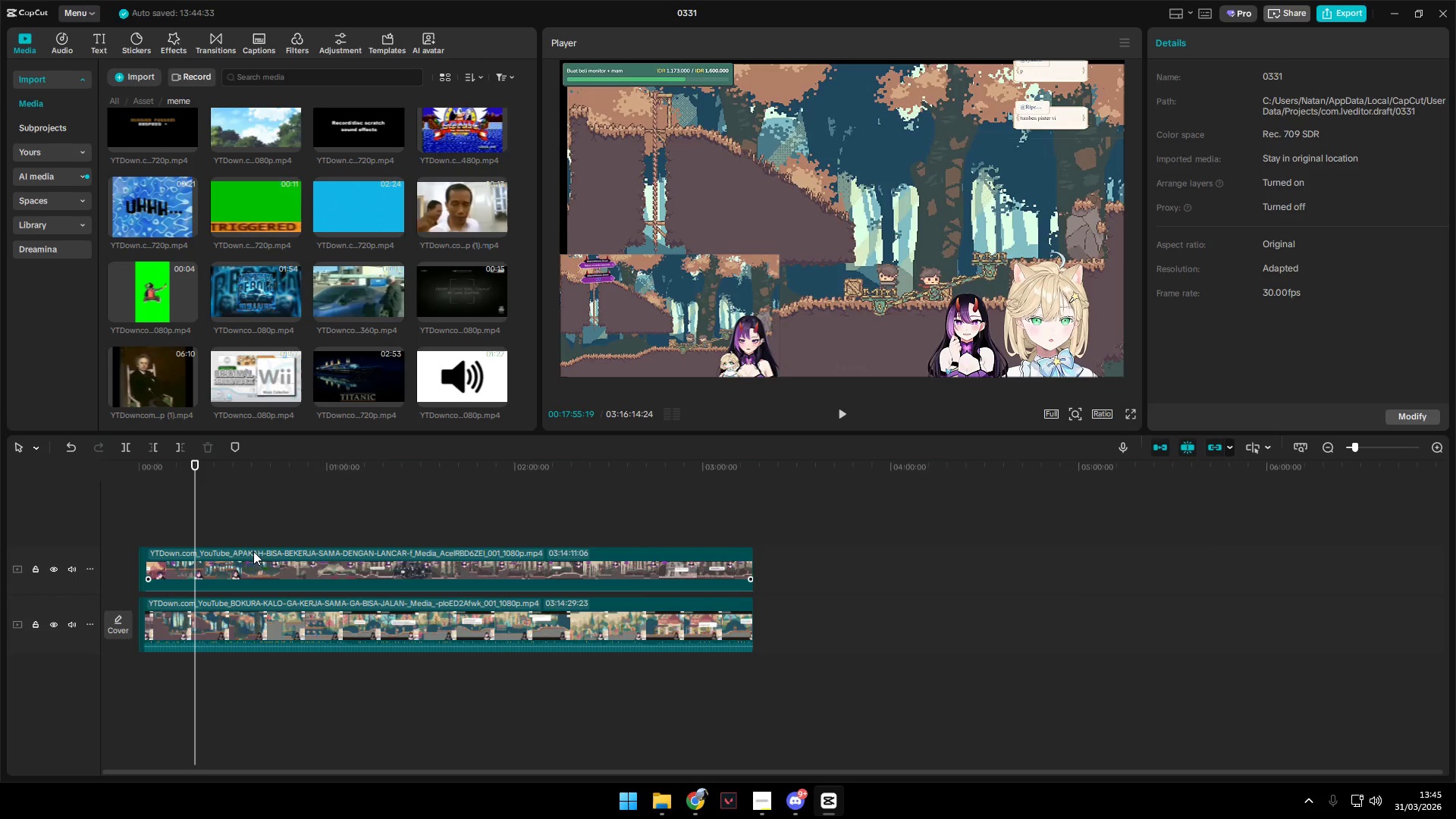 
left_click([246, 536])
 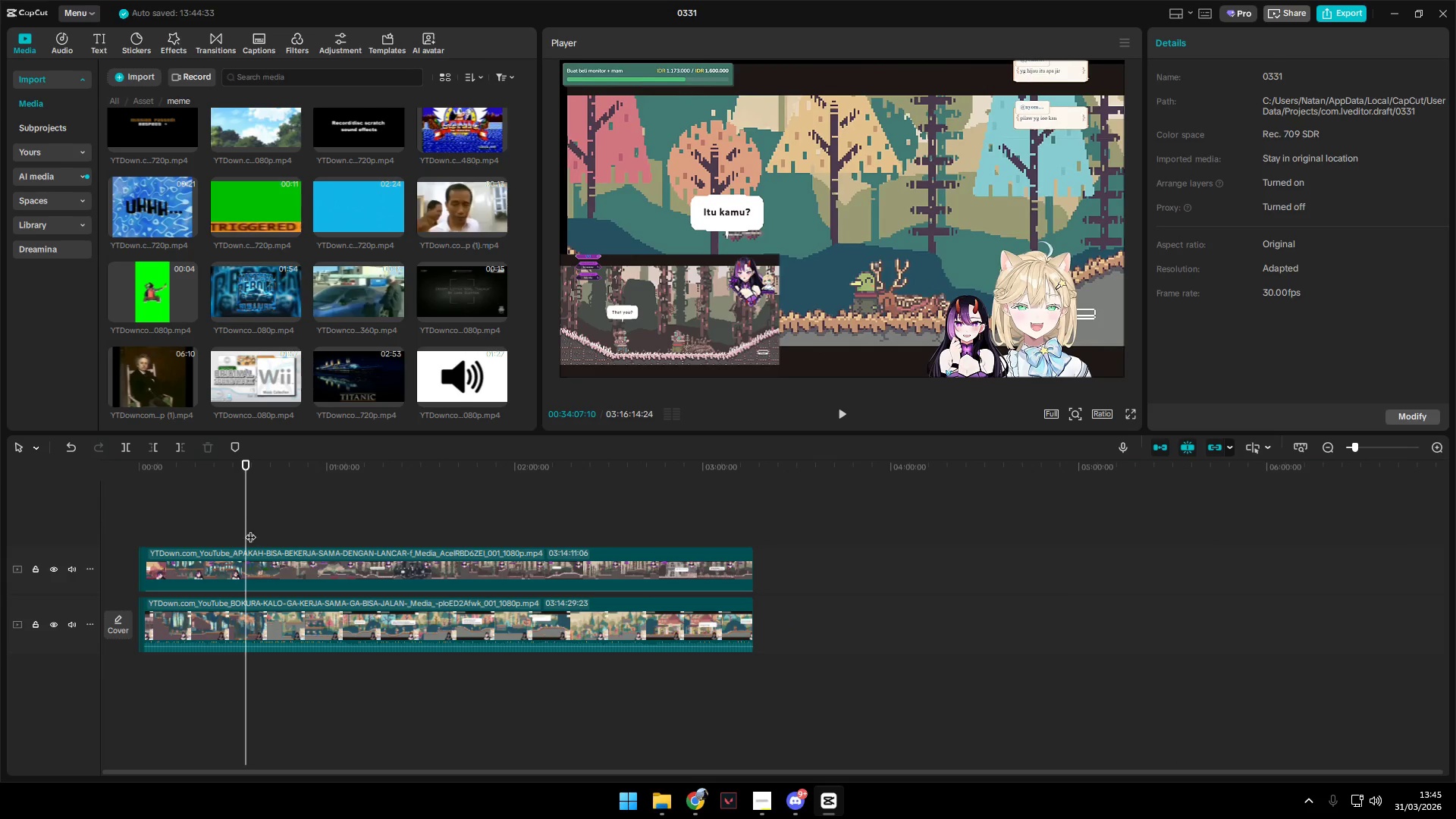 
left_click([236, 528])
 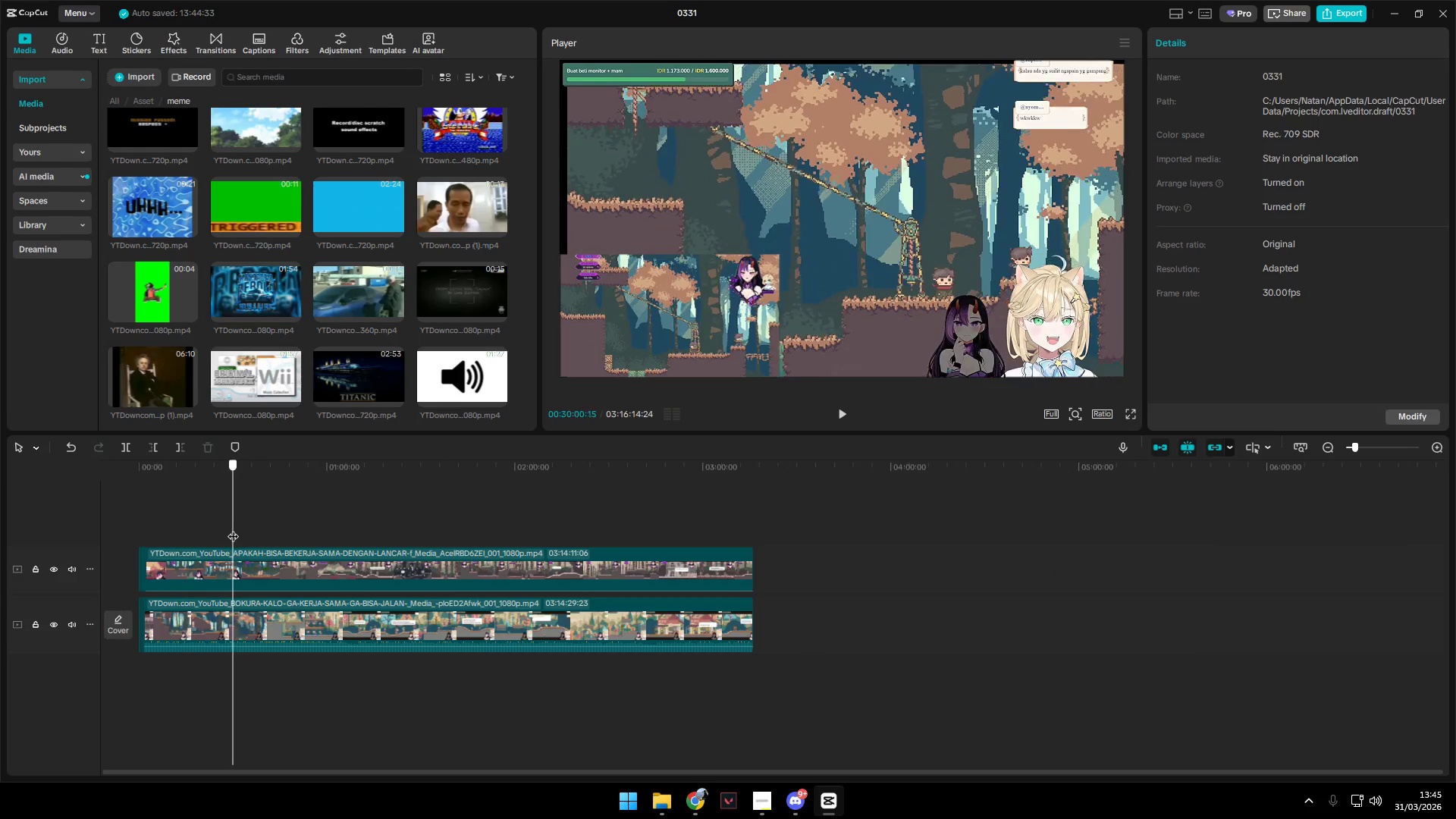 
wait(5.52)
 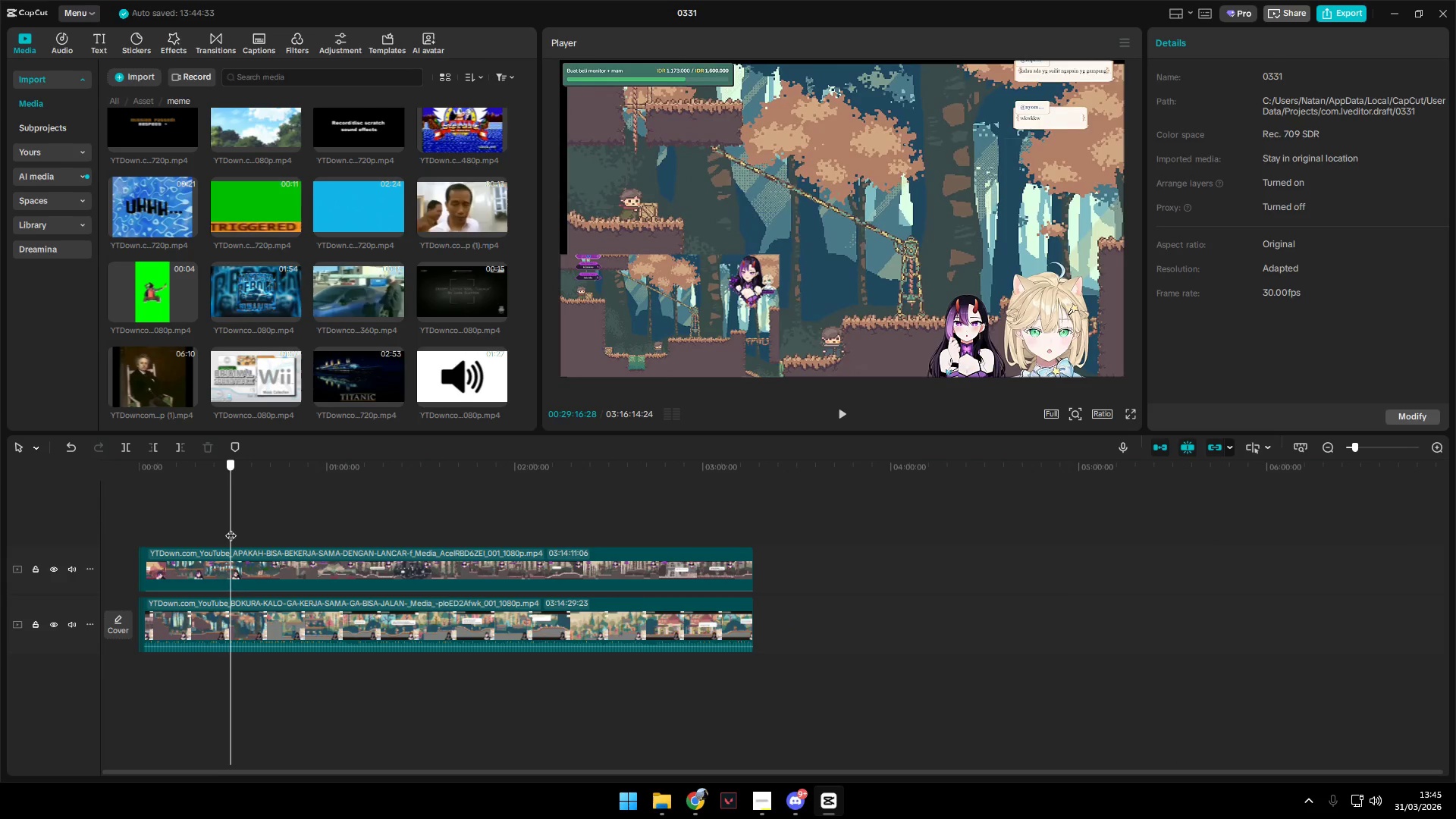 
key(Space)
 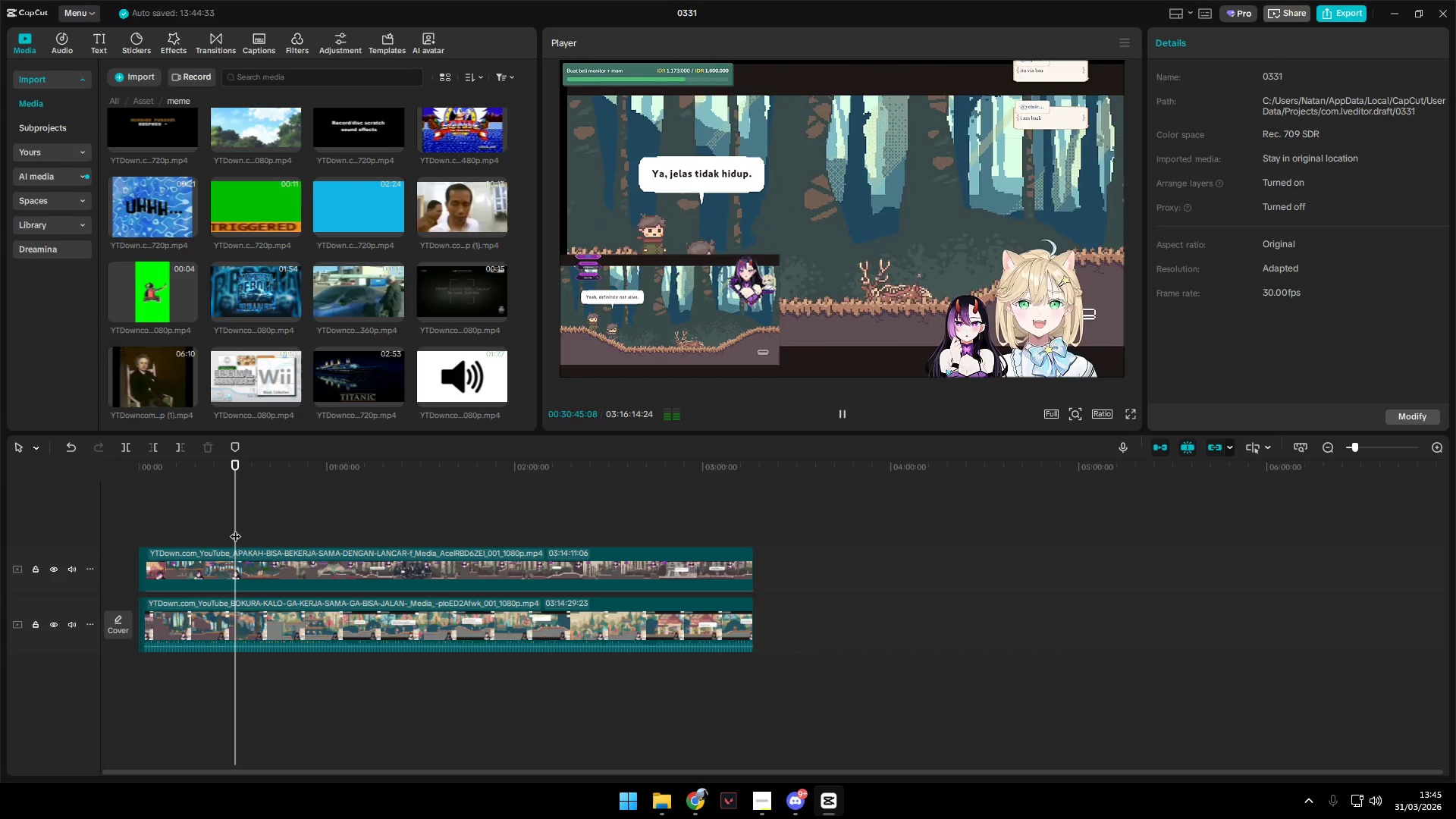 
key(Space)
 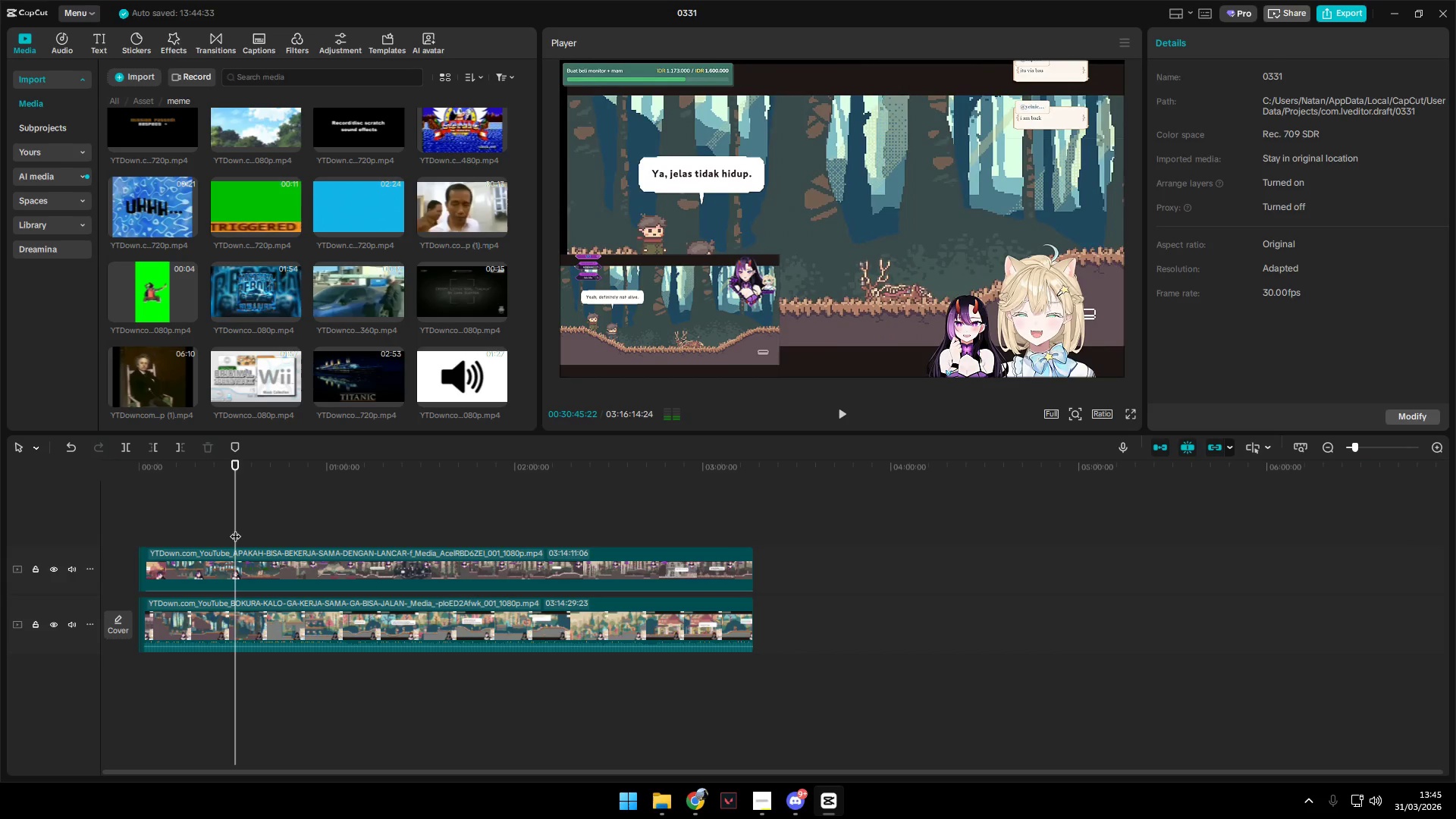 
left_click_drag(start_coordinate=[235, 529], to_coordinate=[228, 527])
 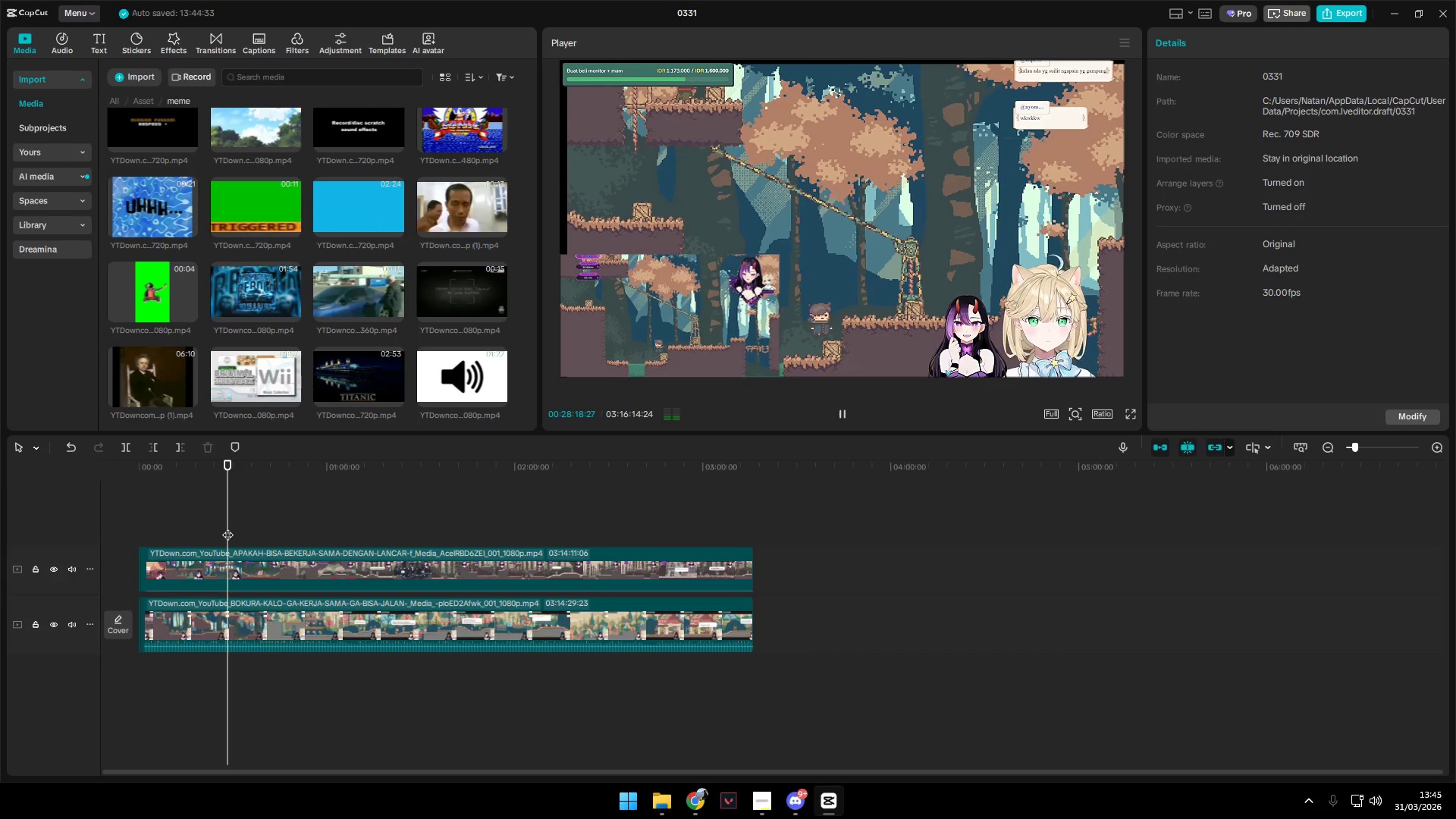 
key(Space)
 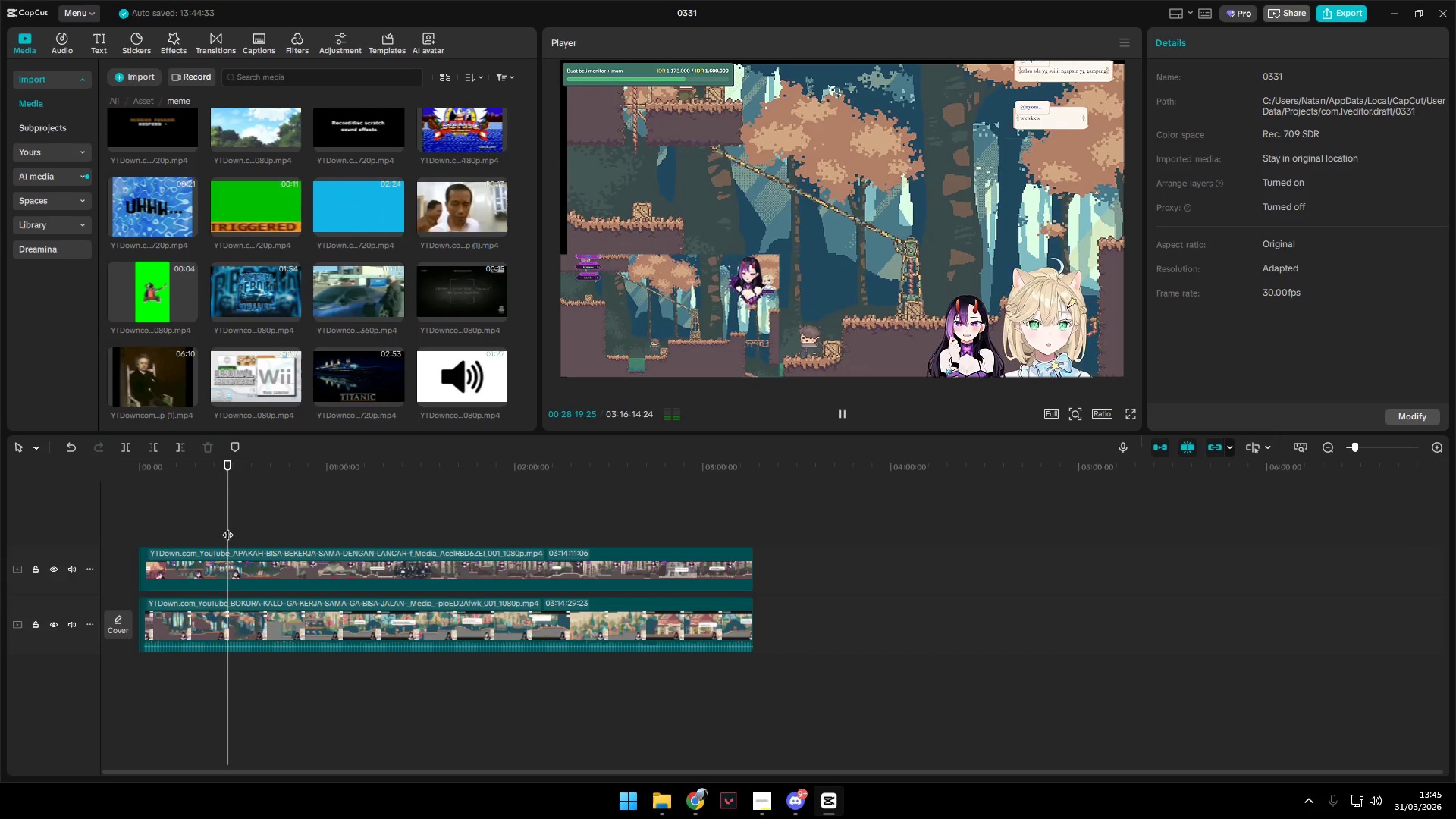 
key(Space)
 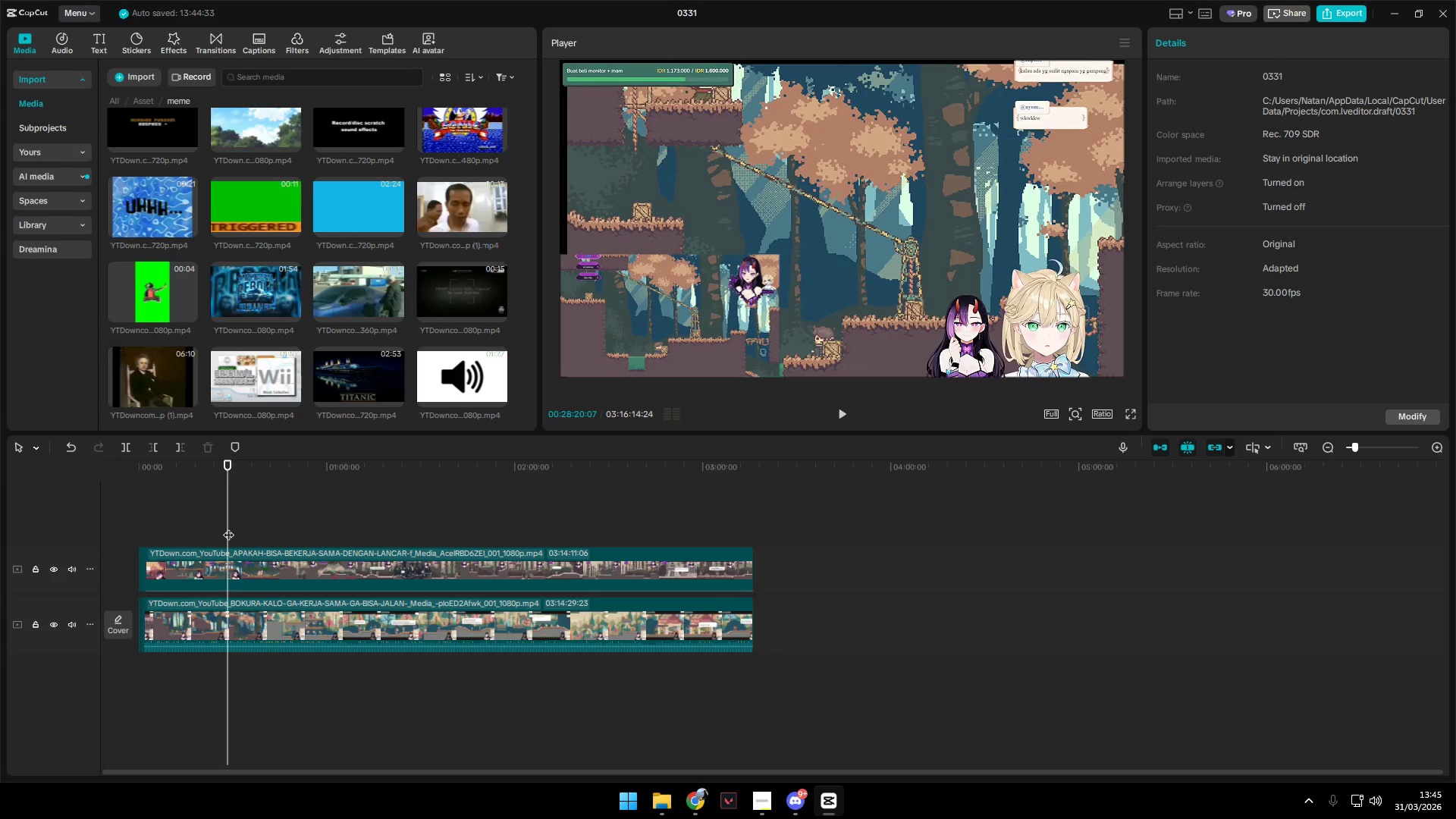 
left_click([229, 554])
 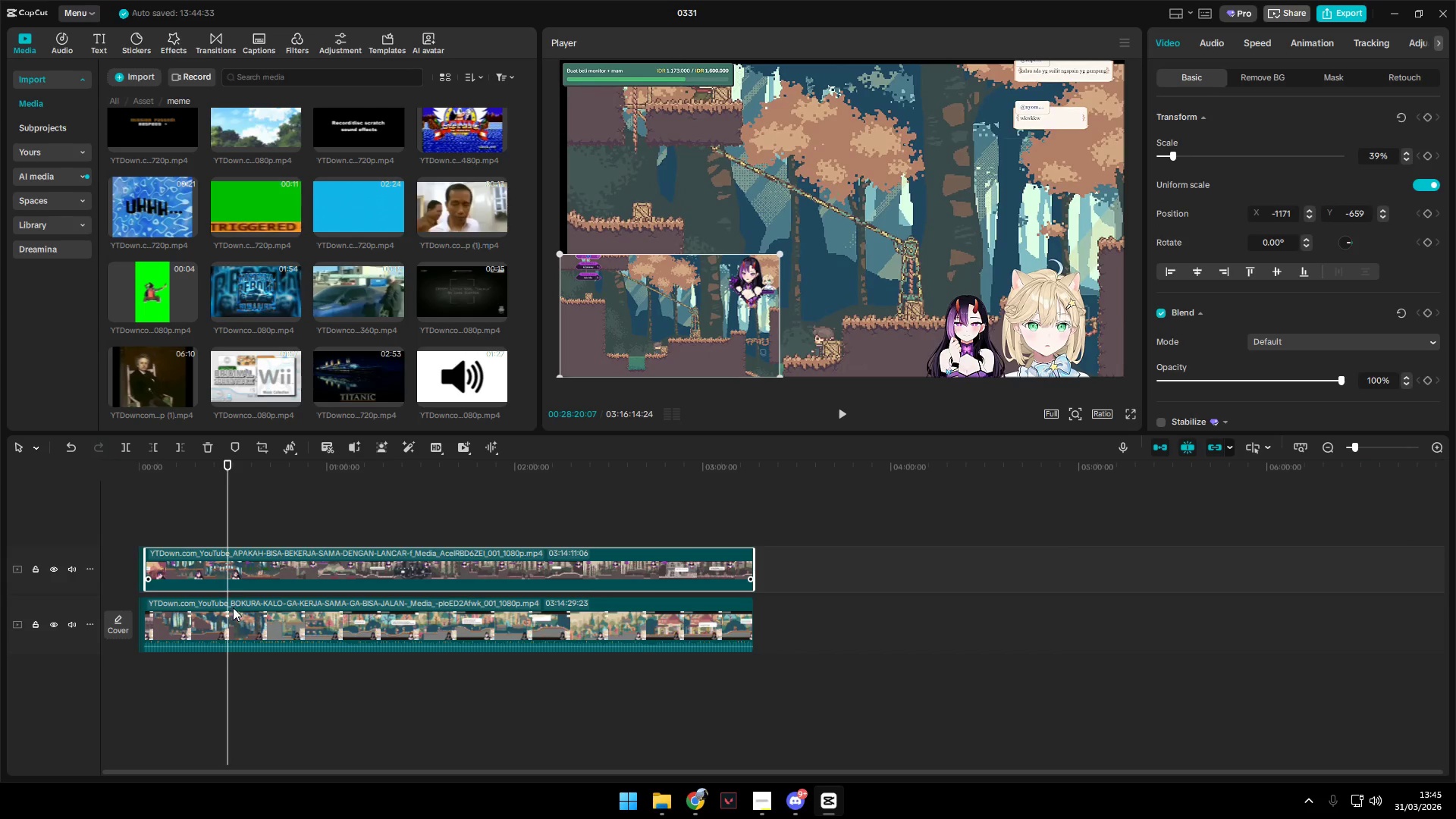 
key(Q)
 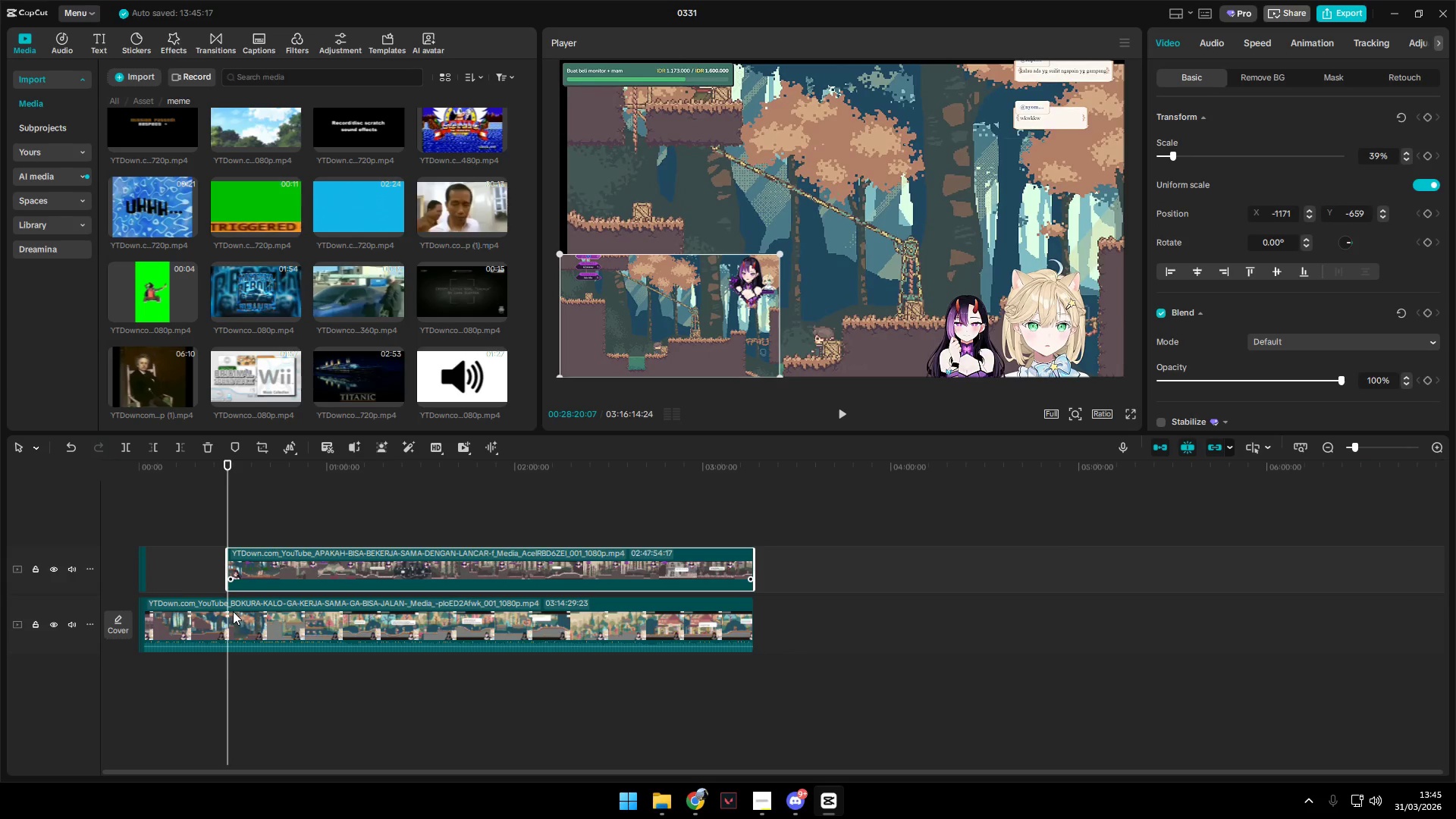 
left_click([233, 611])
 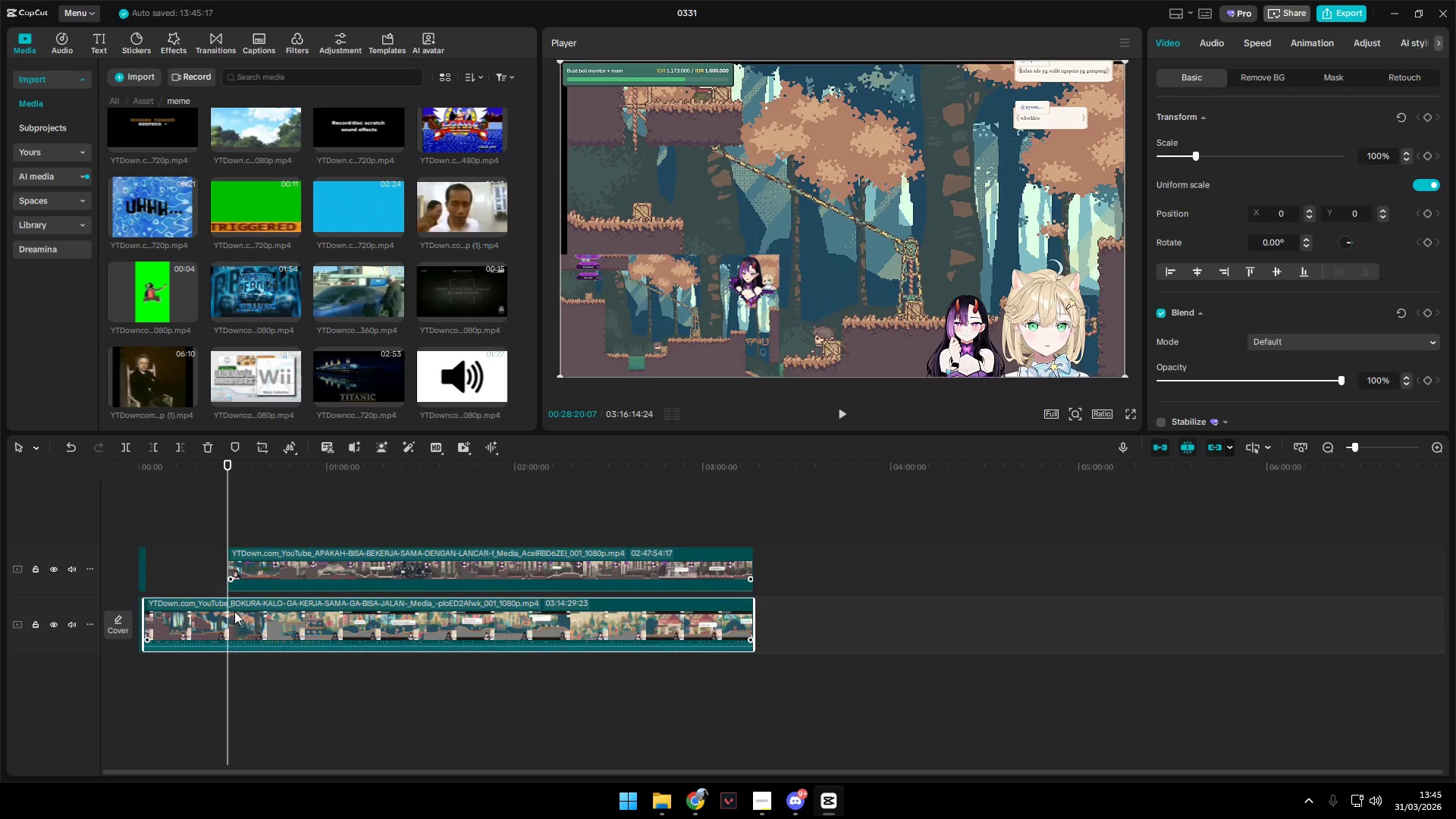 
key(Q)
 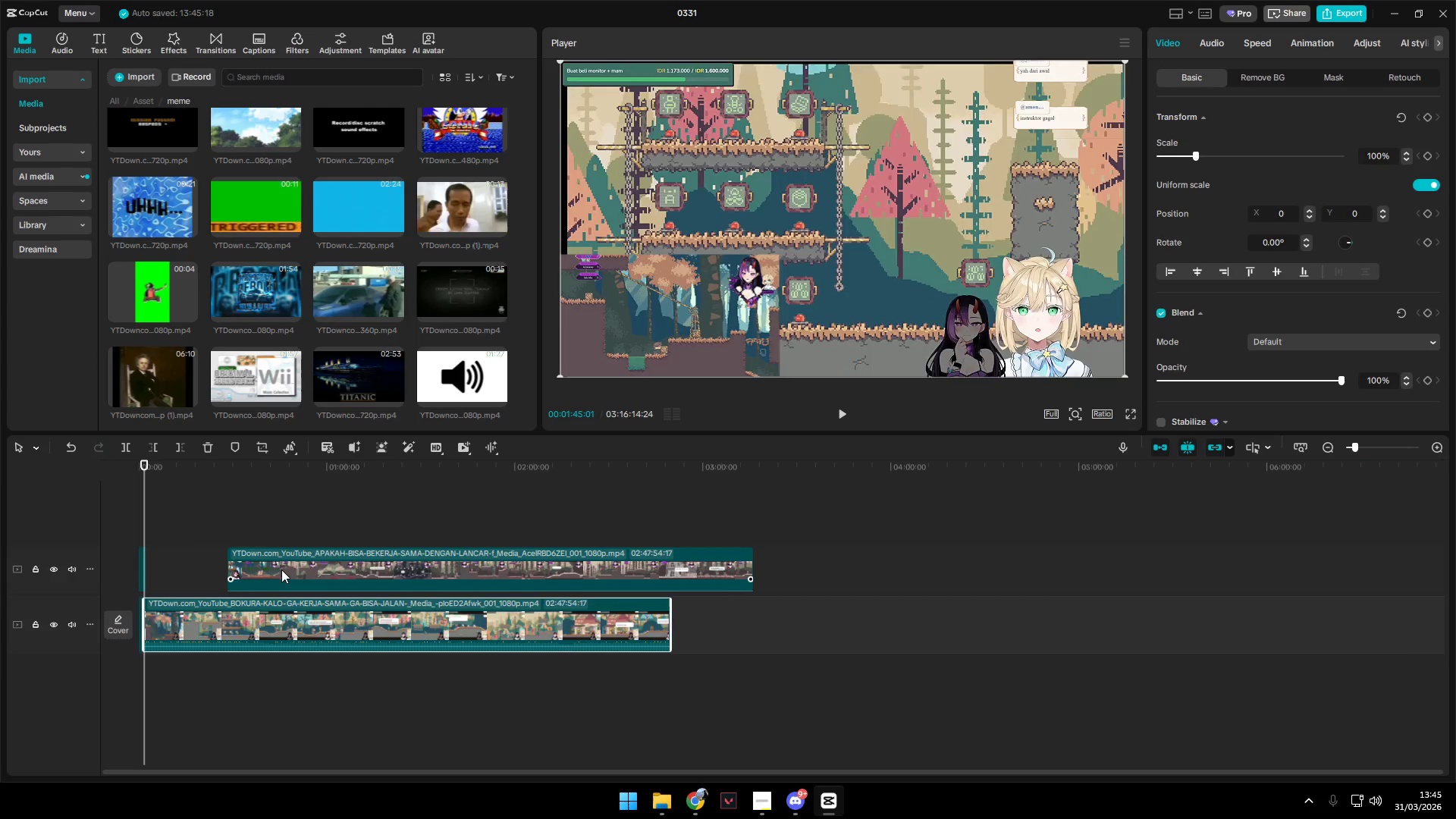 
left_click_drag(start_coordinate=[282, 568], to_coordinate=[202, 571])
 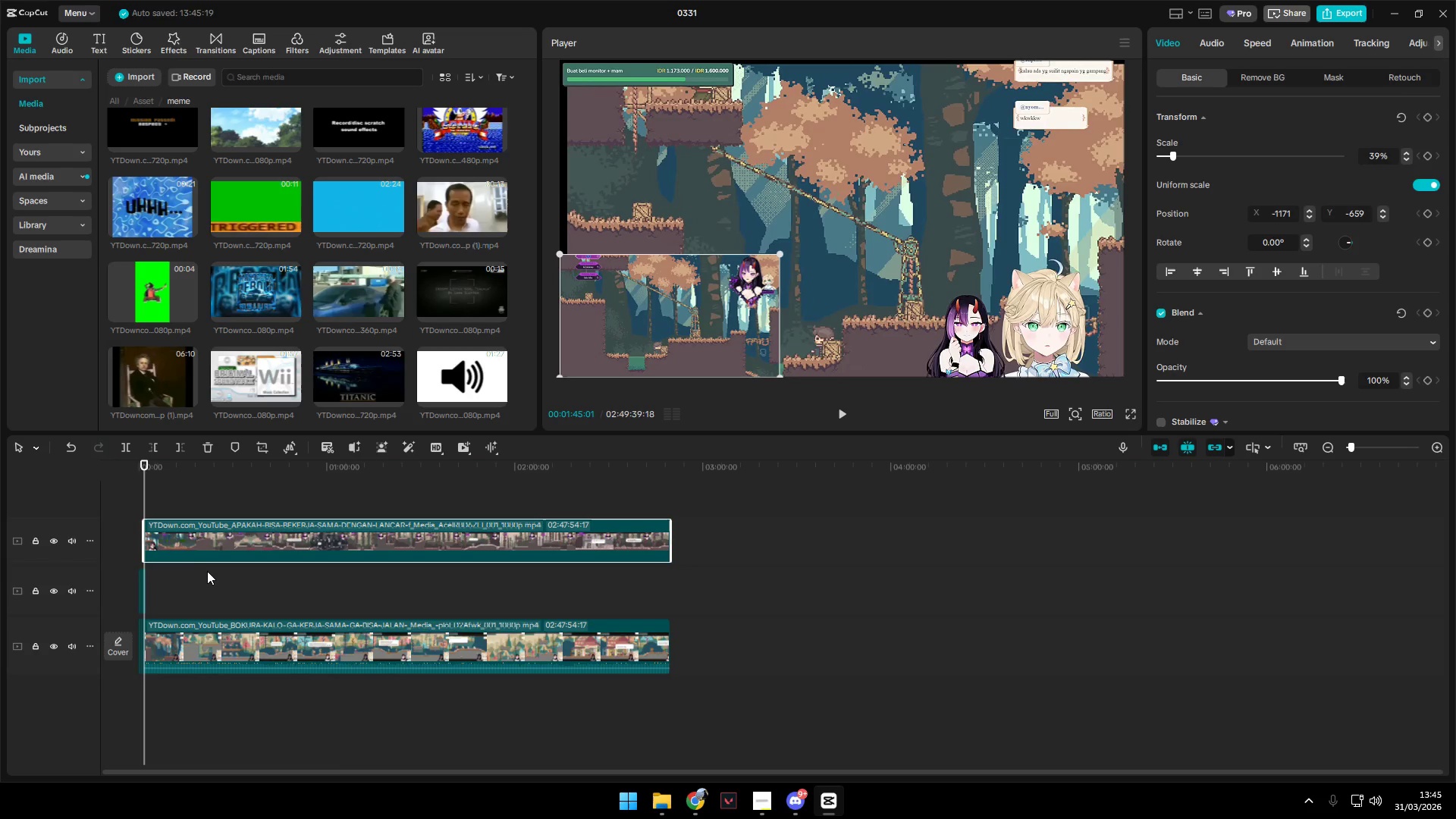 
hold_key(key=ControlLeft, duration=1.51)
 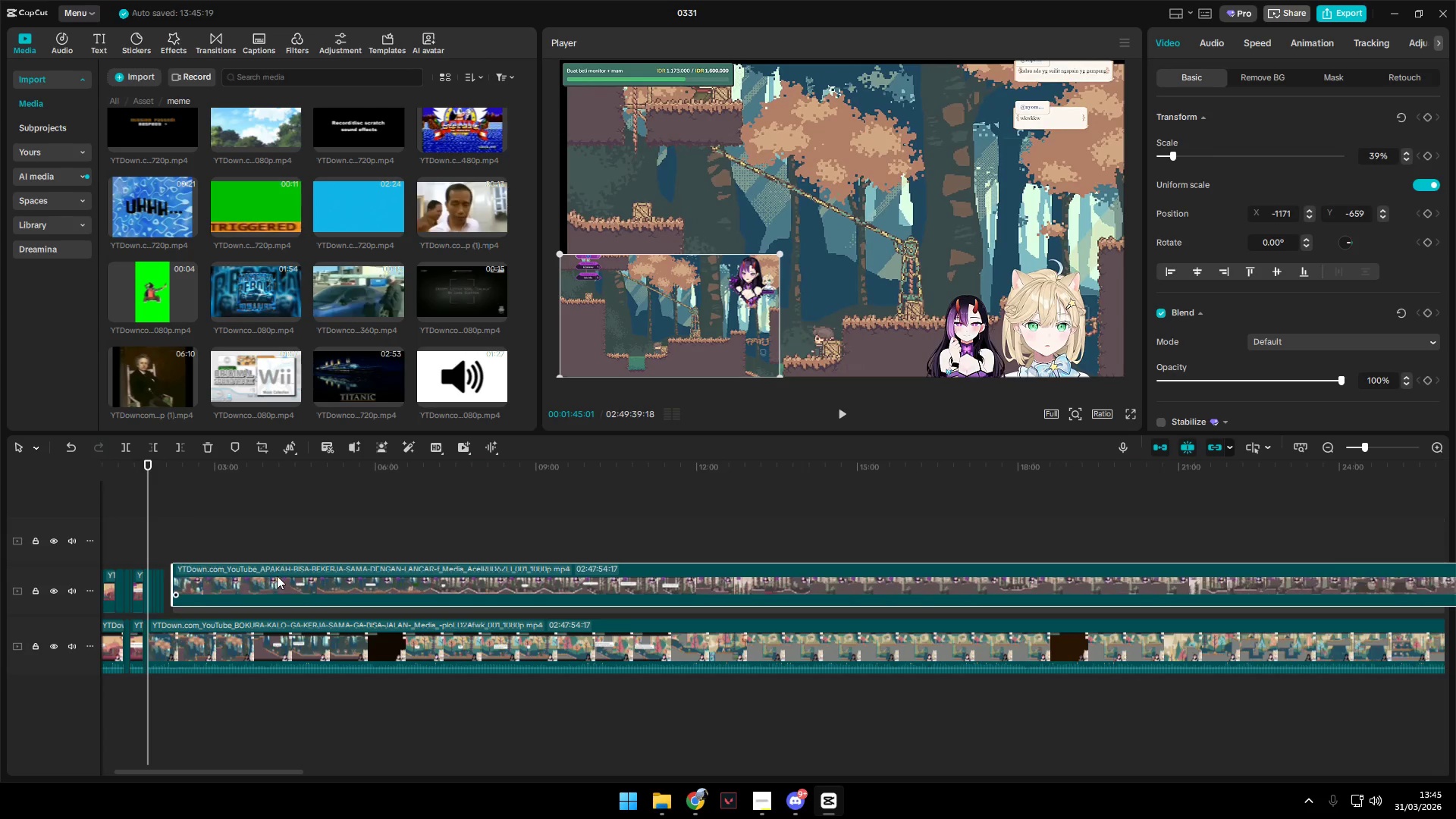 
left_click_drag(start_coordinate=[256, 528], to_coordinate=[272, 579])
 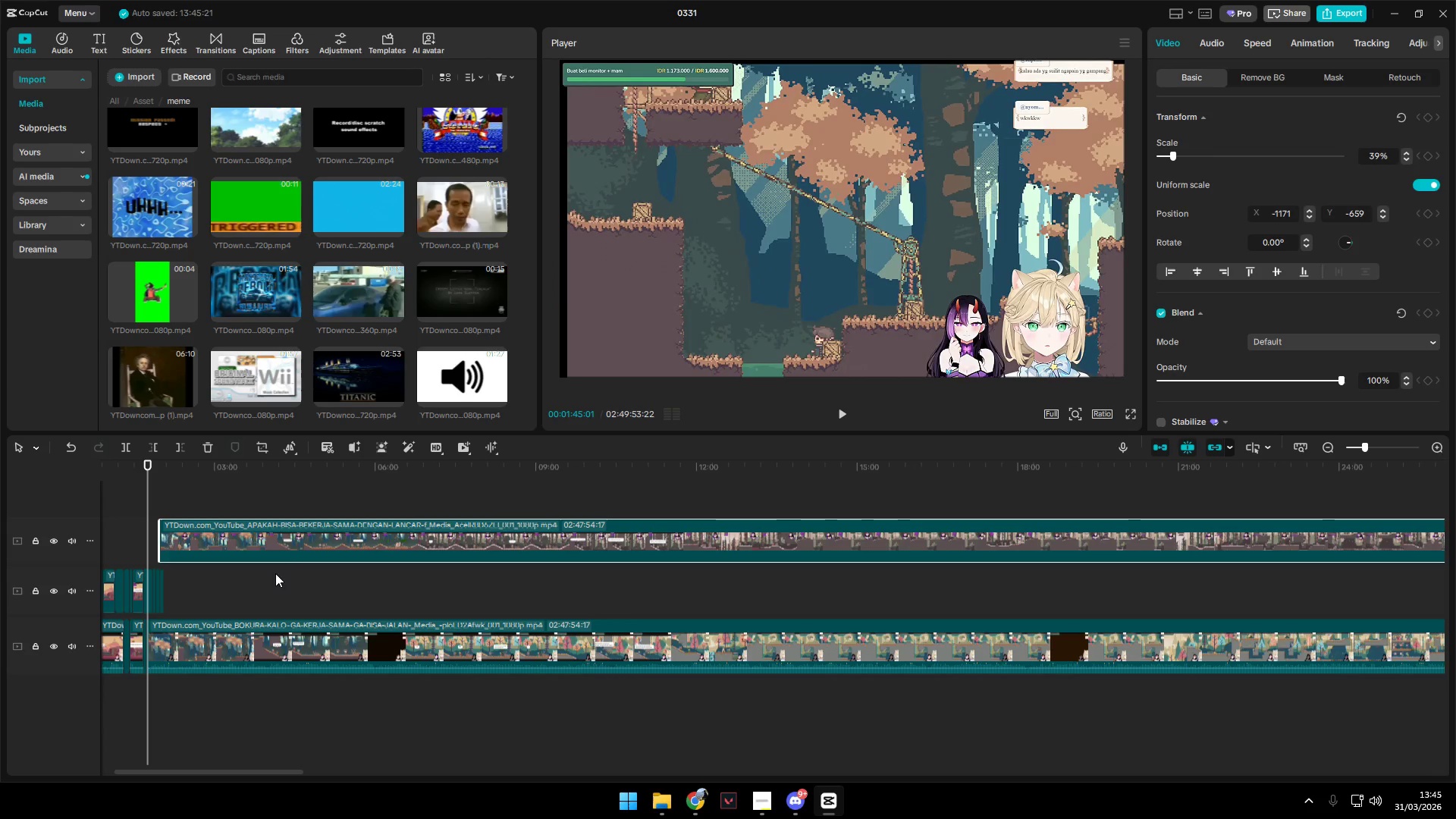 
scroll: coordinate [230, 598], scroll_direction: up, amount: 20.0
 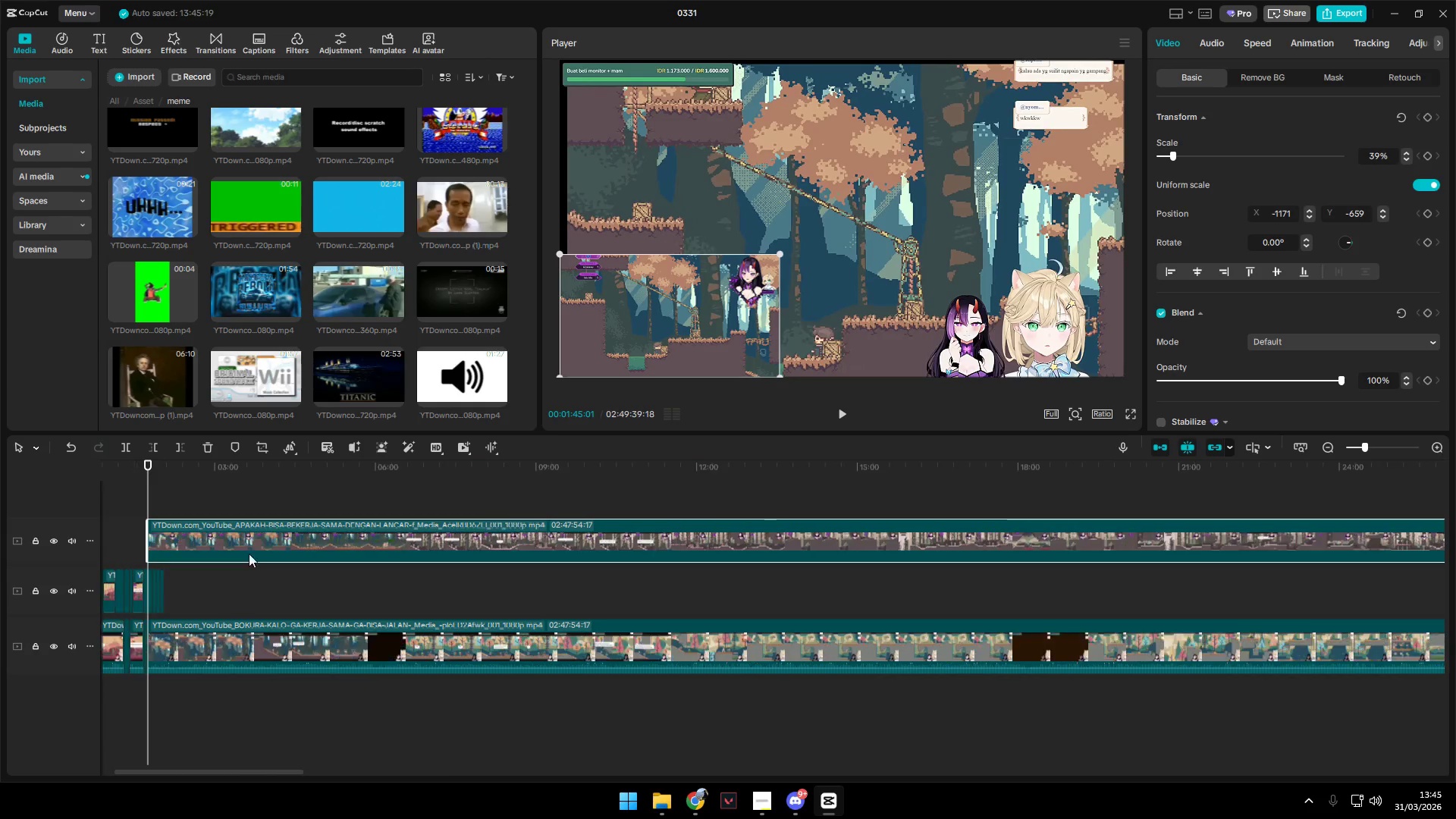 
left_click_drag(start_coordinate=[283, 534], to_coordinate=[302, 576])
 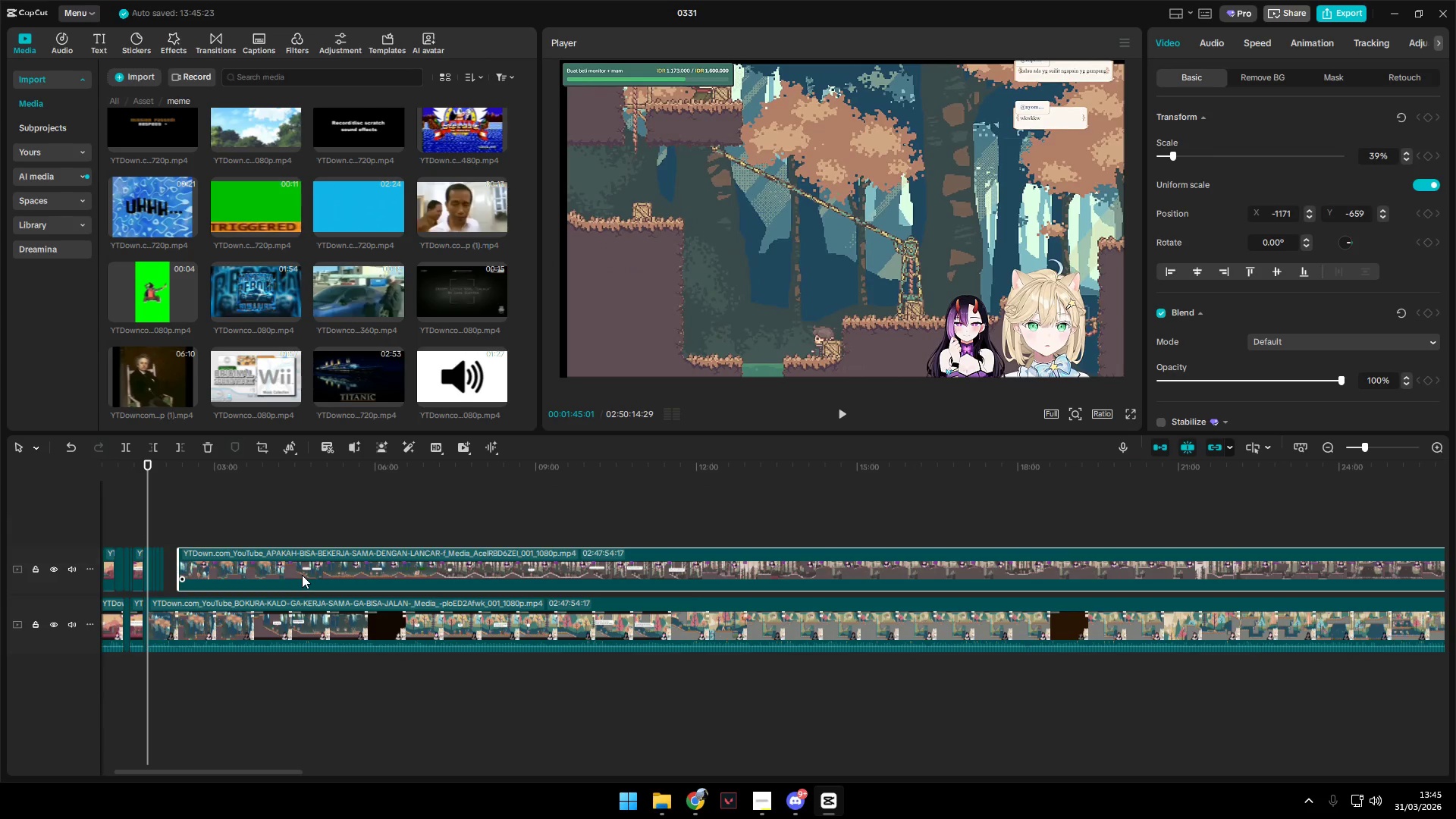 
left_click_drag(start_coordinate=[302, 575], to_coordinate=[290, 577])
 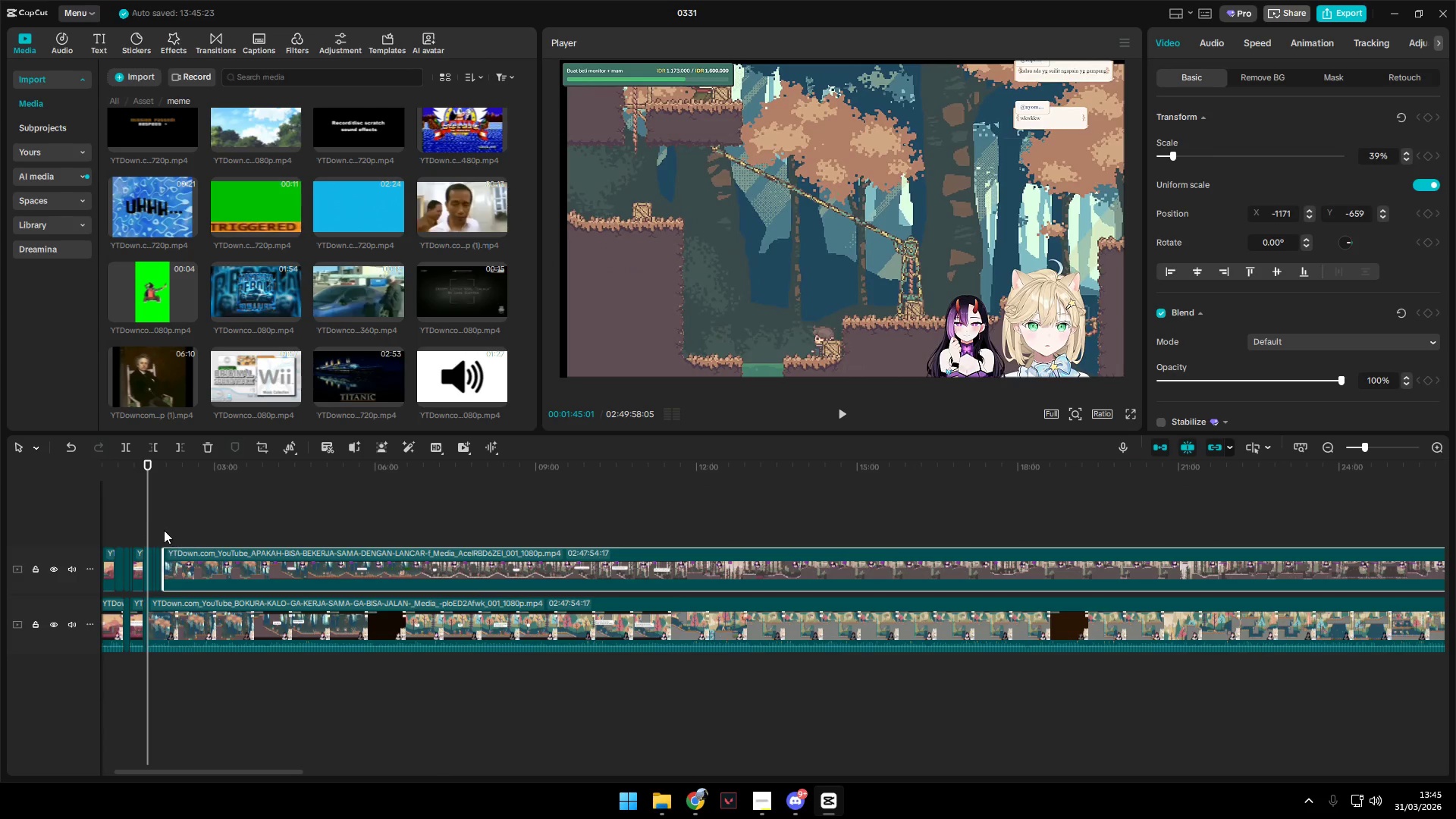 
key(Space)
 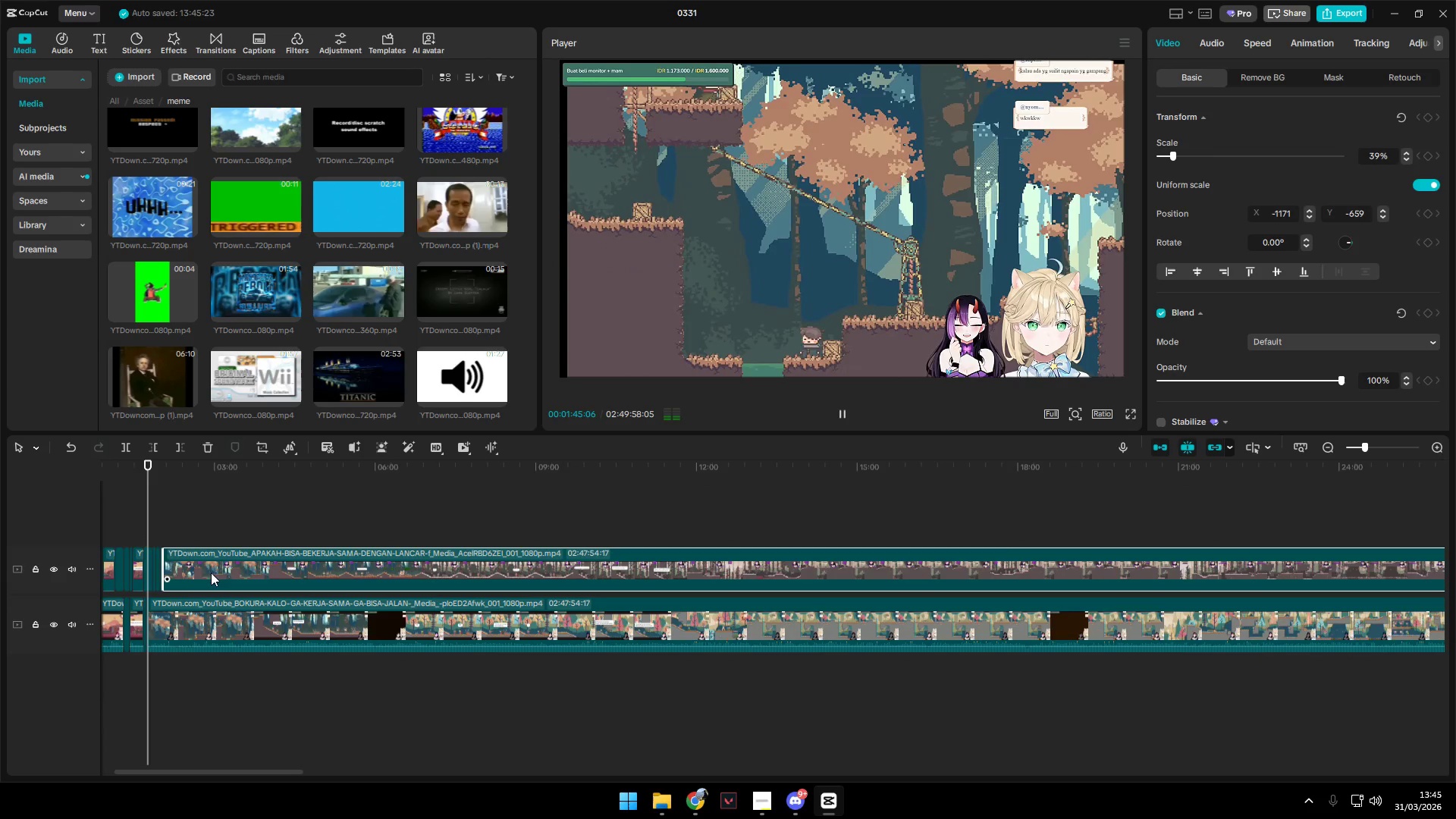 
hold_key(key=ControlLeft, duration=1.31)
scroll: coordinate [266, 616], scroll_direction: up, amount: 15.0
 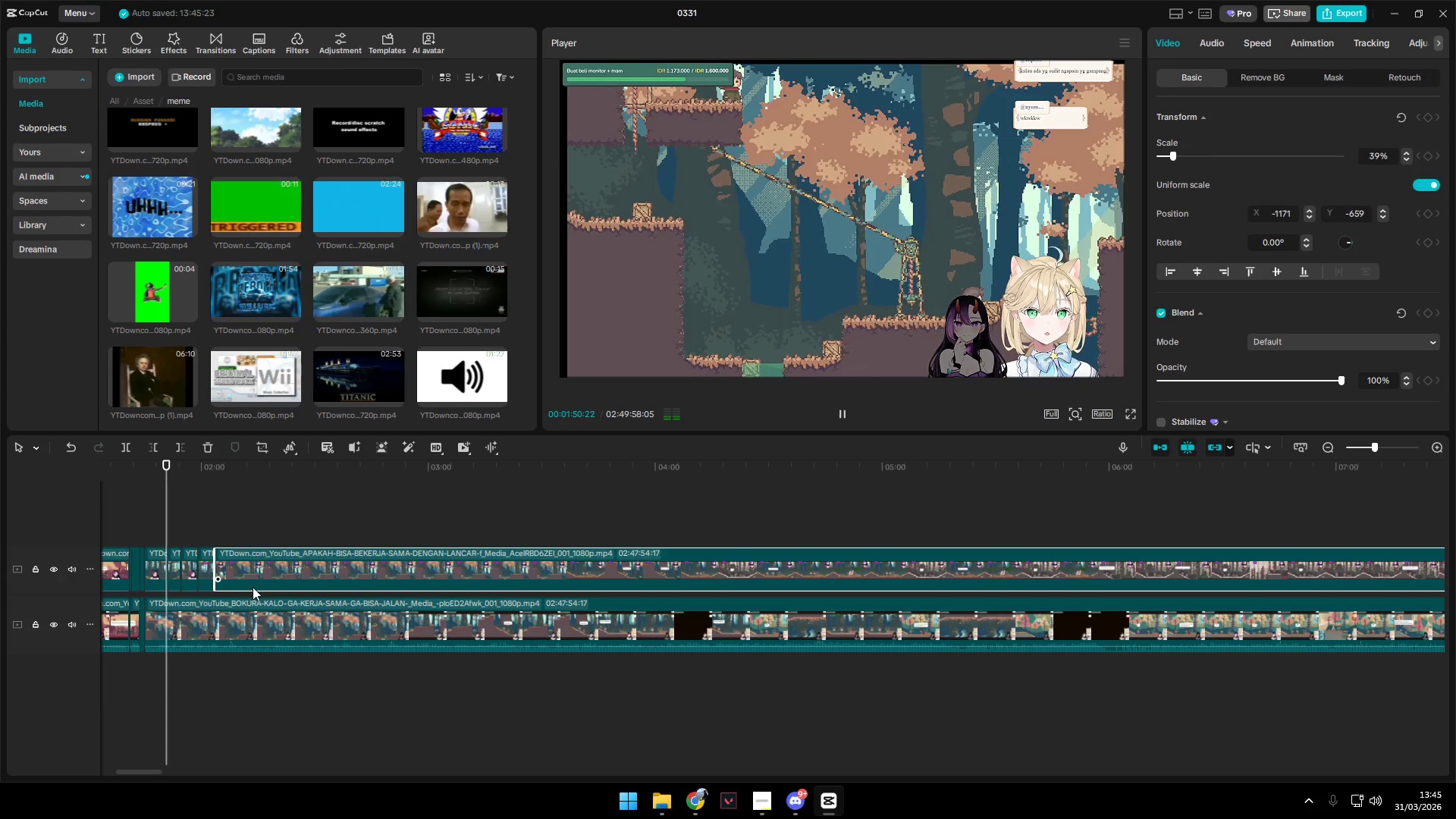 
wait(5.4)
 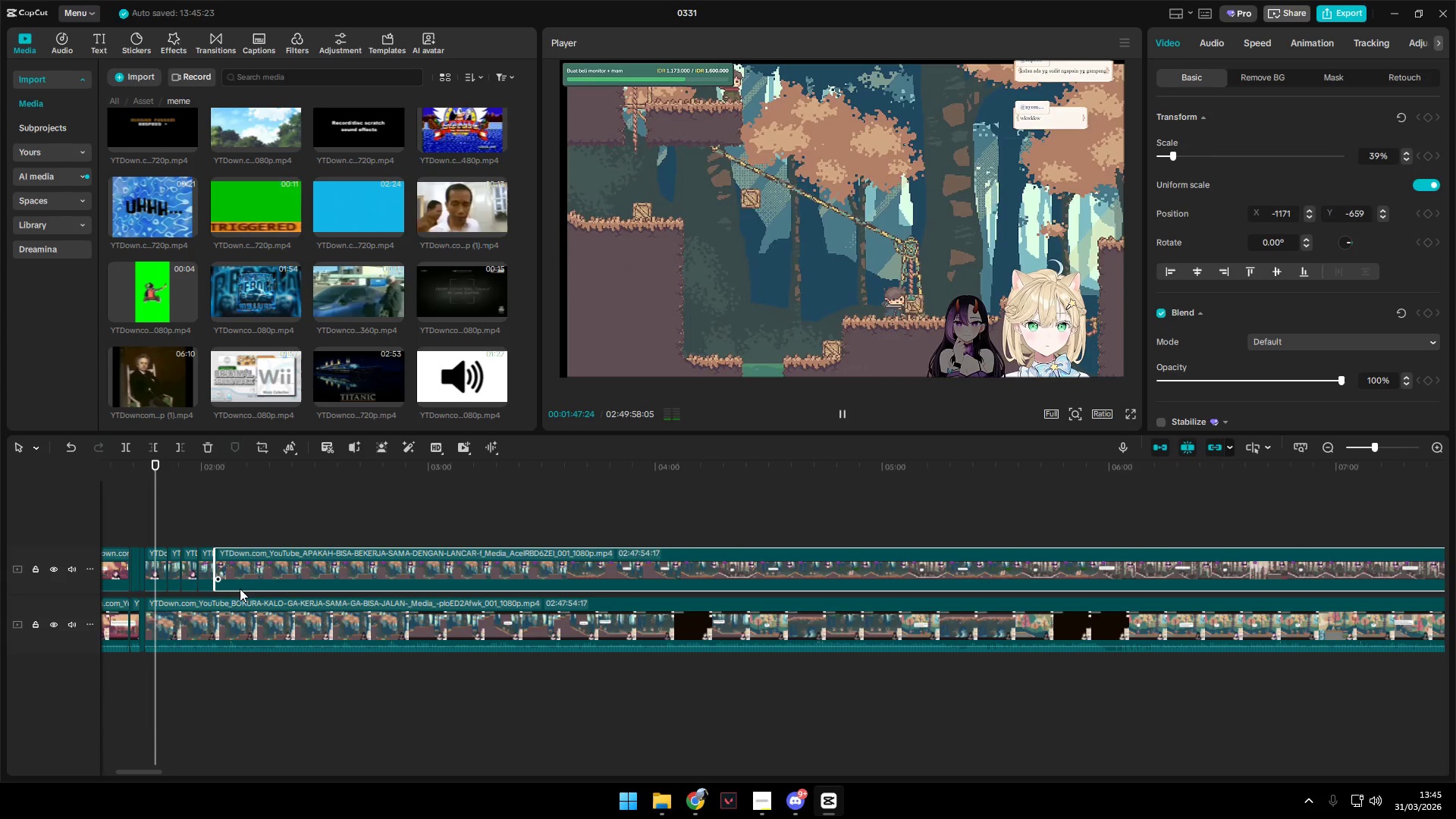 
key(Space)
 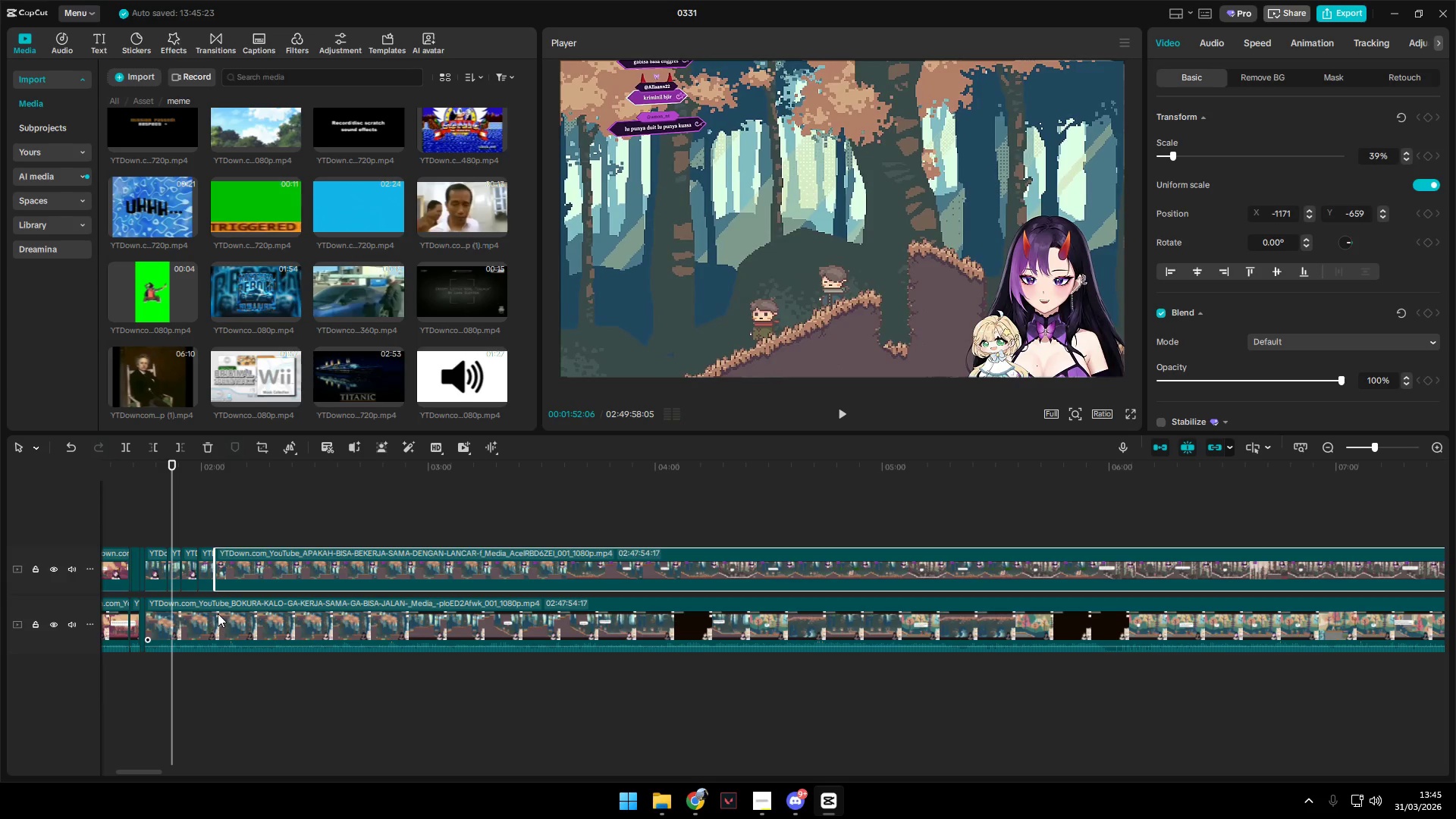 
hold_key(key=ControlLeft, duration=0.55)
 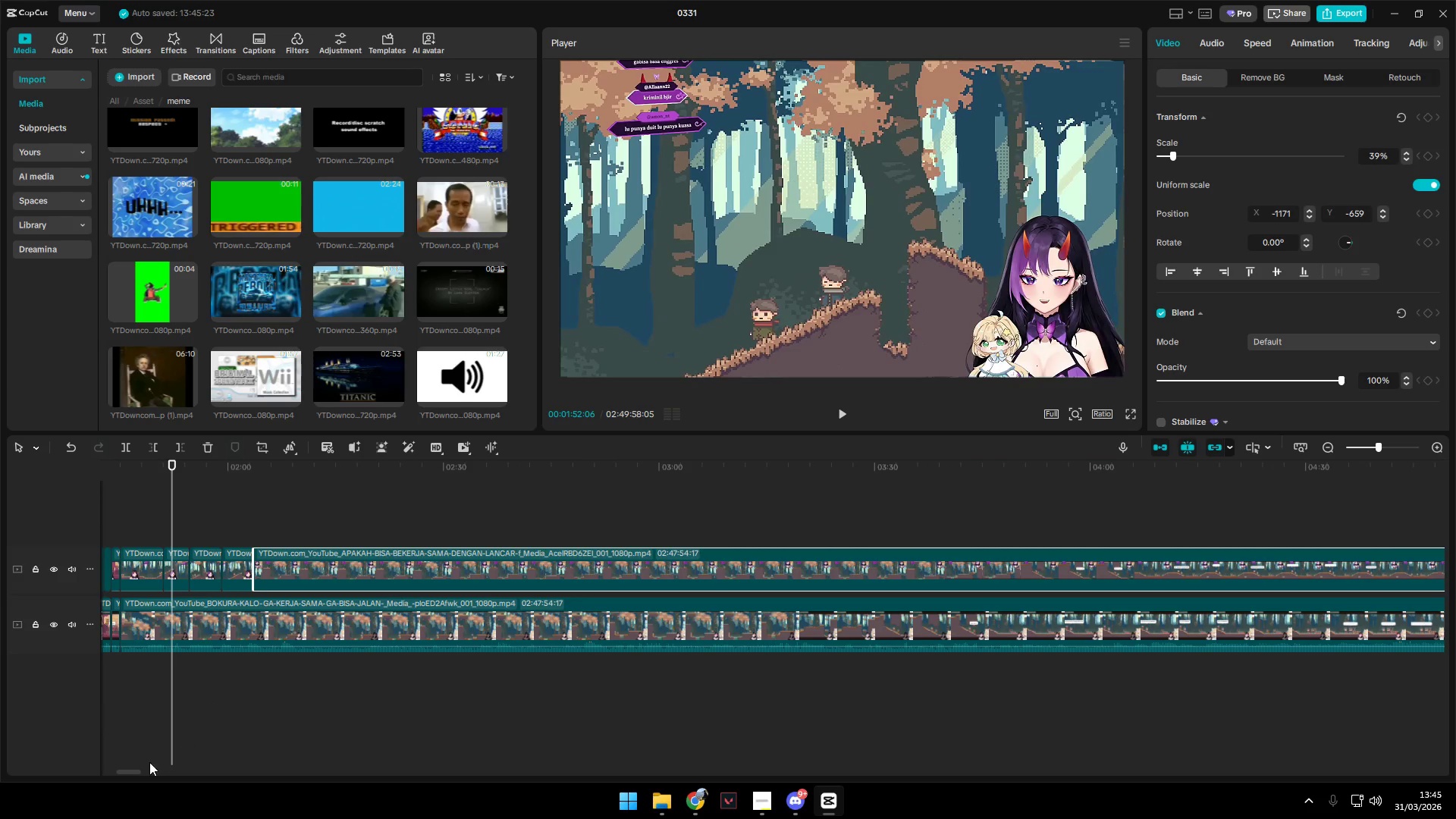 
hold_key(key=ControlLeft, duration=2.64)
 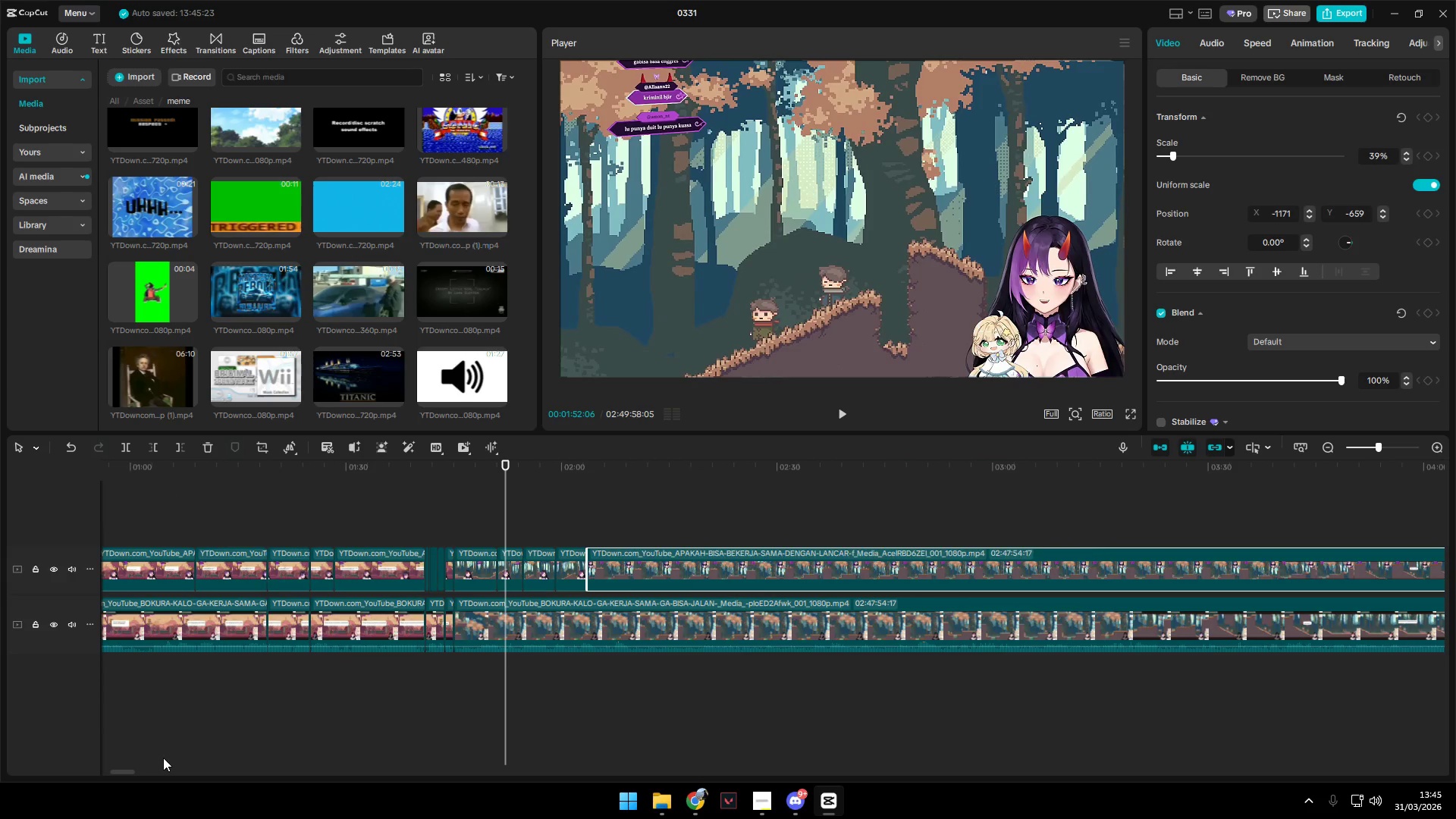 
scroll: coordinate [233, 624], scroll_direction: up, amount: 5.0
 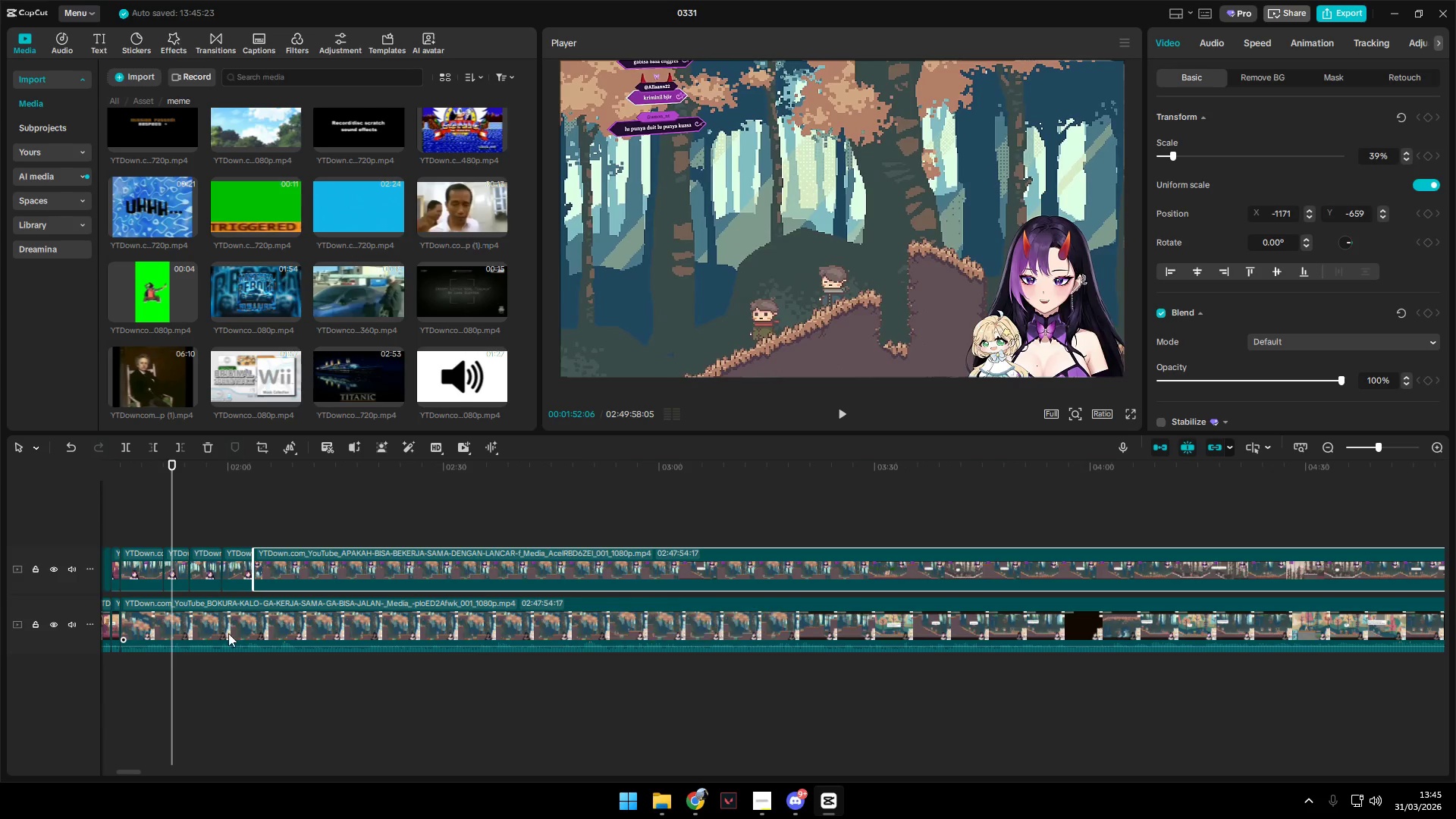 
left_click_drag(start_coordinate=[130, 770], to_coordinate=[124, 771])
 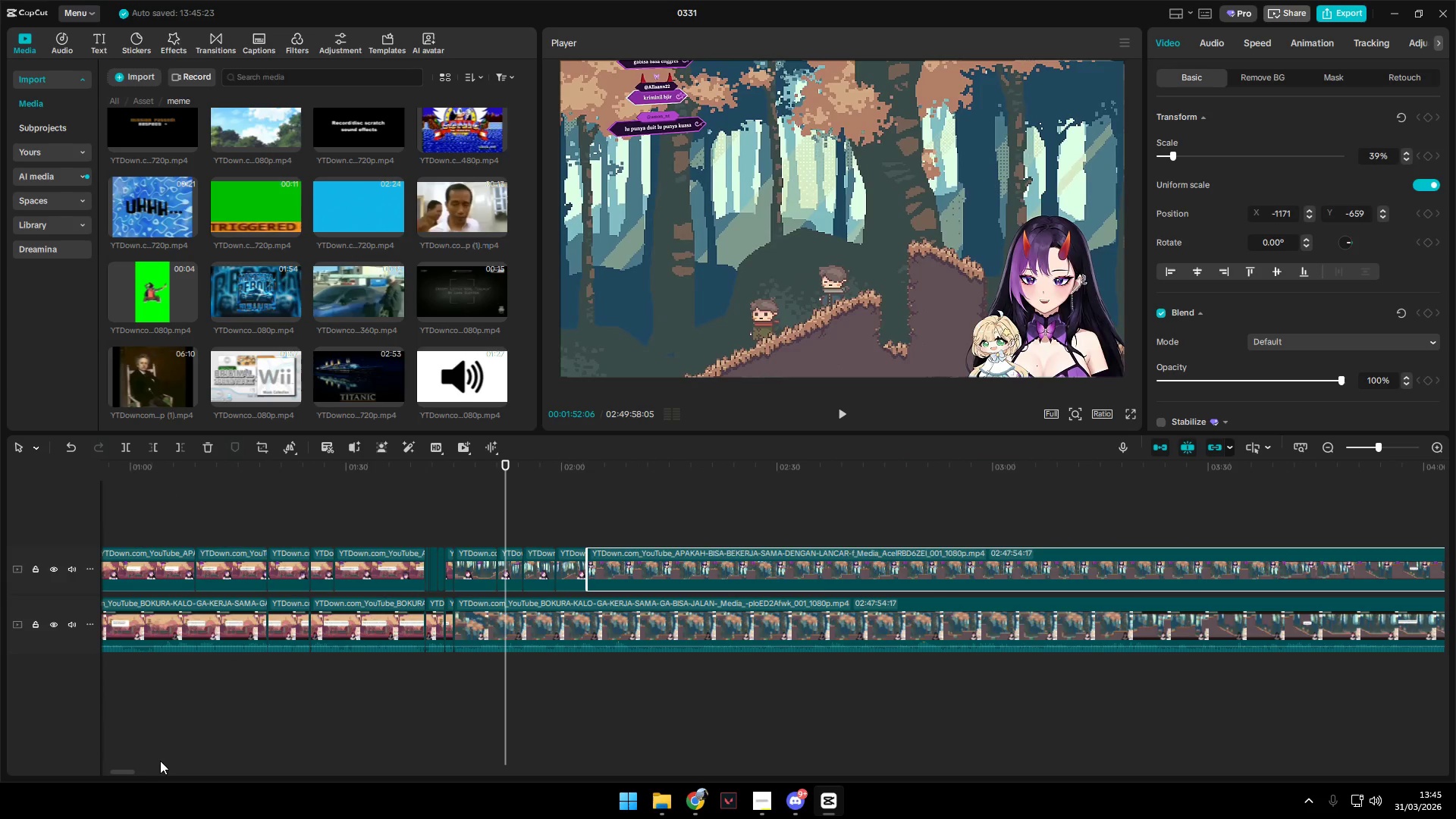 
key(Control+Z)
 